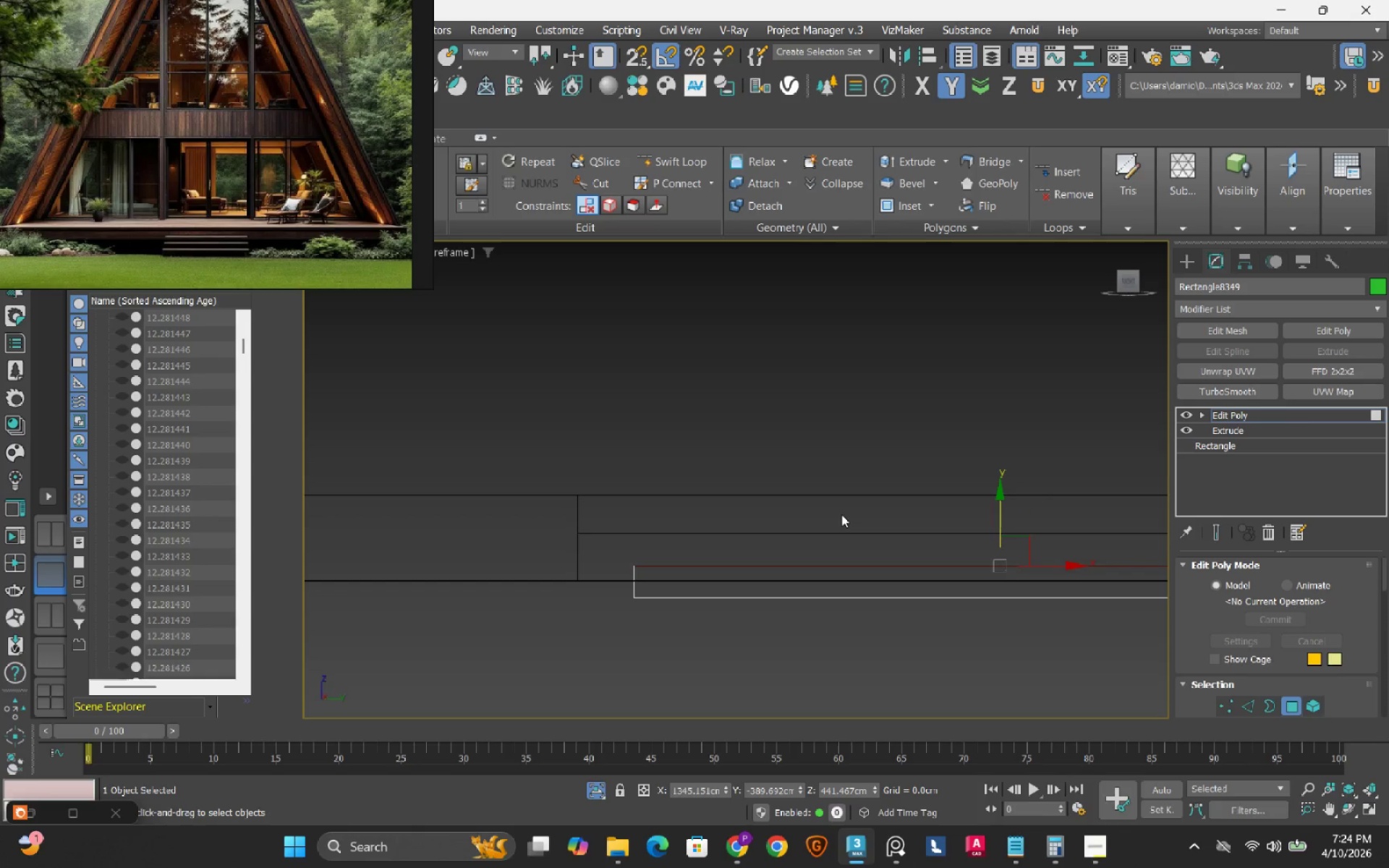 
hold_key(key=AltLeft, duration=0.55)
 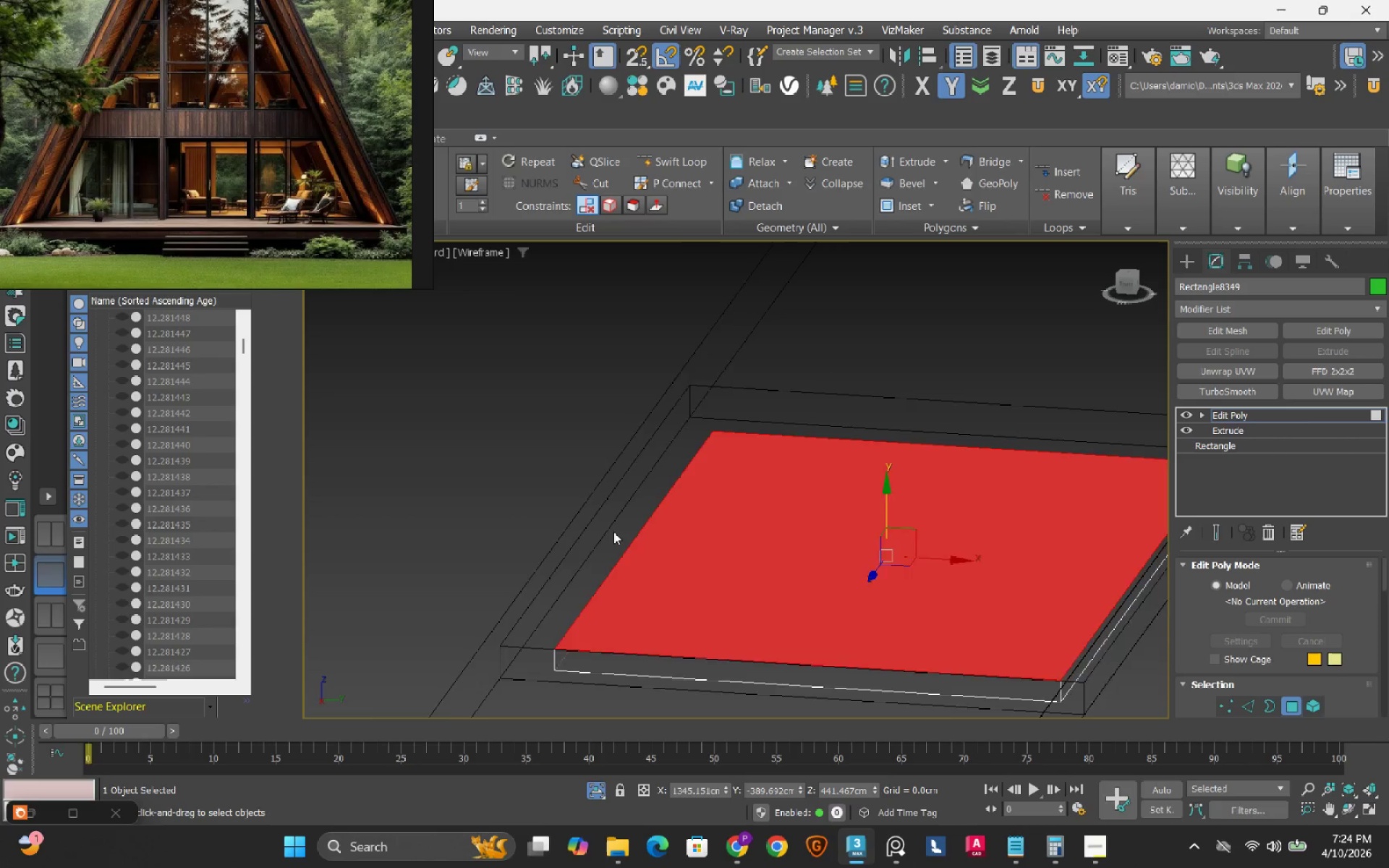 
scroll: coordinate [613, 532], scroll_direction: down, amount: 2.0
 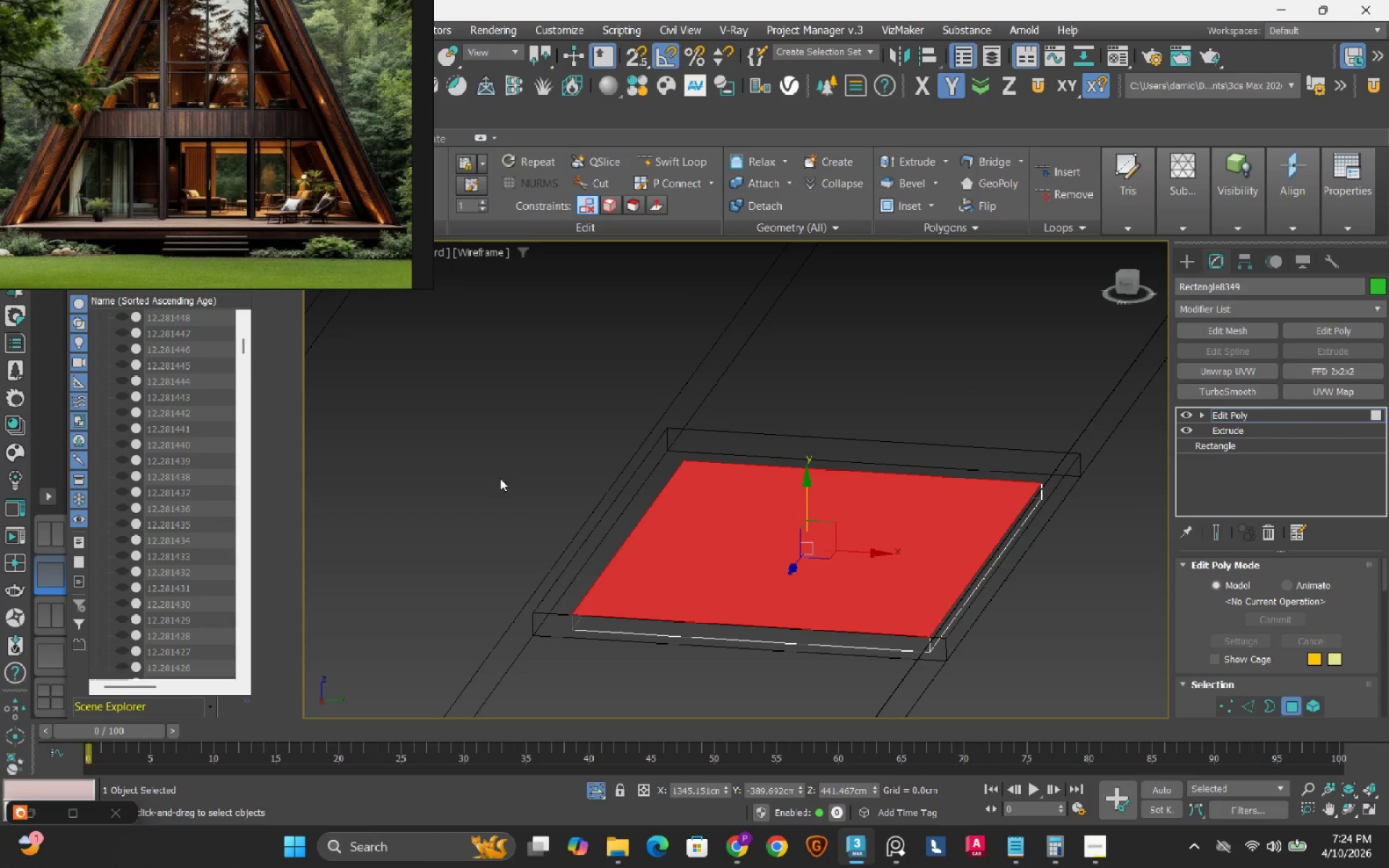 
right_click([500, 478])
 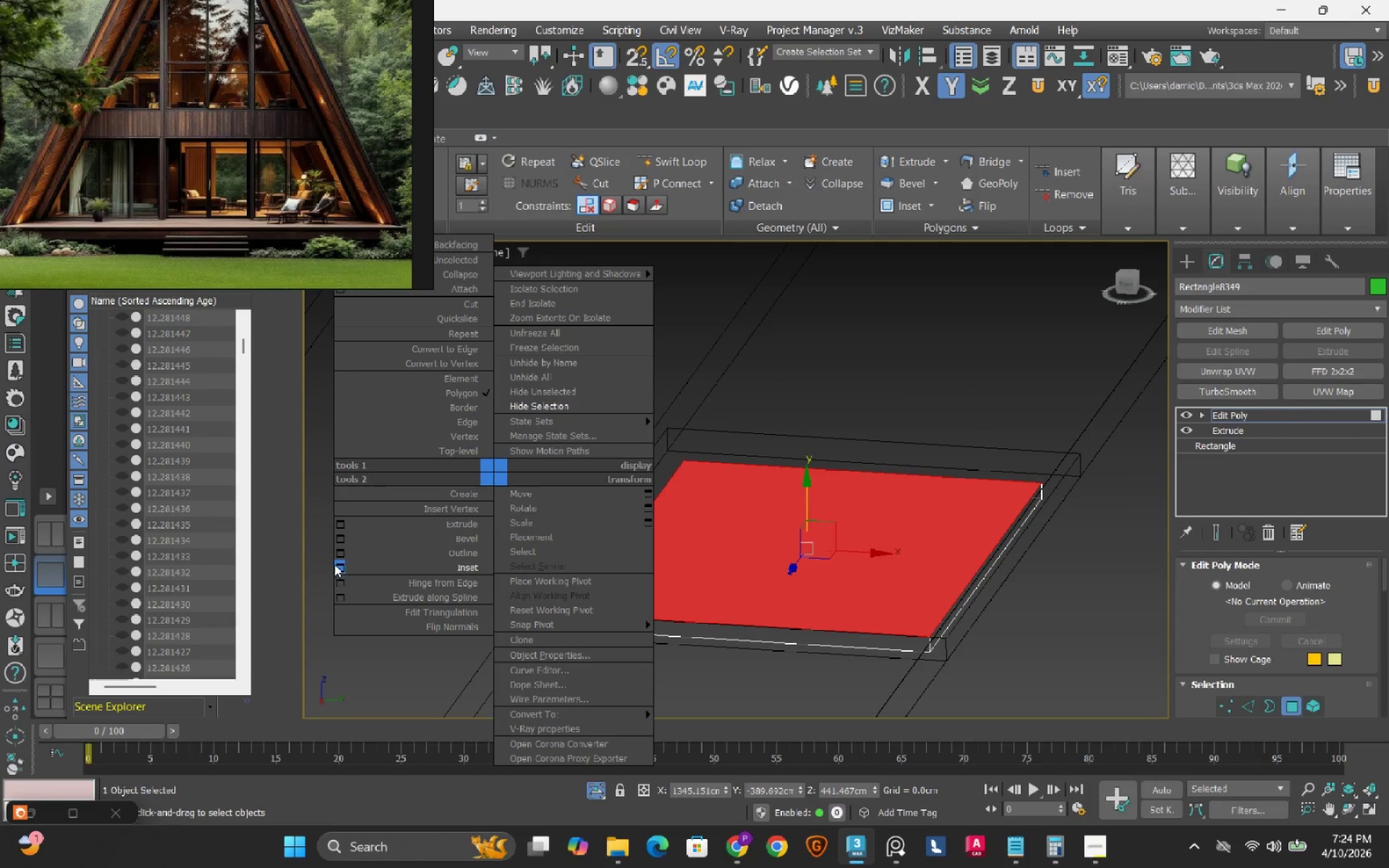 
left_click([340, 565])
 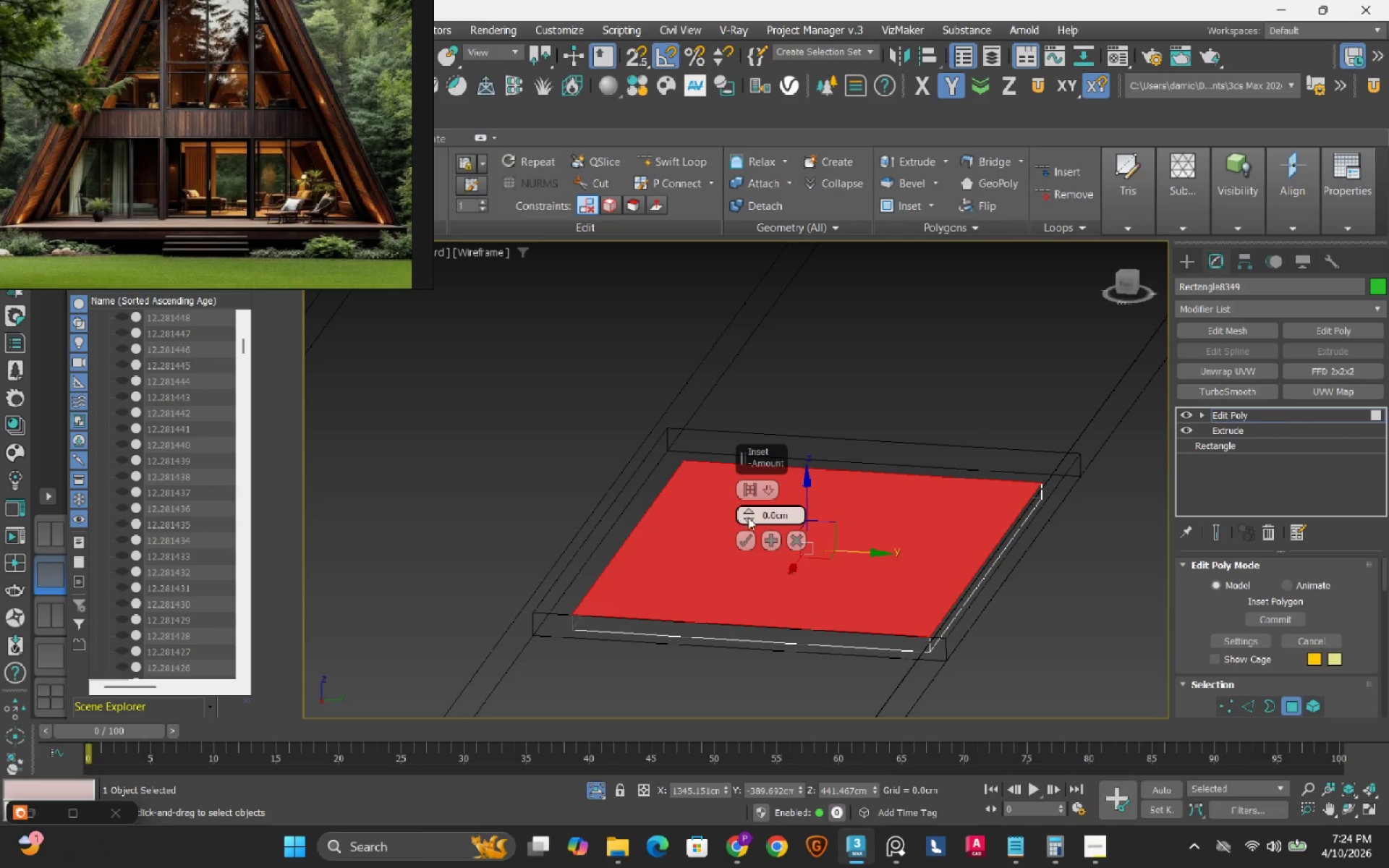 
left_click_drag(start_coordinate=[749, 518], to_coordinate=[748, 499])
 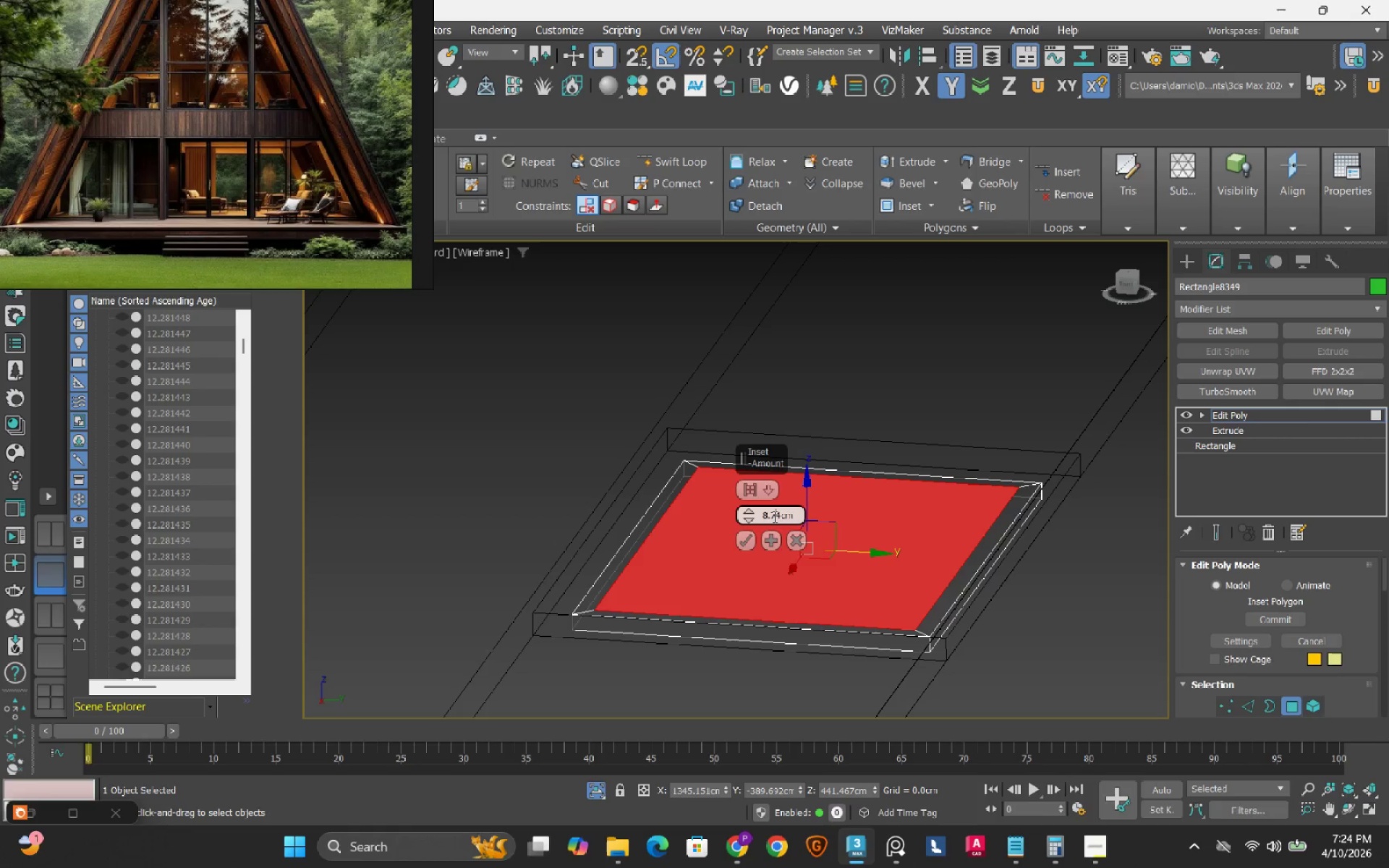 
double_click([773, 516])
 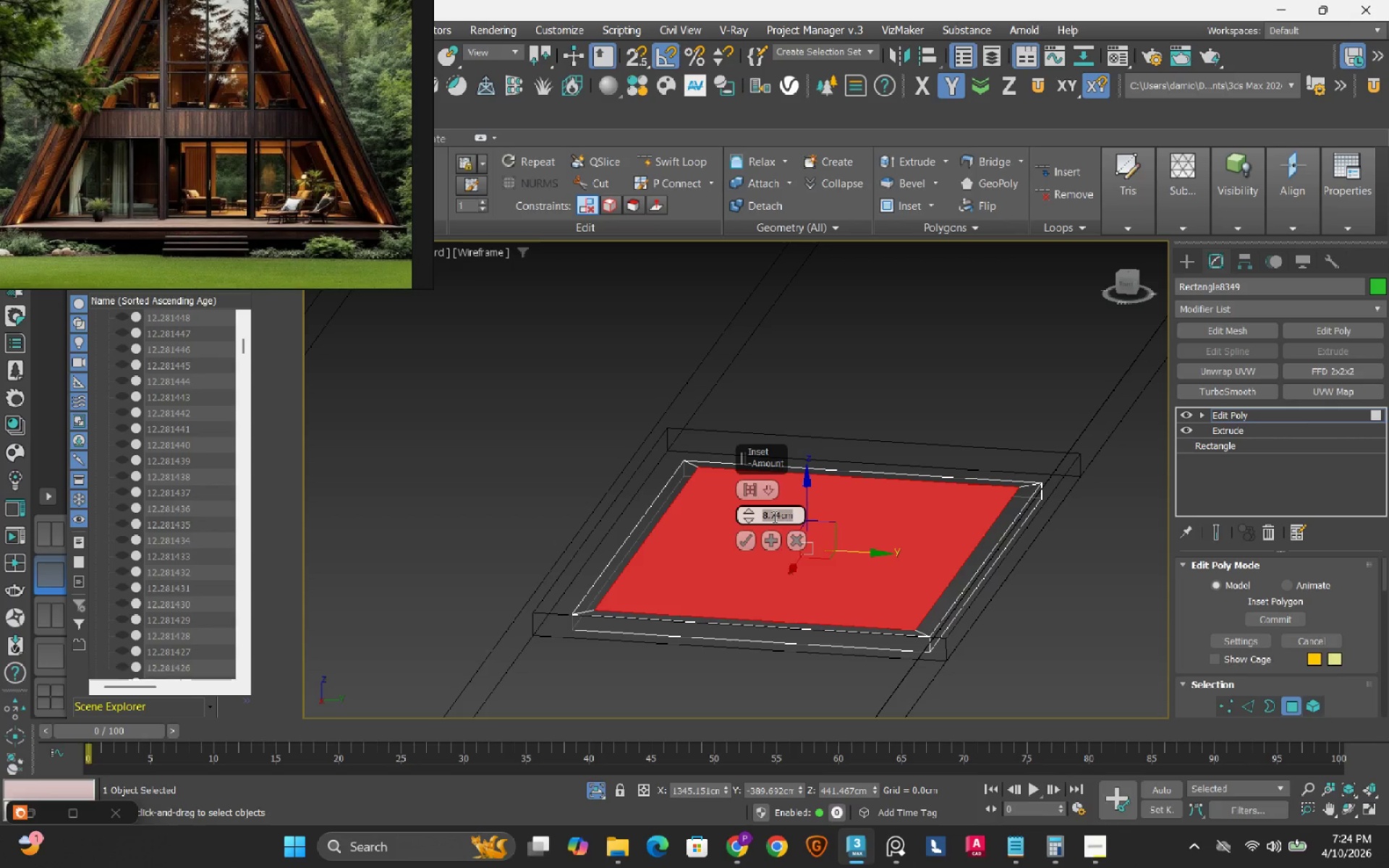 
key(Numpad7)
 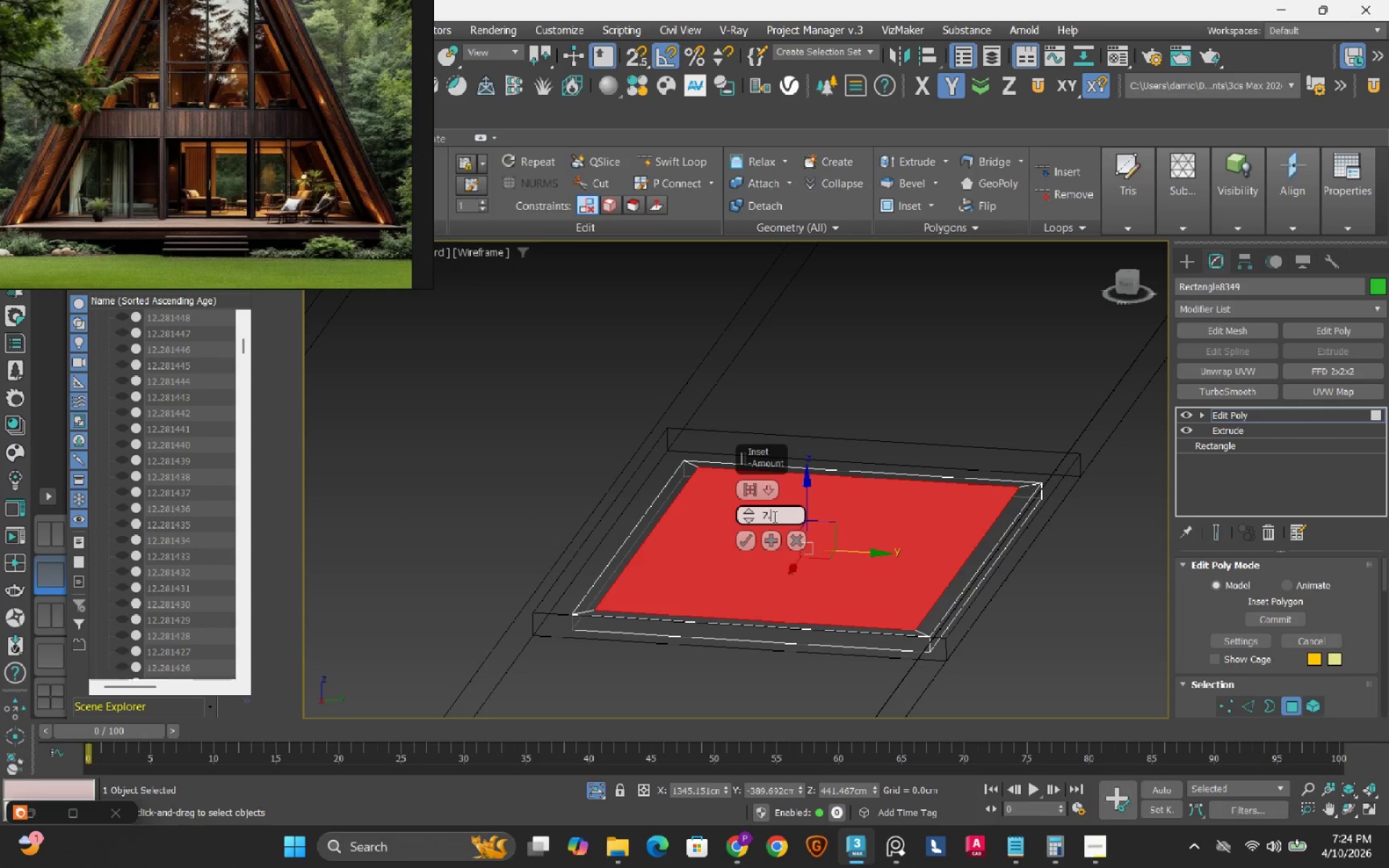 
key(NumpadDecimal)
 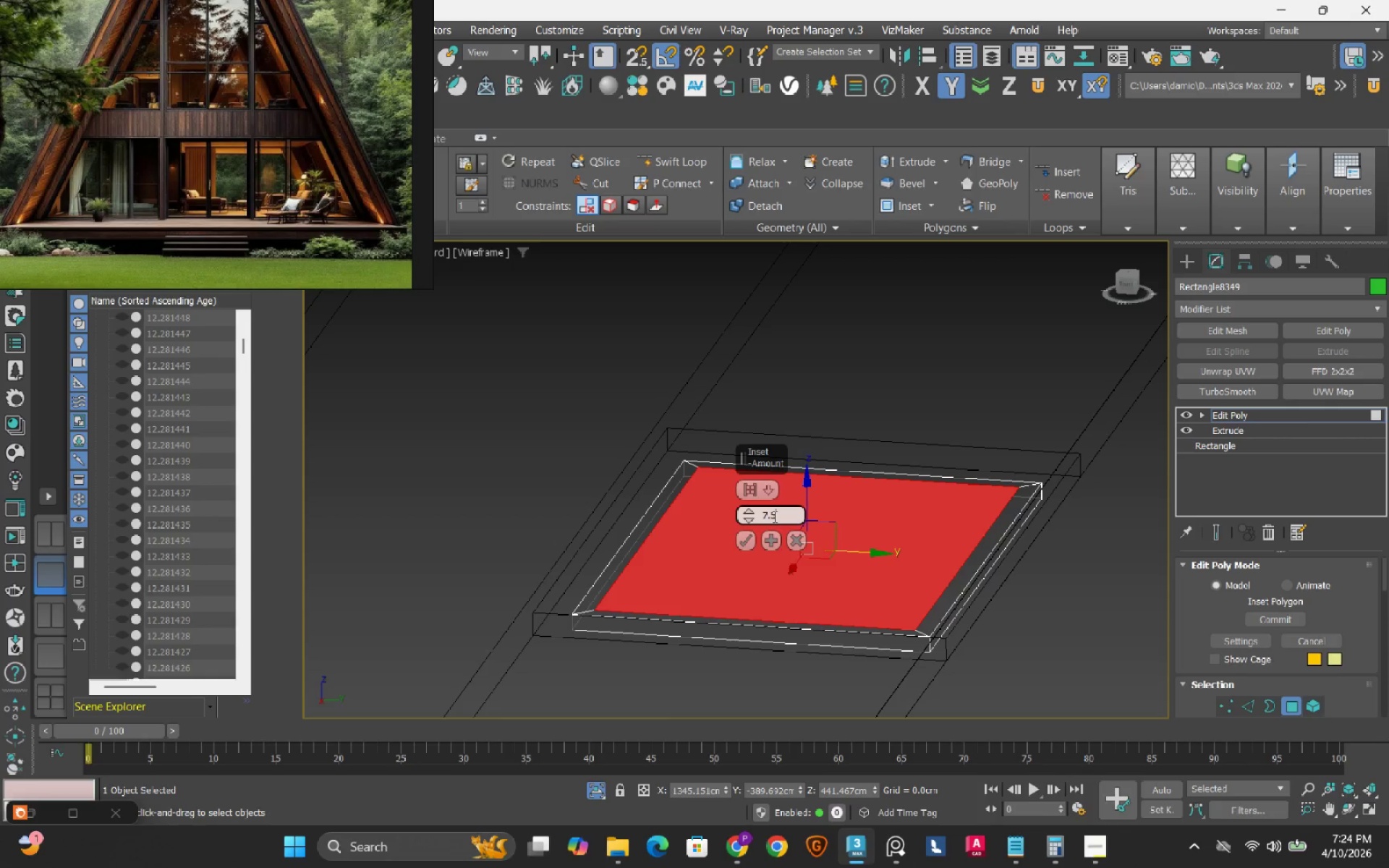 
key(Numpad5)
 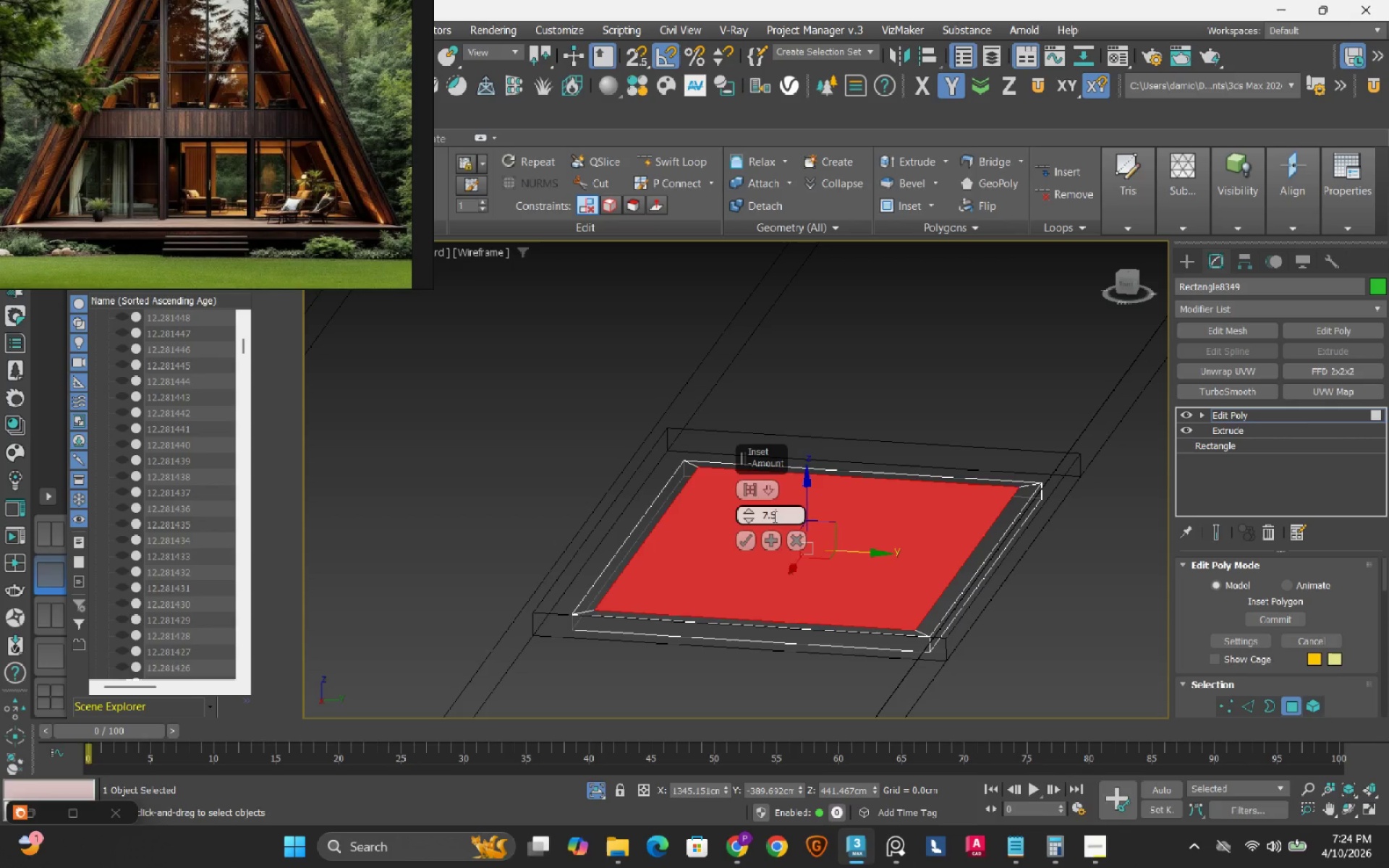 
key(NumpadEnter)
 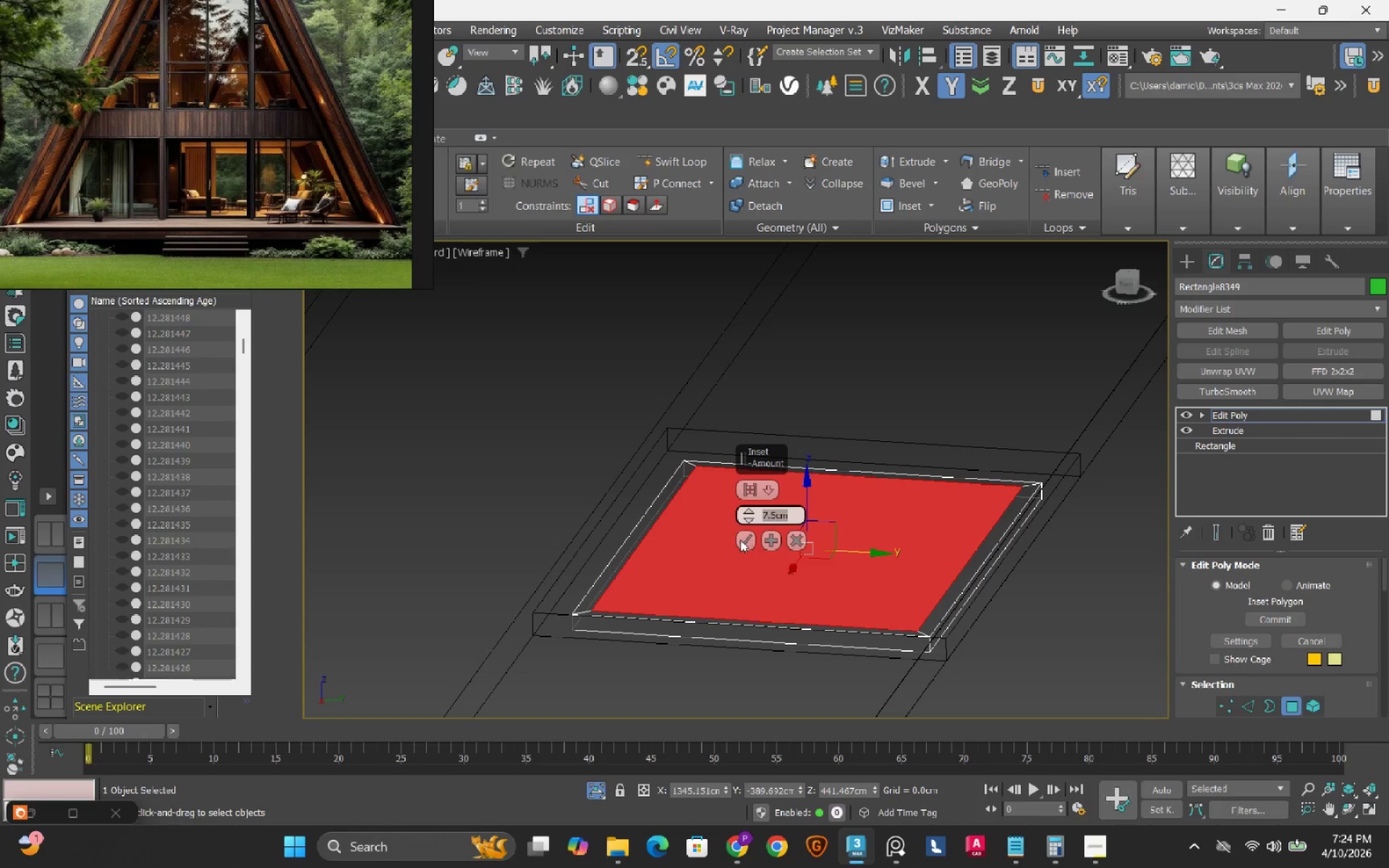 
left_click([740, 540])
 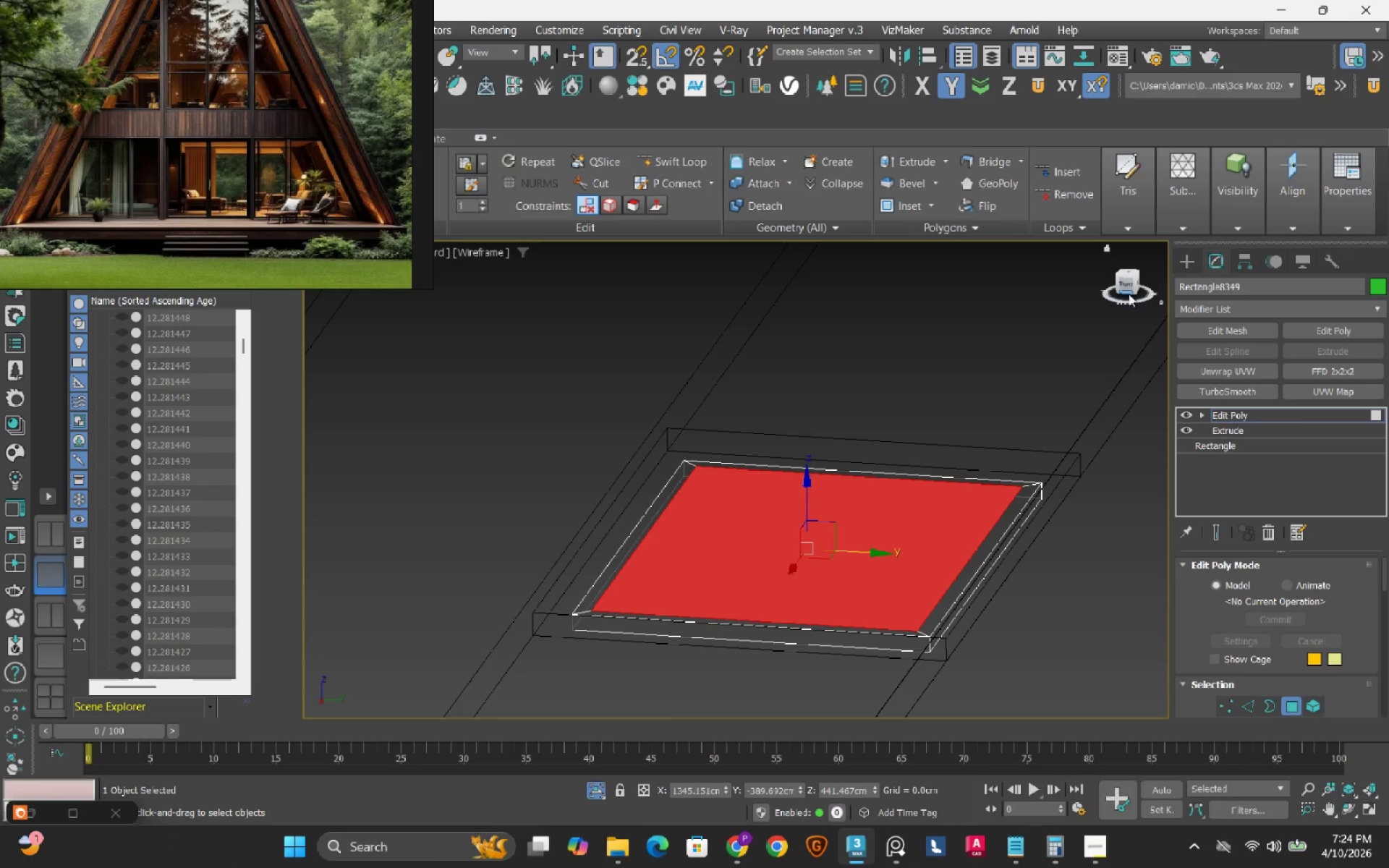 
left_click([1129, 284])
 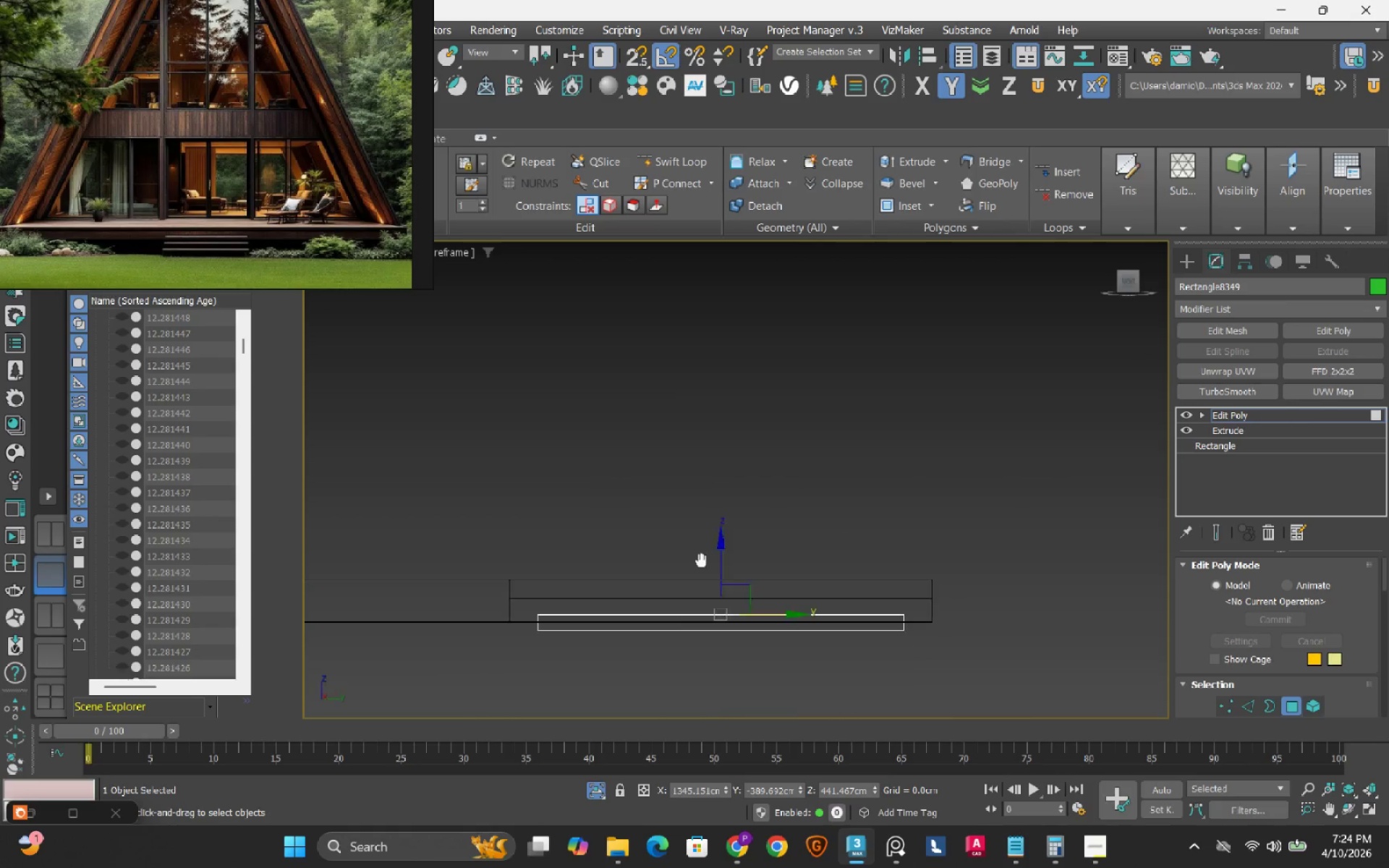 
scroll: coordinate [705, 566], scroll_direction: up, amount: 1.0
 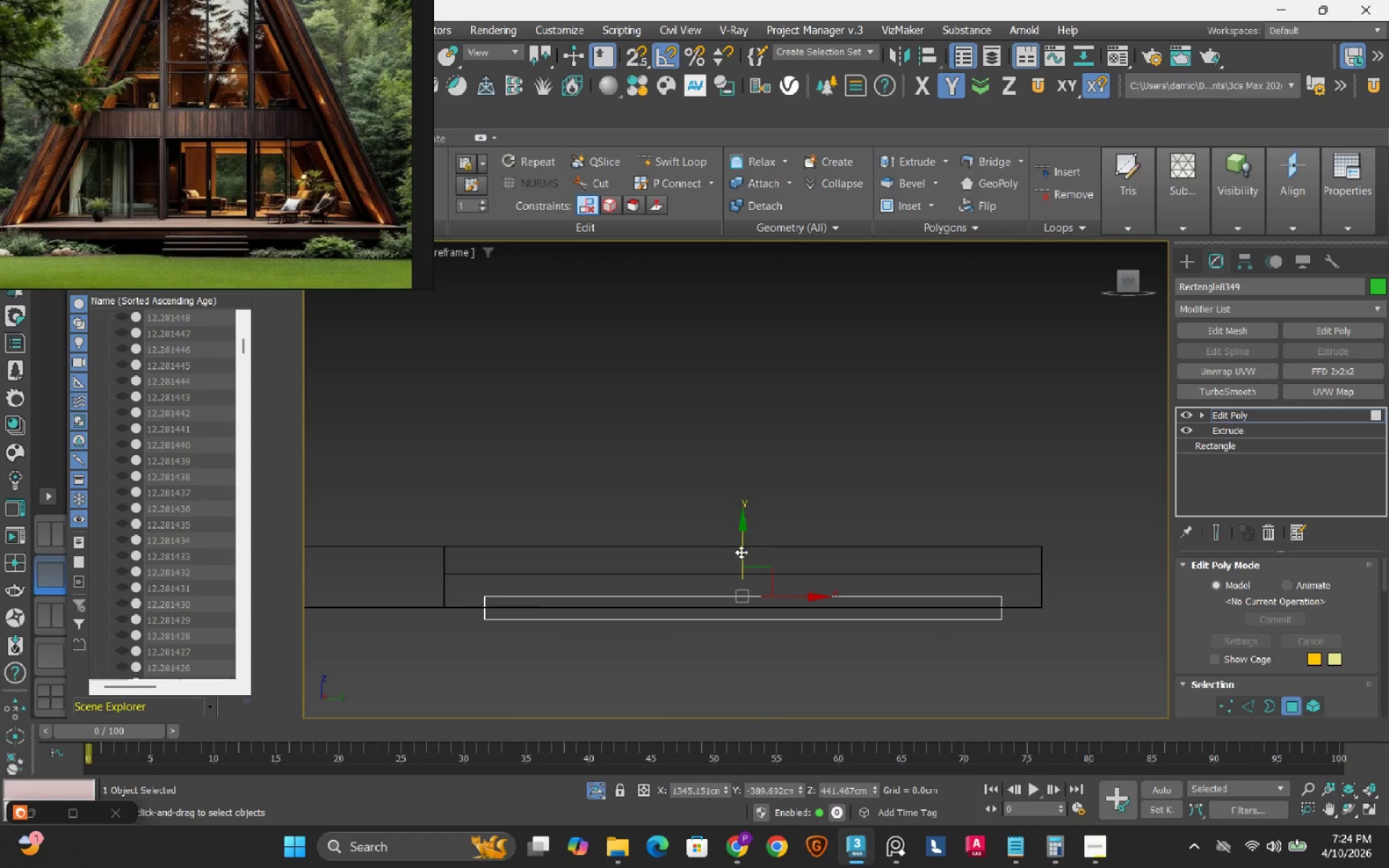 
hold_key(key=ShiftLeft, duration=1.2)
left_click_drag(start_coordinate=[741, 552], to_coordinate=[744, 537])
 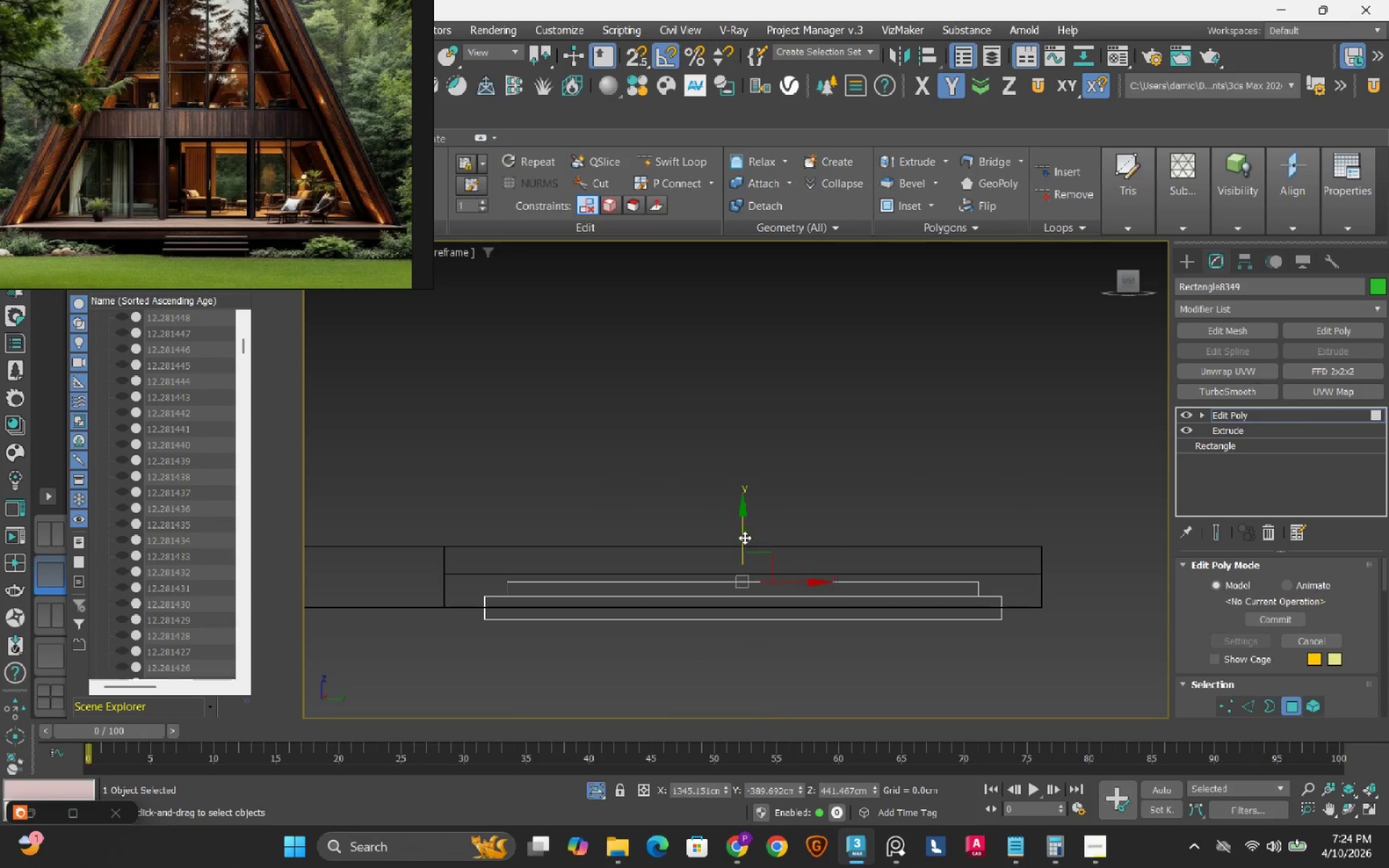 
key(S)
 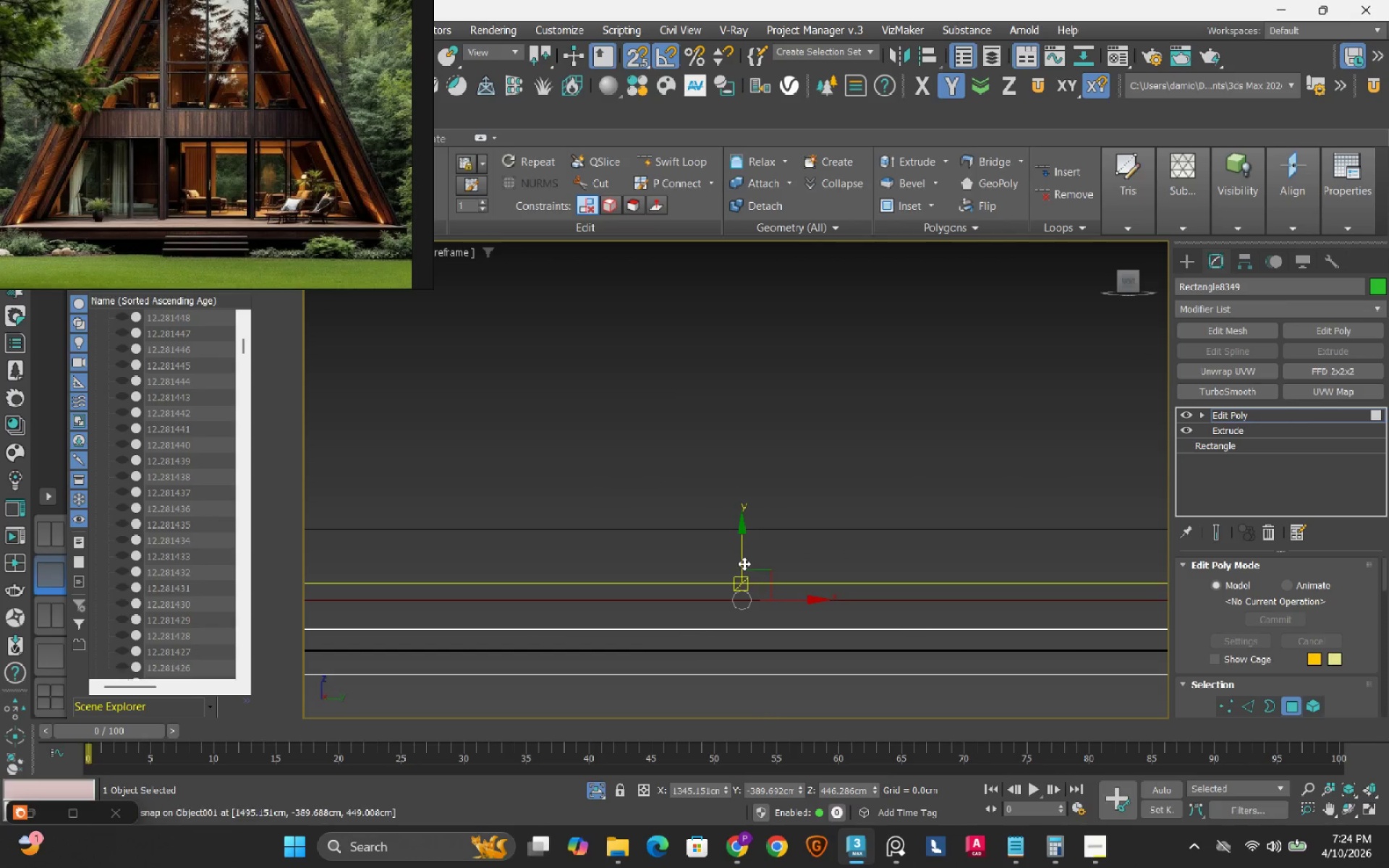 
scroll: coordinate [744, 564], scroll_direction: up, amount: 2.0
 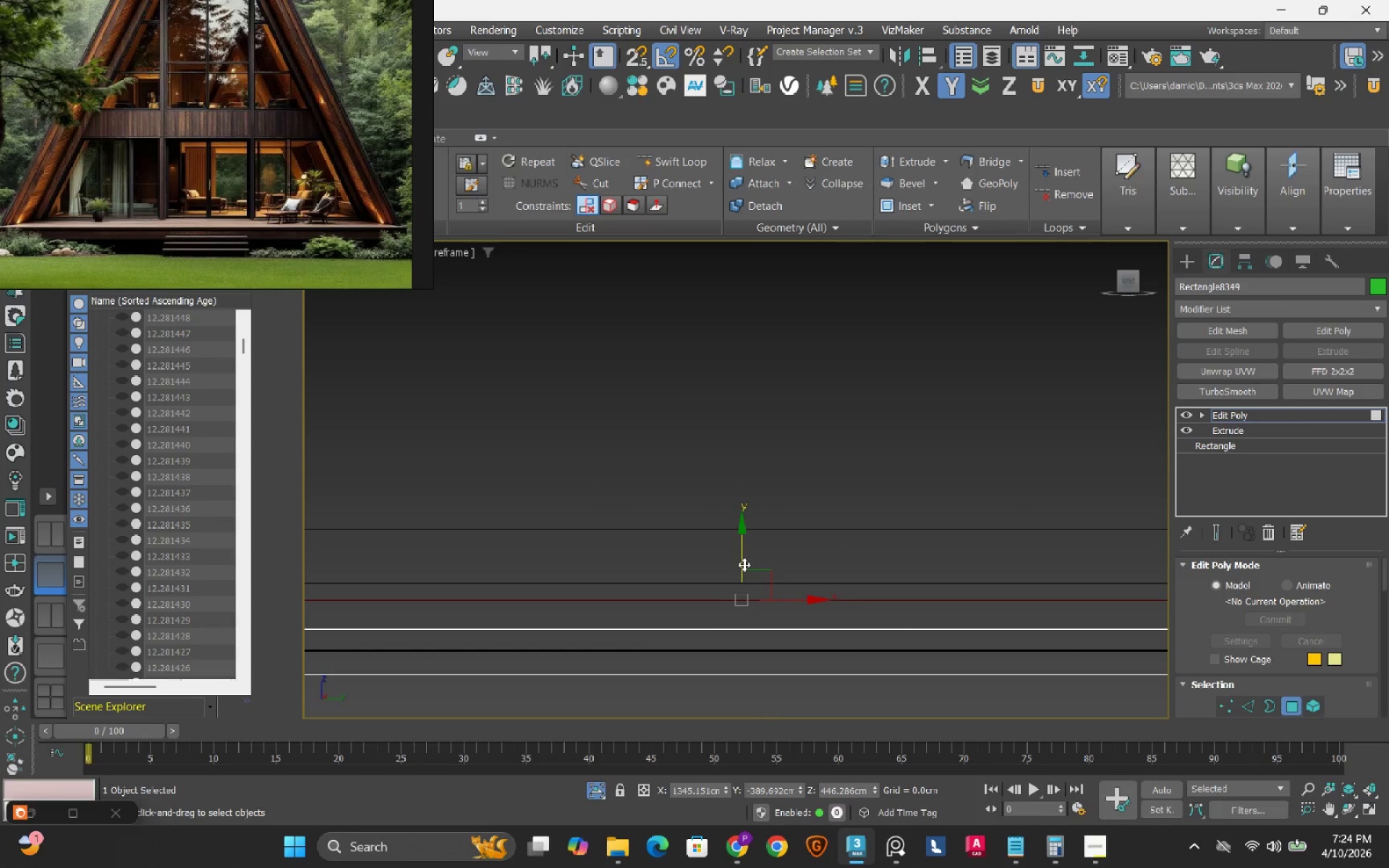 
left_click_drag(start_coordinate=[744, 563], to_coordinate=[735, 595])
 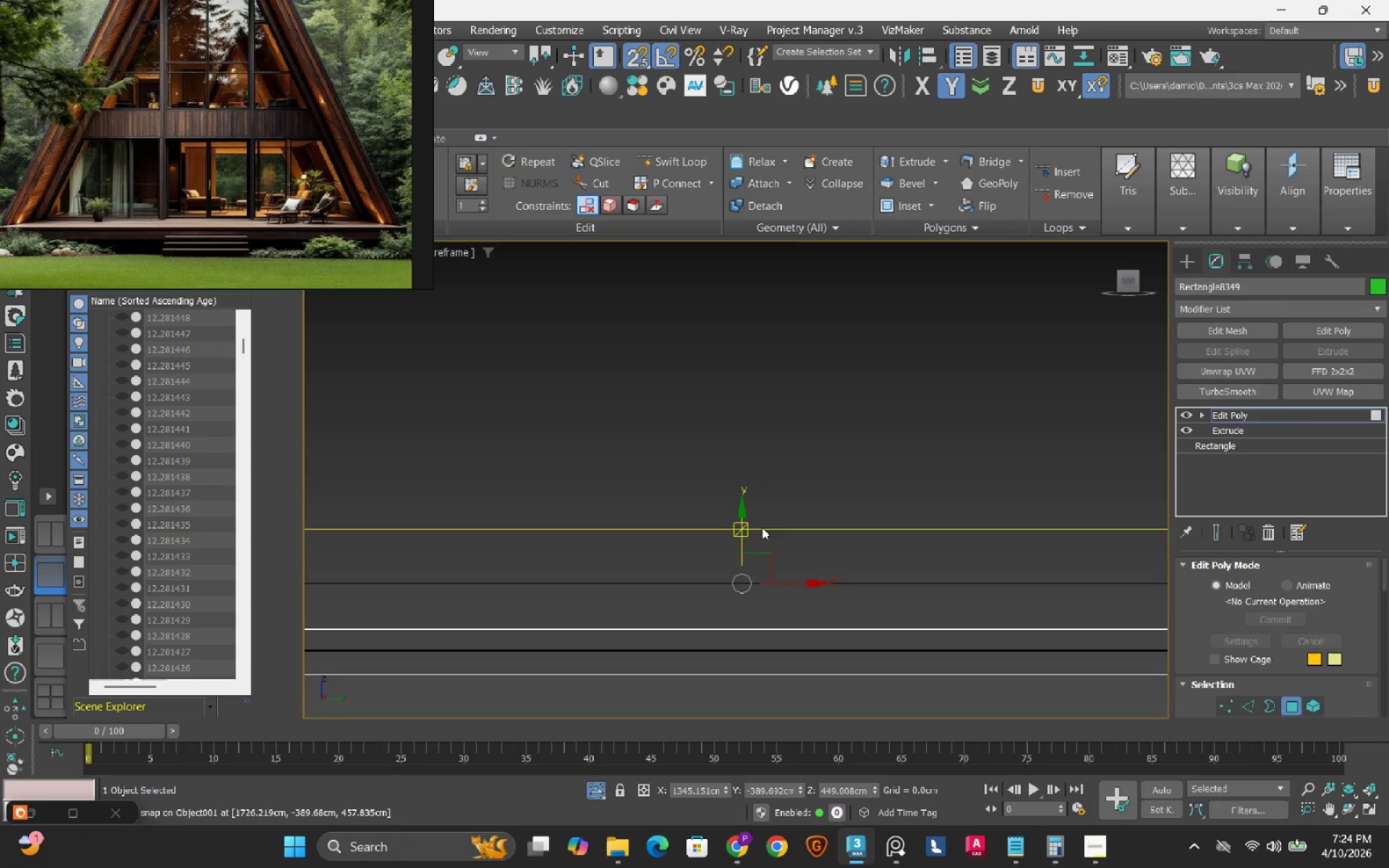 
scroll: coordinate [762, 527], scroll_direction: down, amount: 2.0
 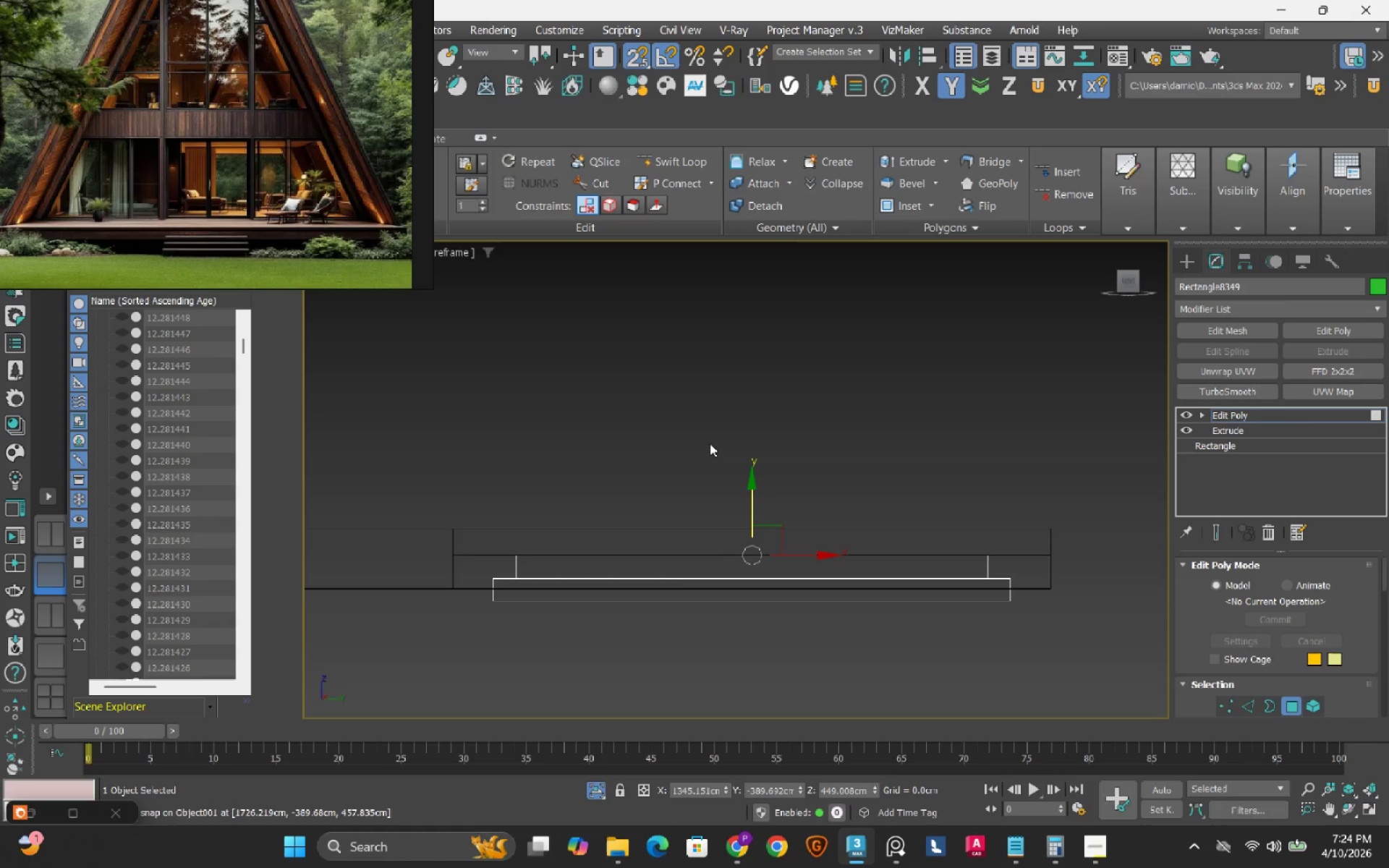 
type(s11)
 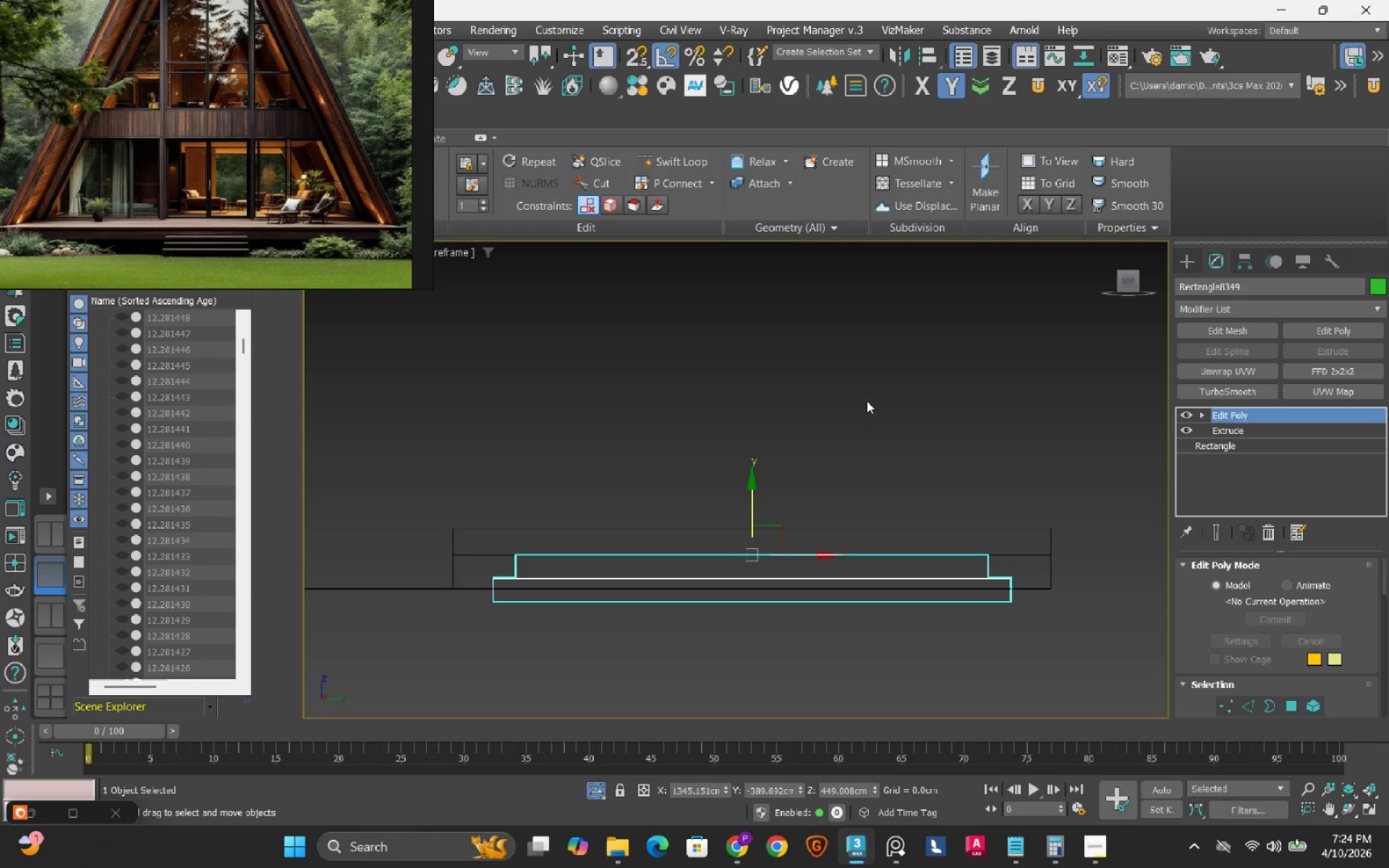 
left_click([869, 398])
 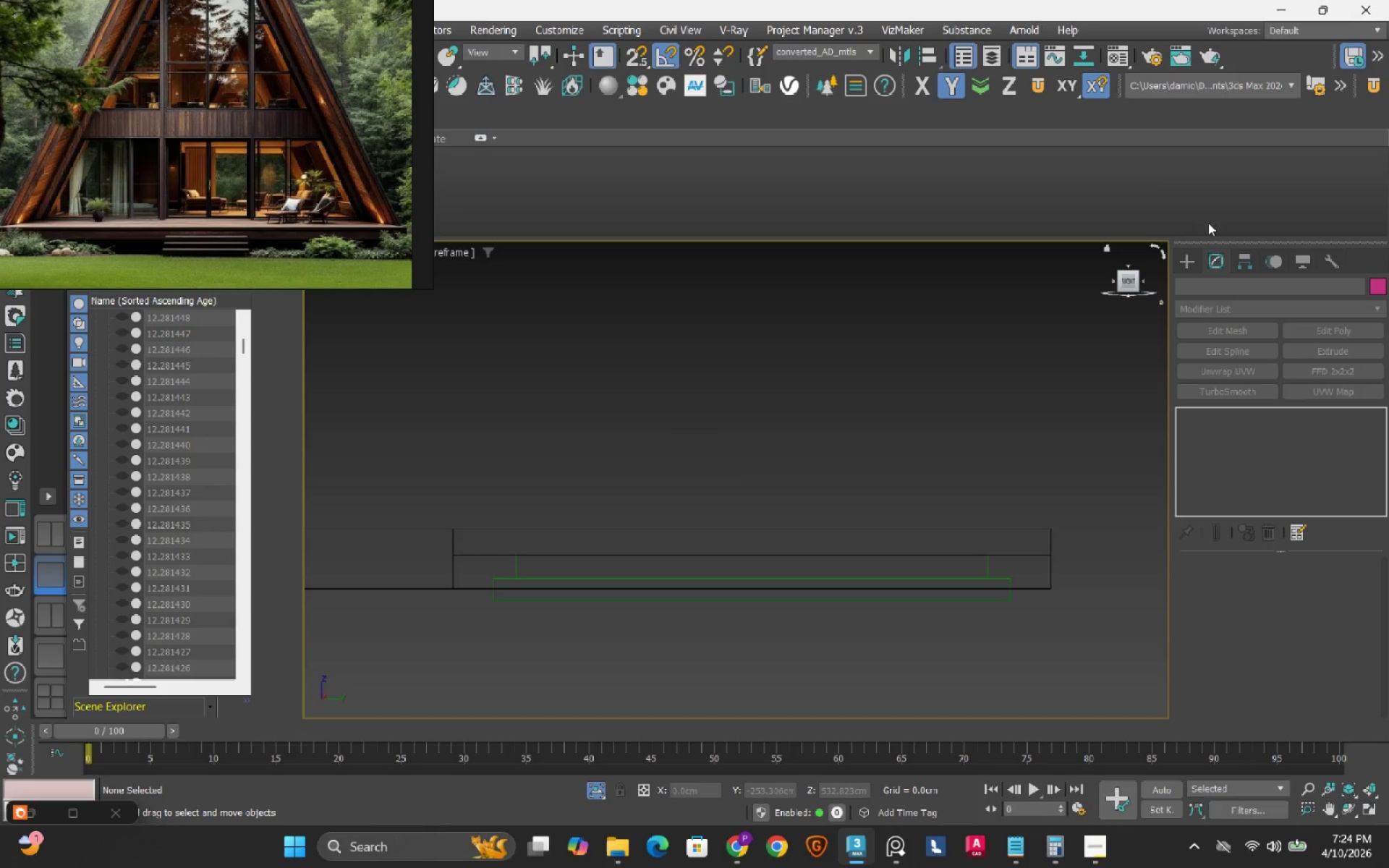 
left_click([1191, 260])
 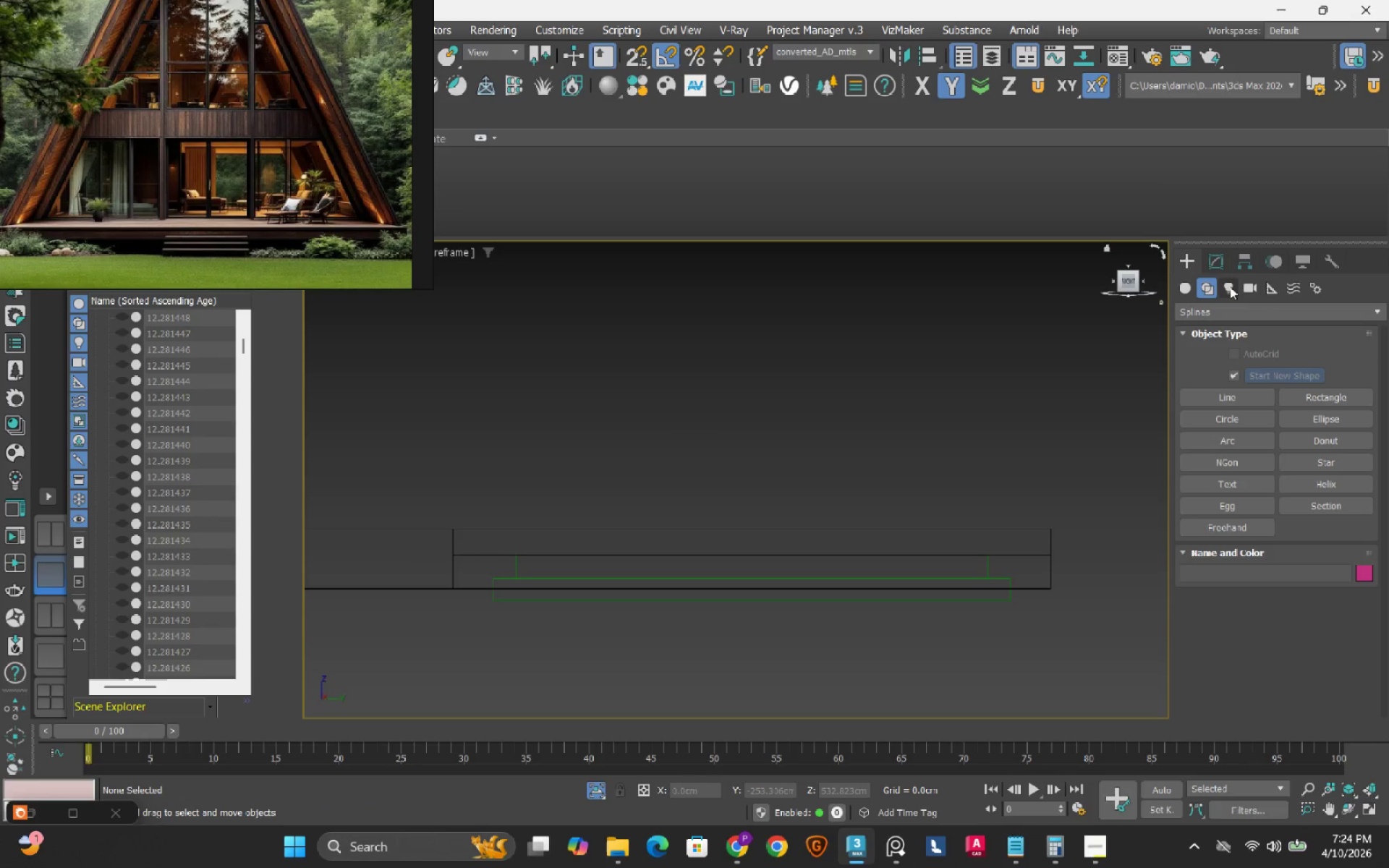 
left_click([1229, 286])
 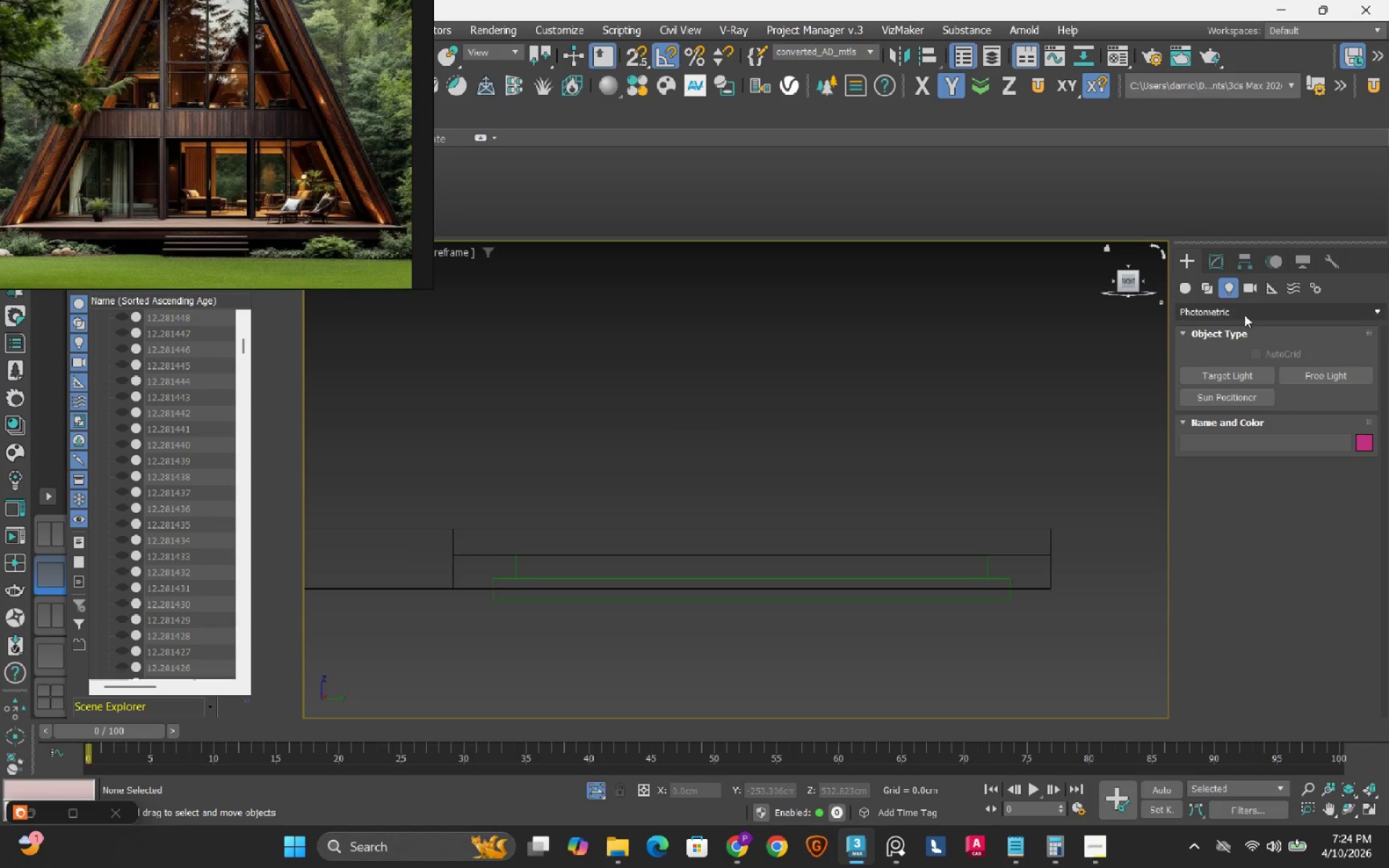 
left_click([1244, 313])
 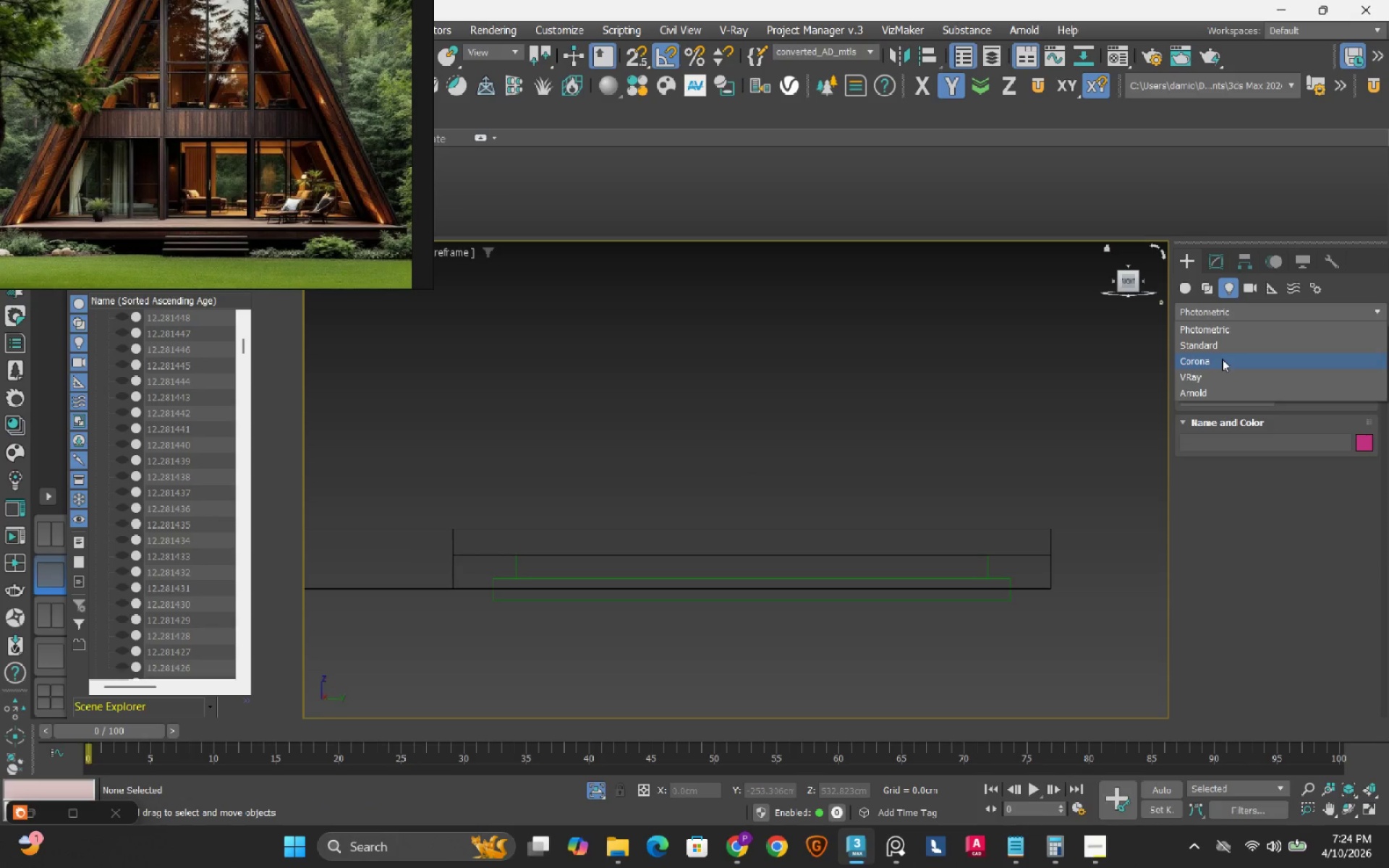 
left_click([1222, 359])
 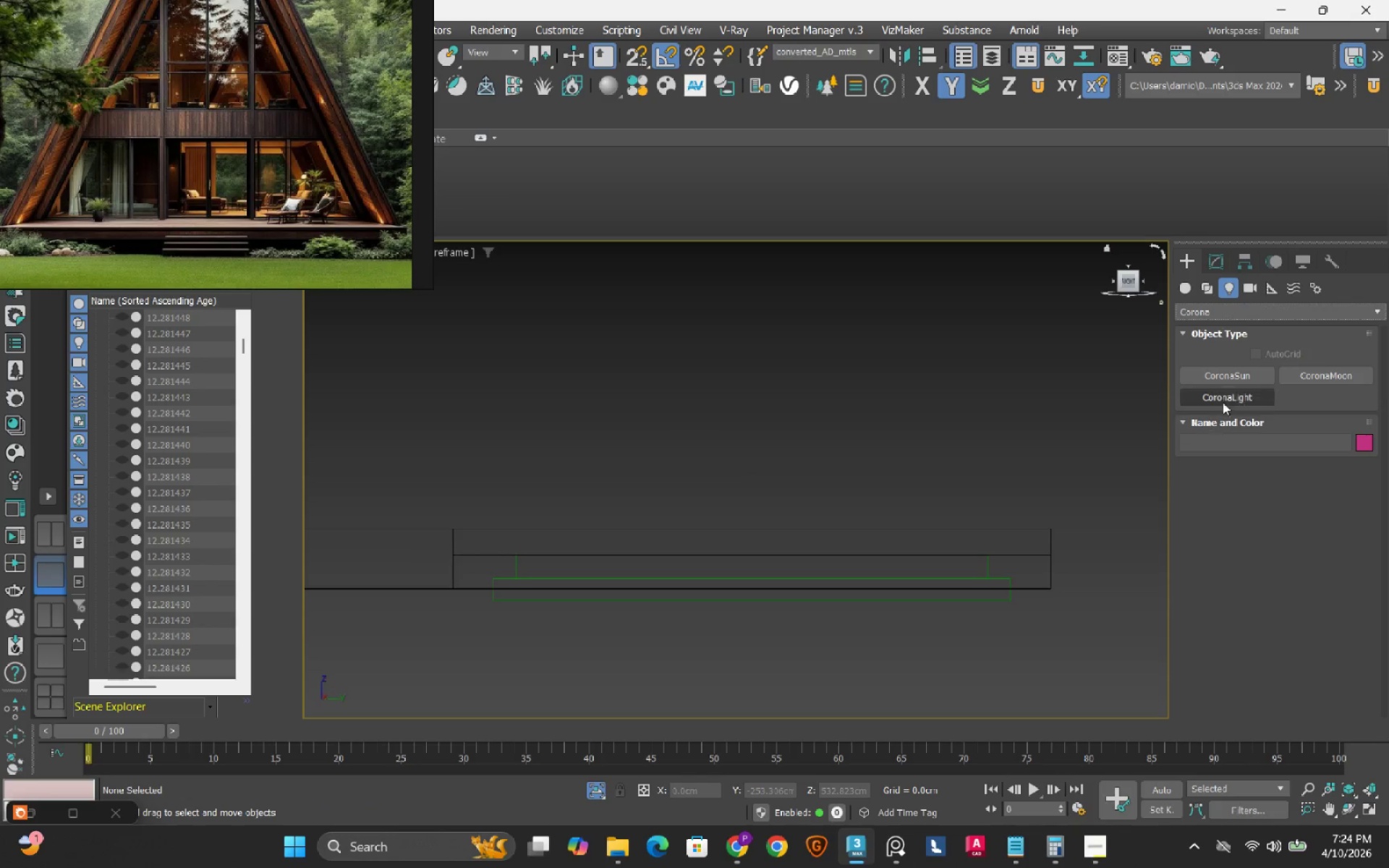 
left_click([1231, 393])
 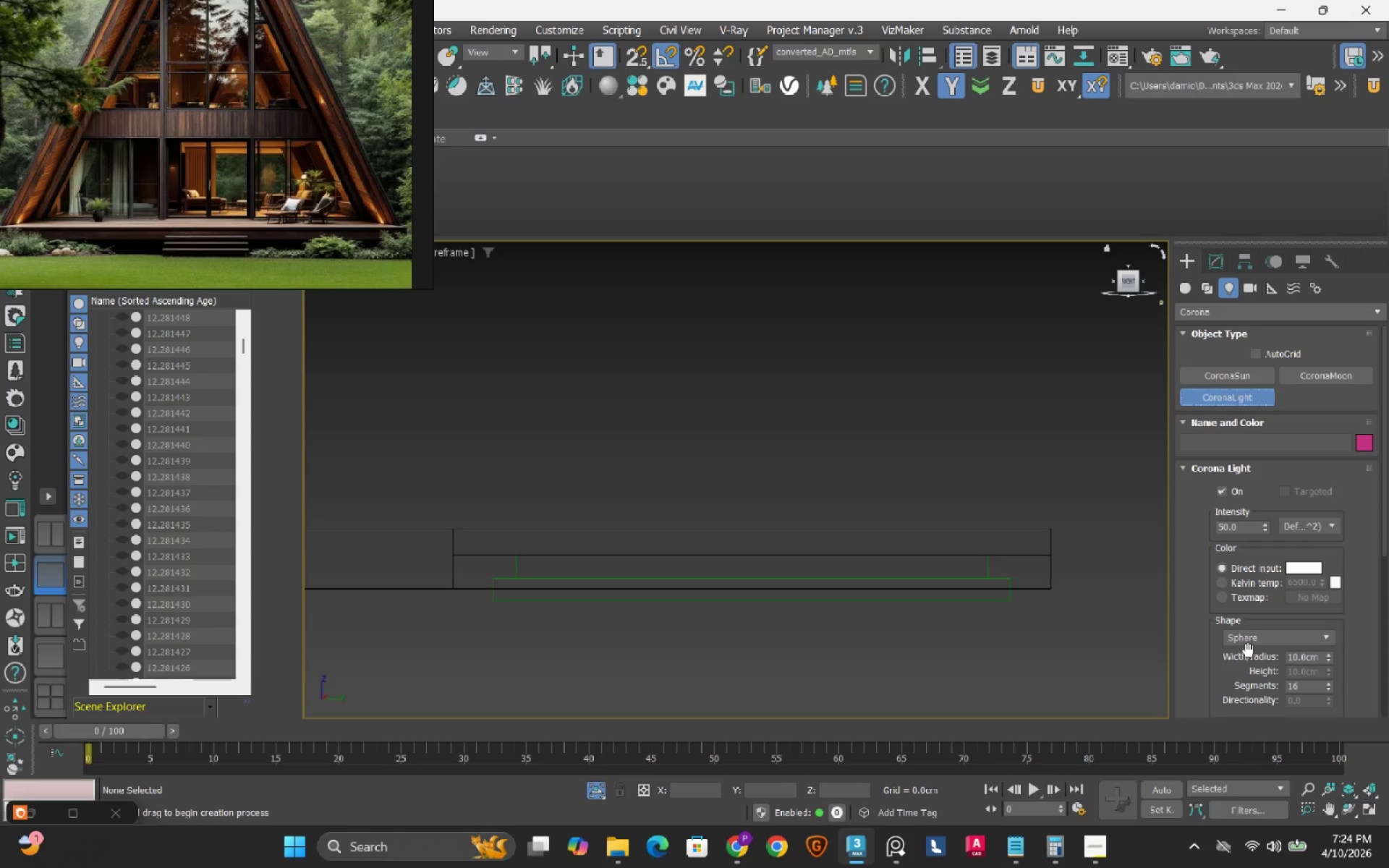 
double_click([1248, 641])
 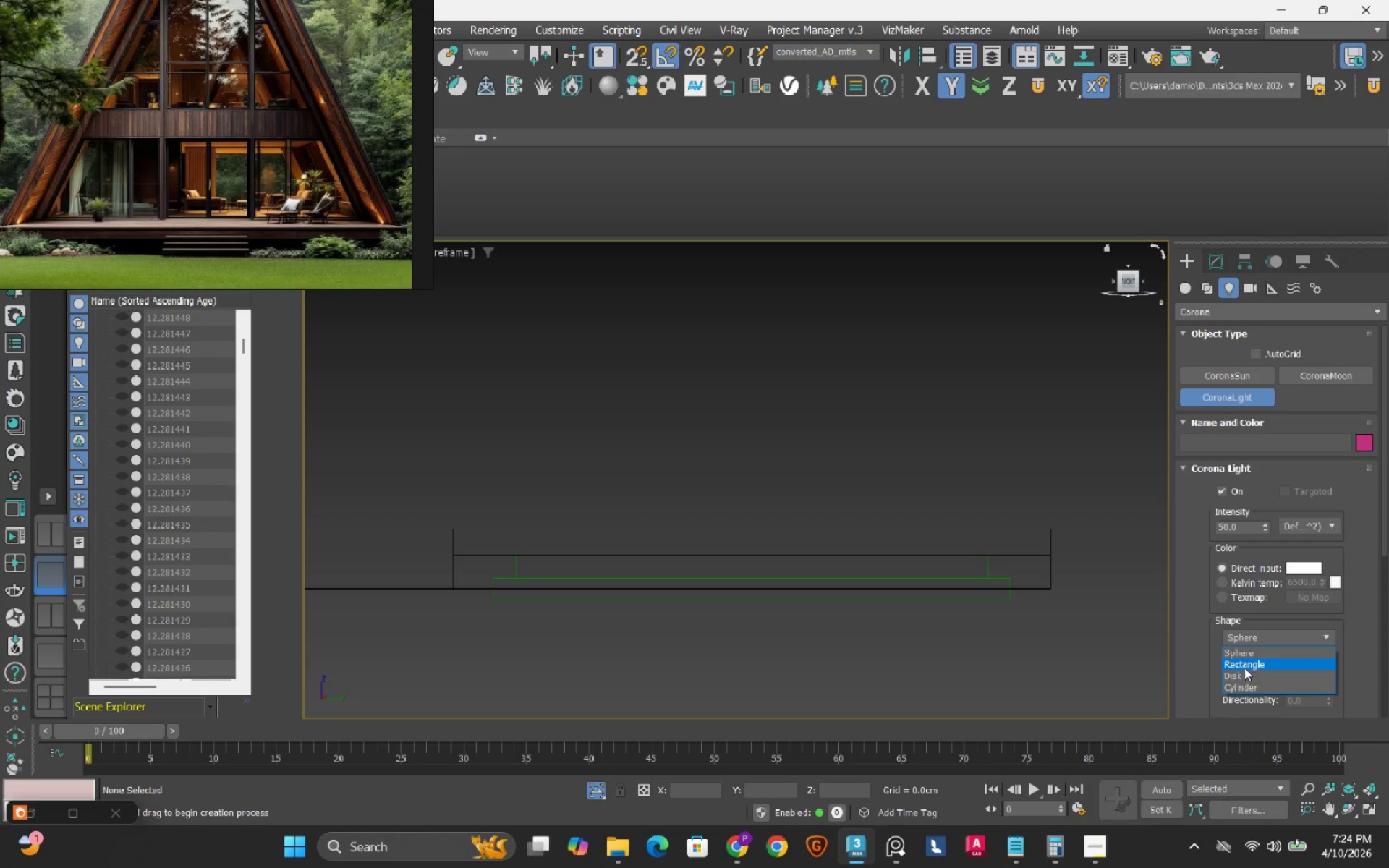 
left_click([1244, 666])
 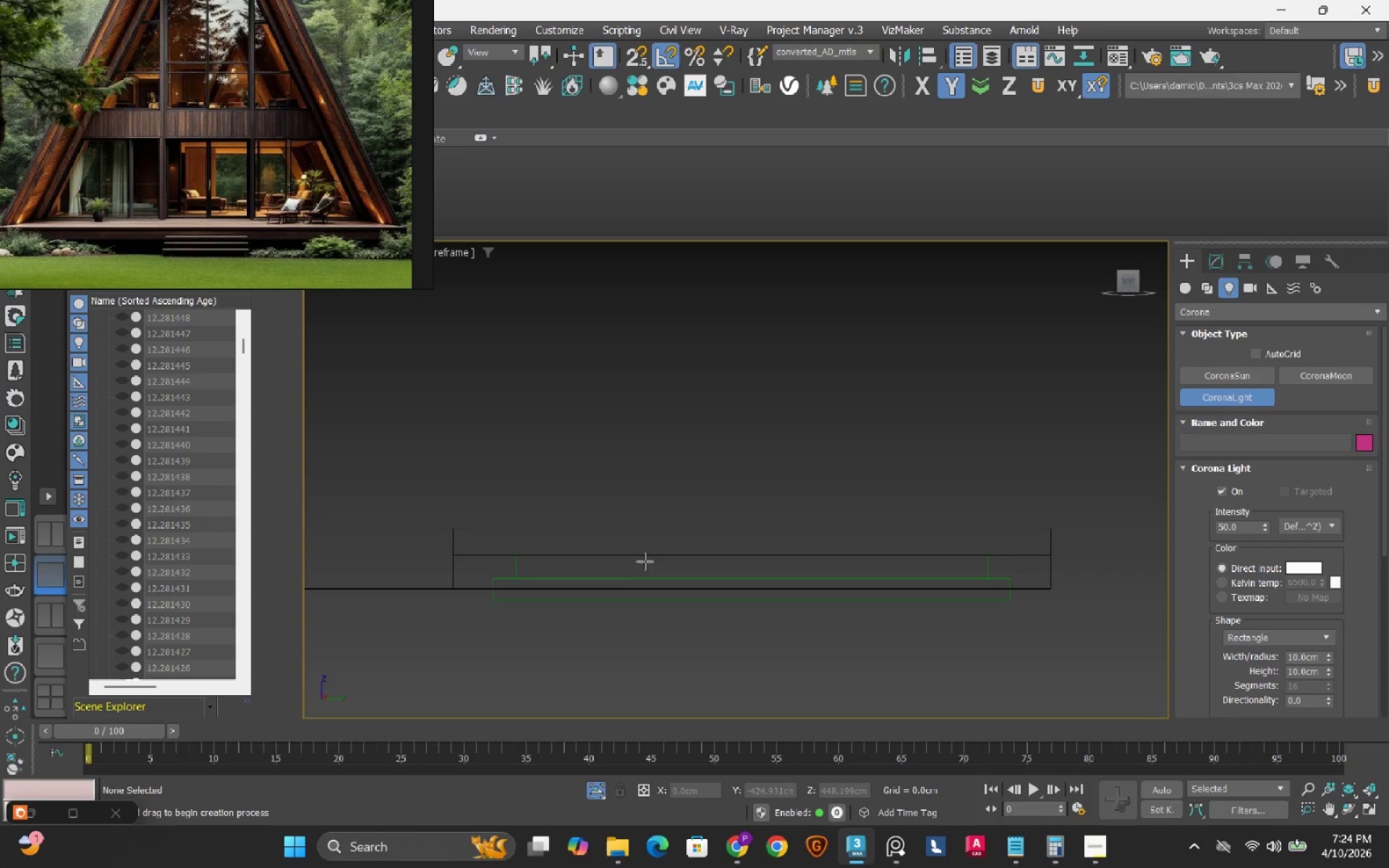 
key(S)
 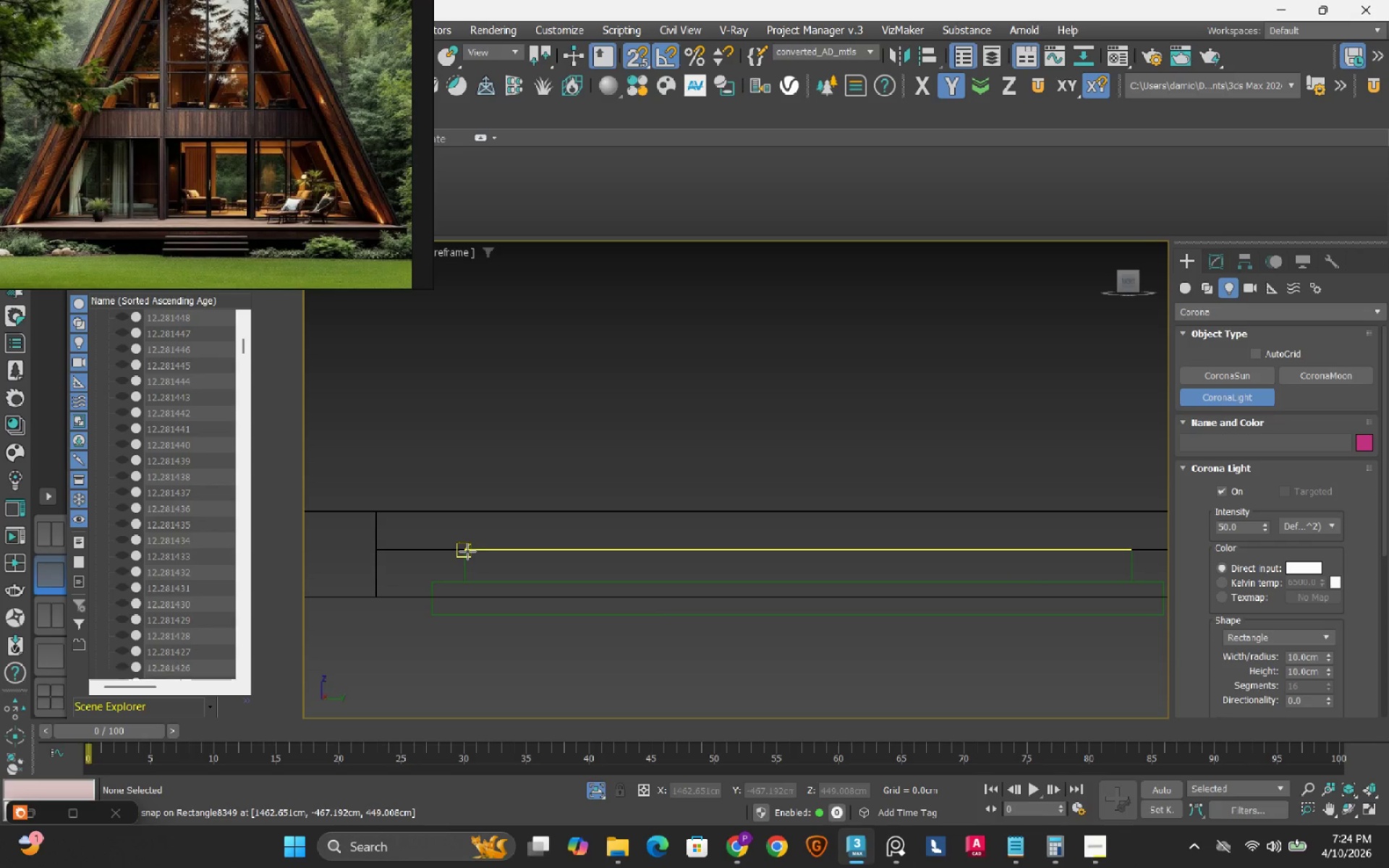 
scroll: coordinate [640, 569], scroll_direction: up, amount: 1.0
 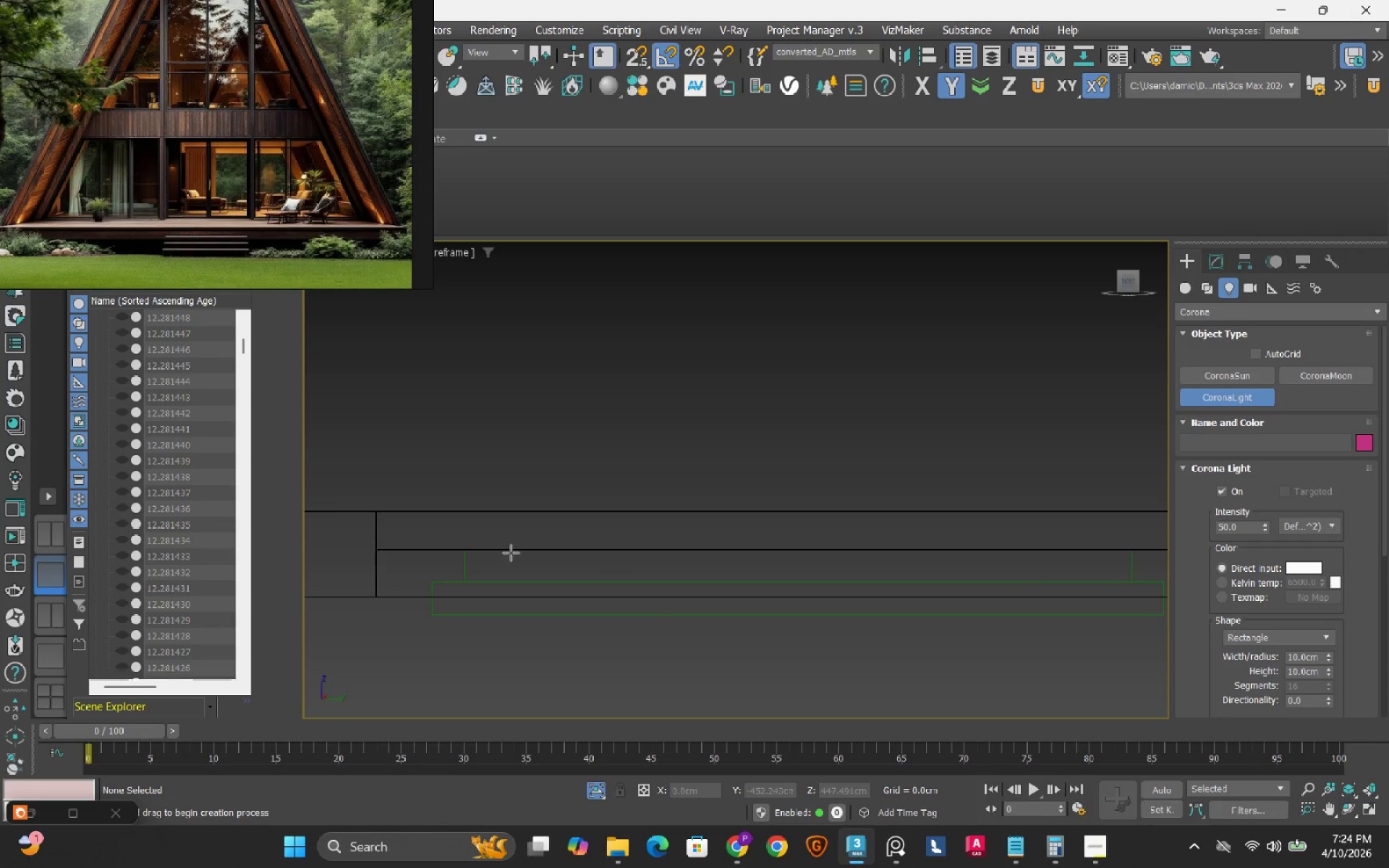 
left_click_drag(start_coordinate=[467, 551], to_coordinate=[768, 552])
 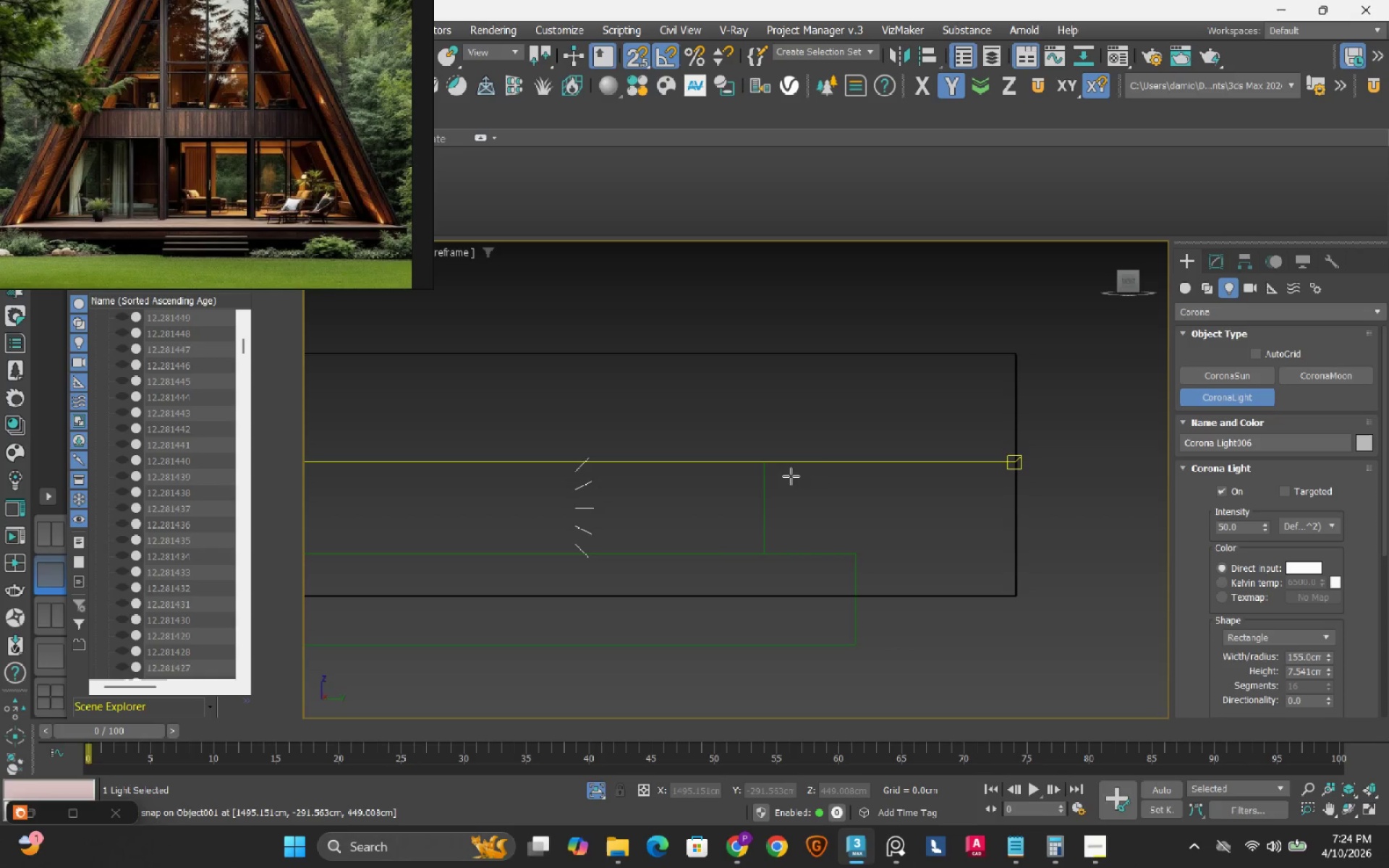 
scroll: coordinate [783, 524], scroll_direction: up, amount: 3.0
 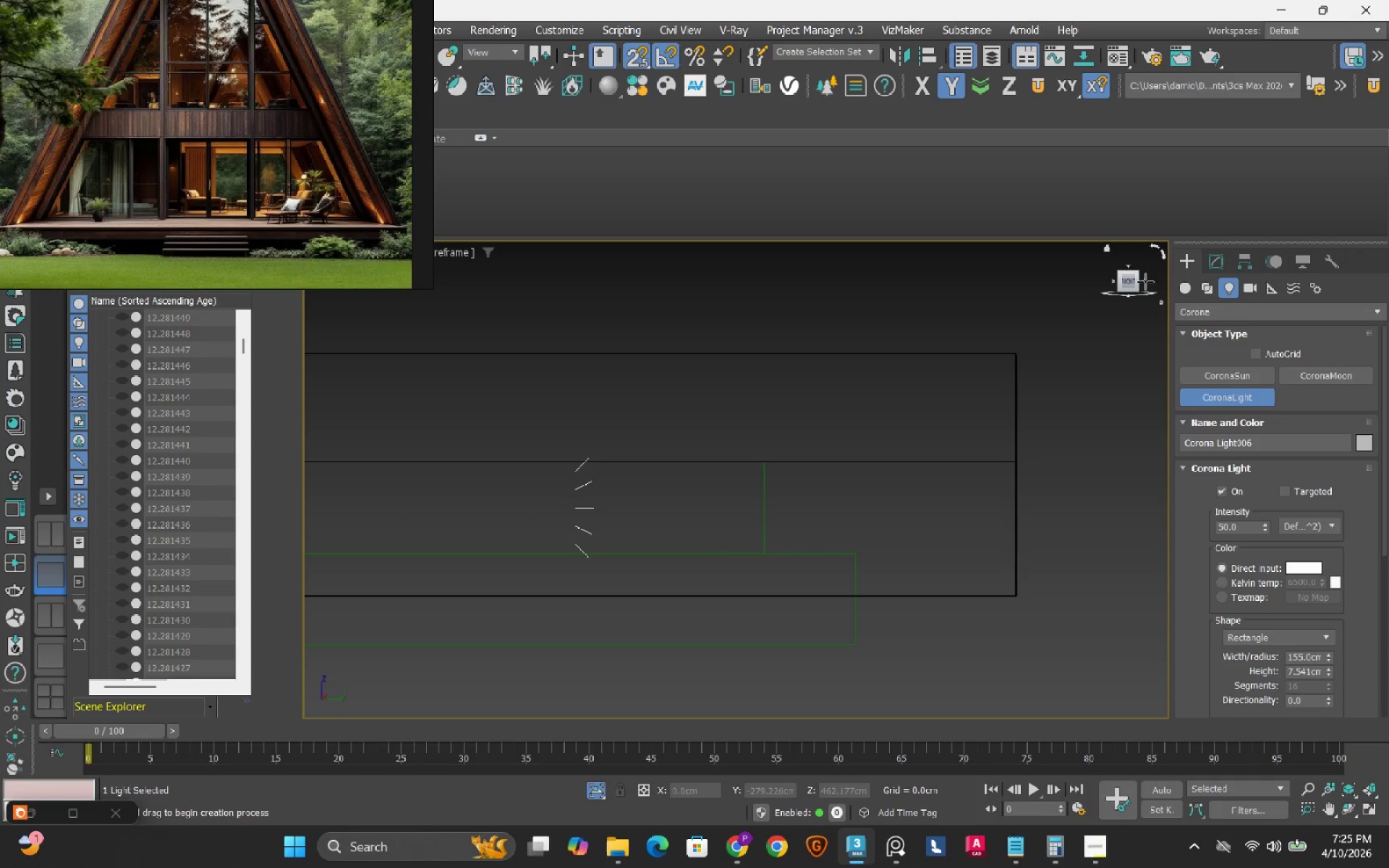 
left_click([1150, 279])
 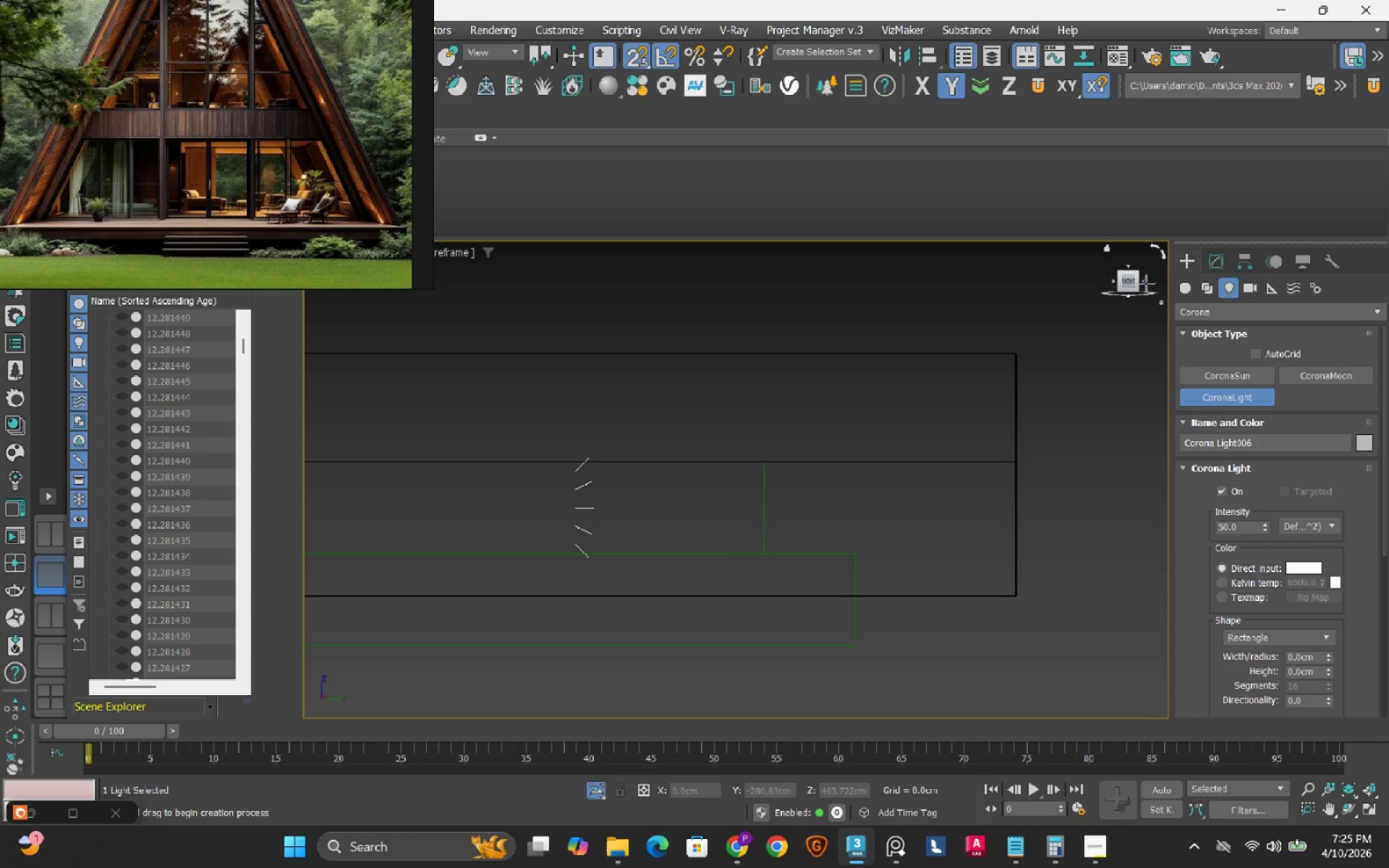 
left_click([1143, 284])
 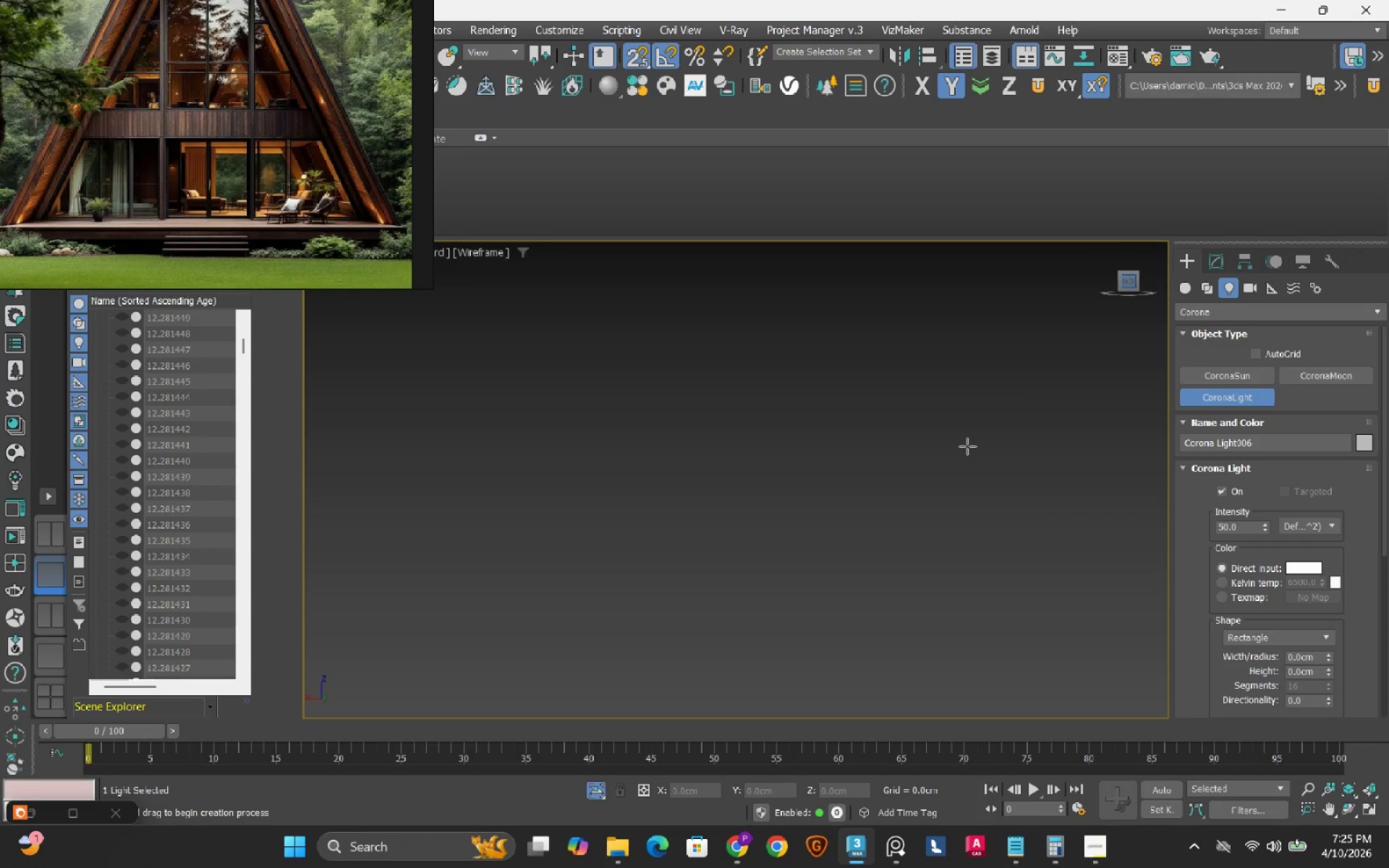 
scroll: coordinate [983, 441], scroll_direction: down, amount: 11.0
 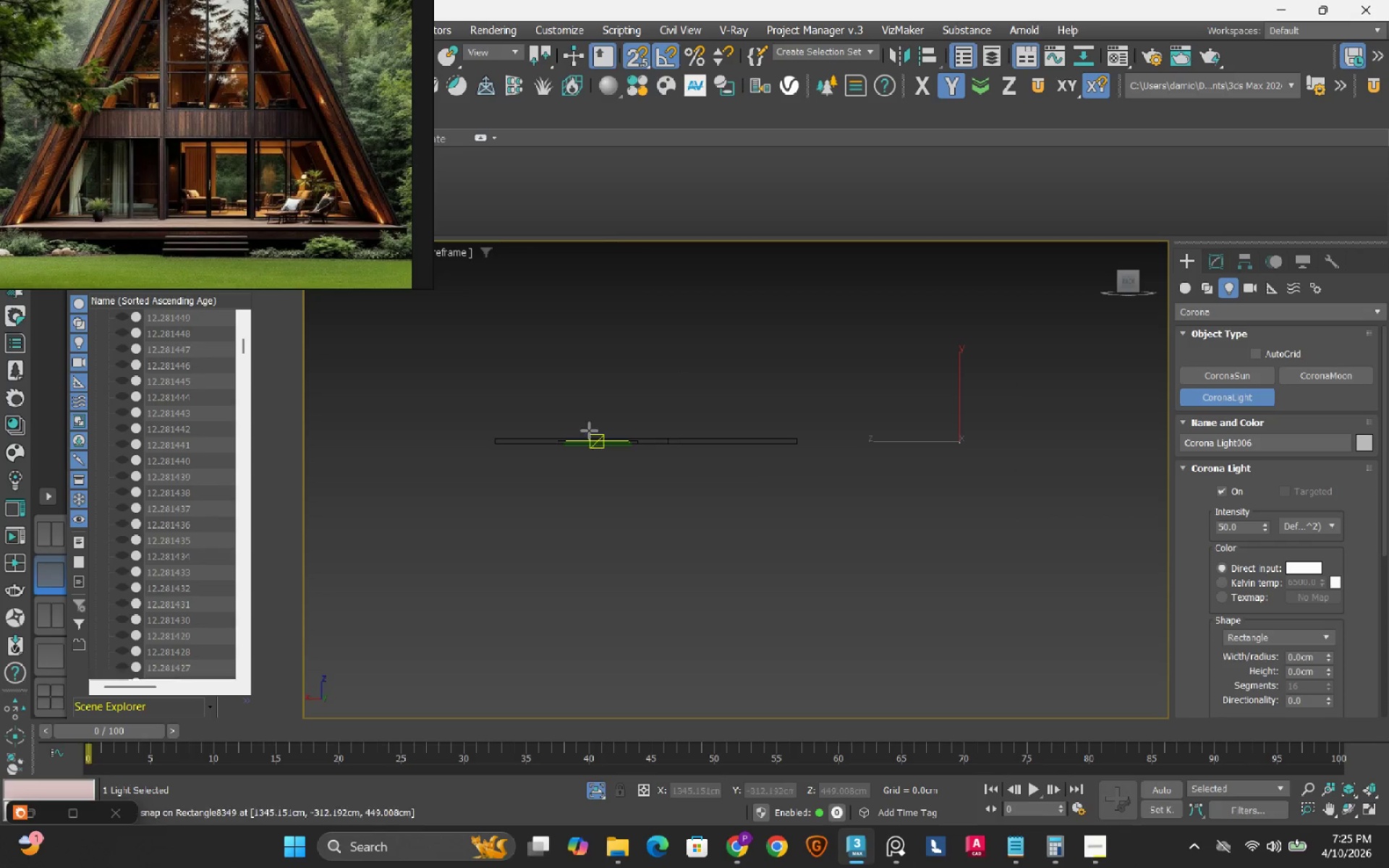 
scroll: coordinate [525, 459], scroll_direction: up, amount: 9.0
 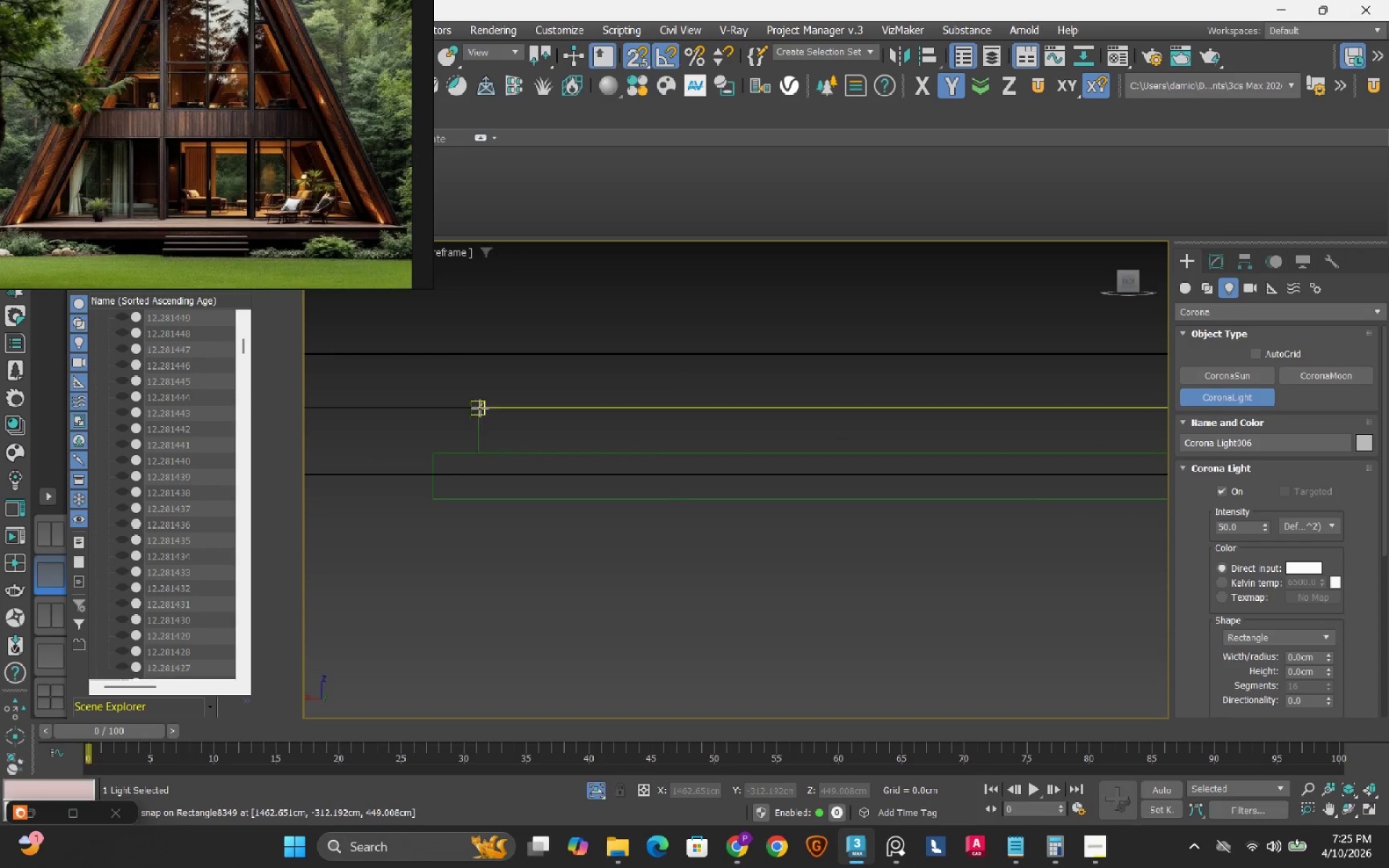 
left_click_drag(start_coordinate=[484, 408], to_coordinate=[960, 503])
 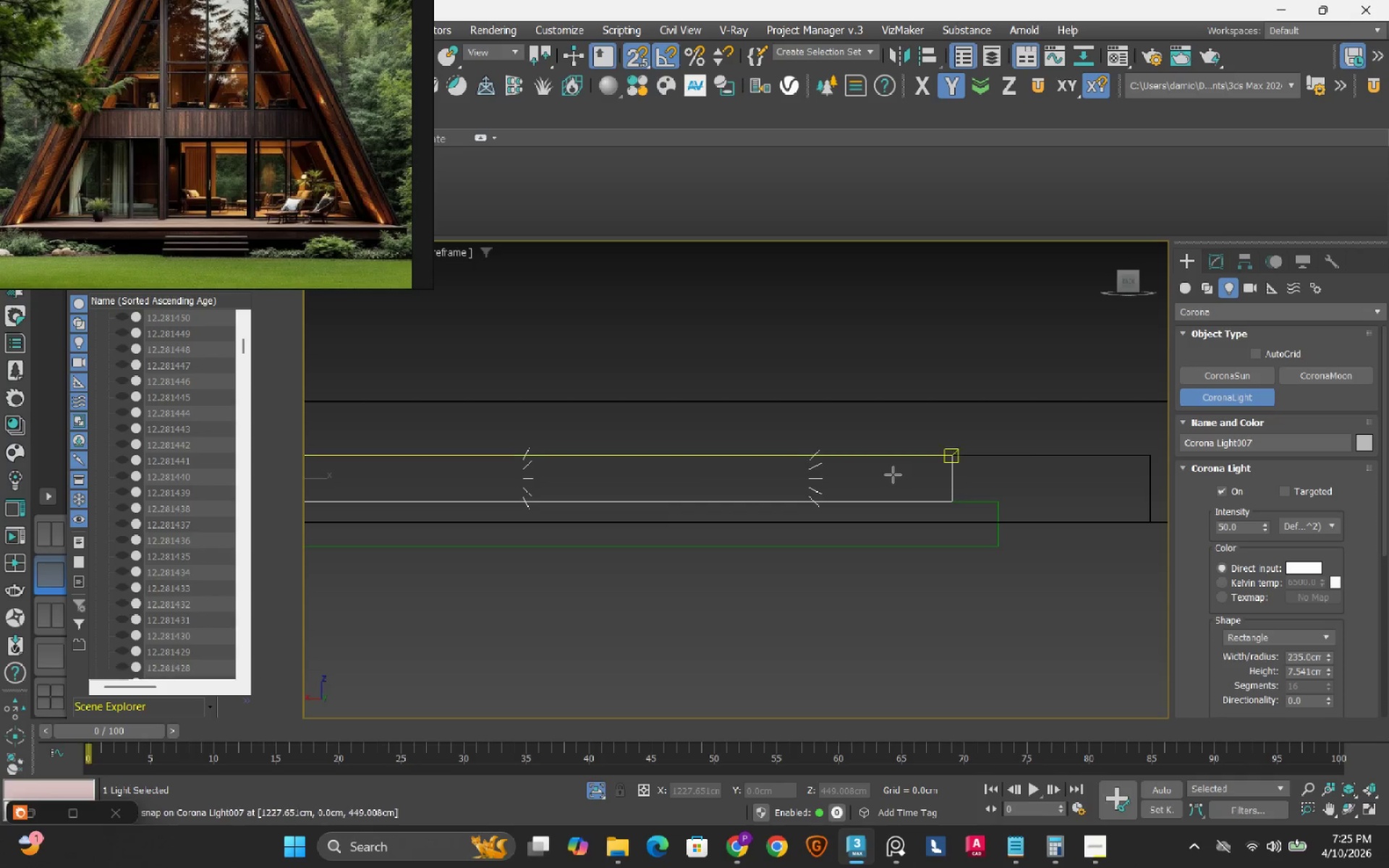 
scroll: coordinate [424, 481], scroll_direction: down, amount: 4.0
 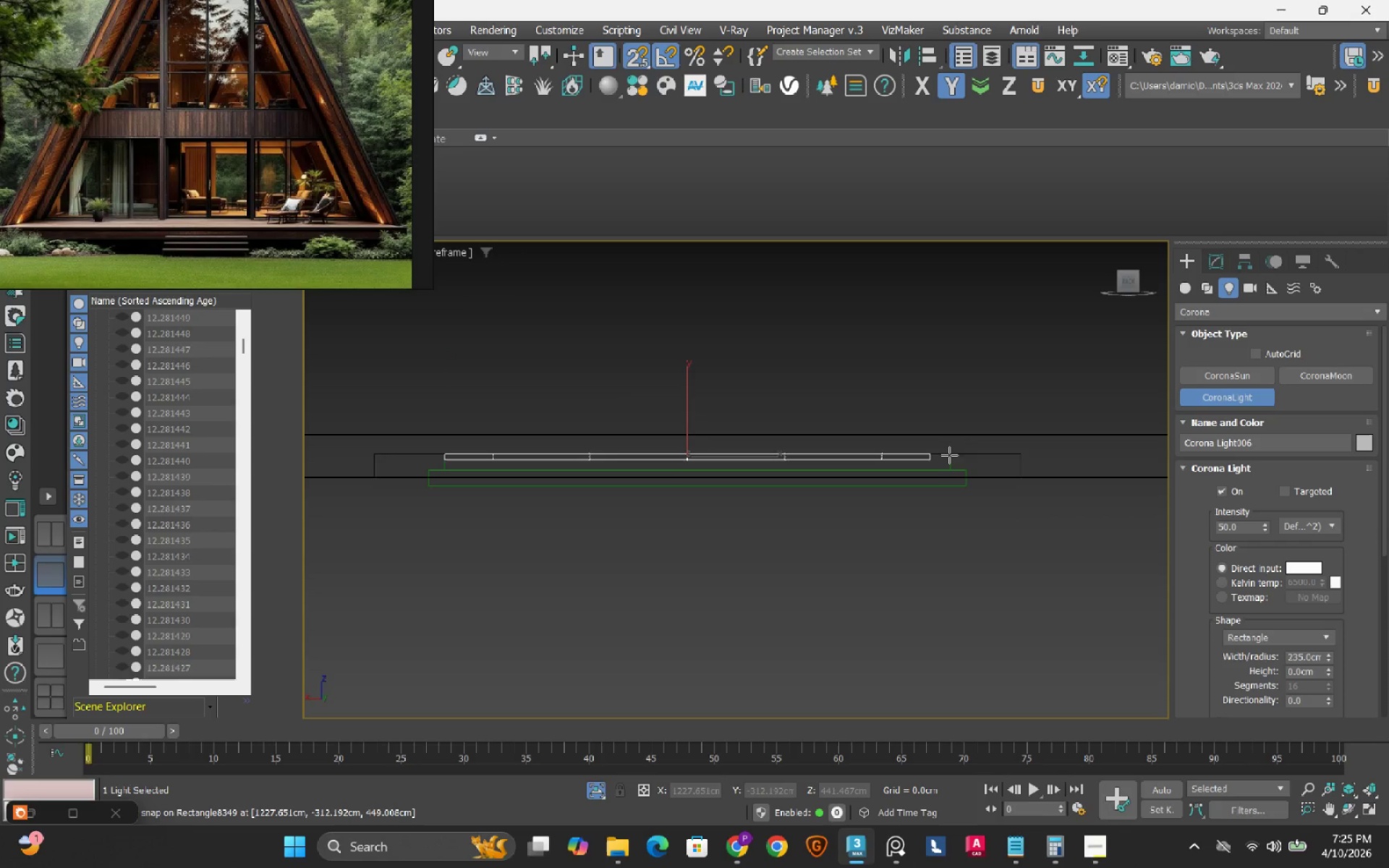 
scroll: coordinate [949, 453], scroll_direction: up, amount: 3.0
 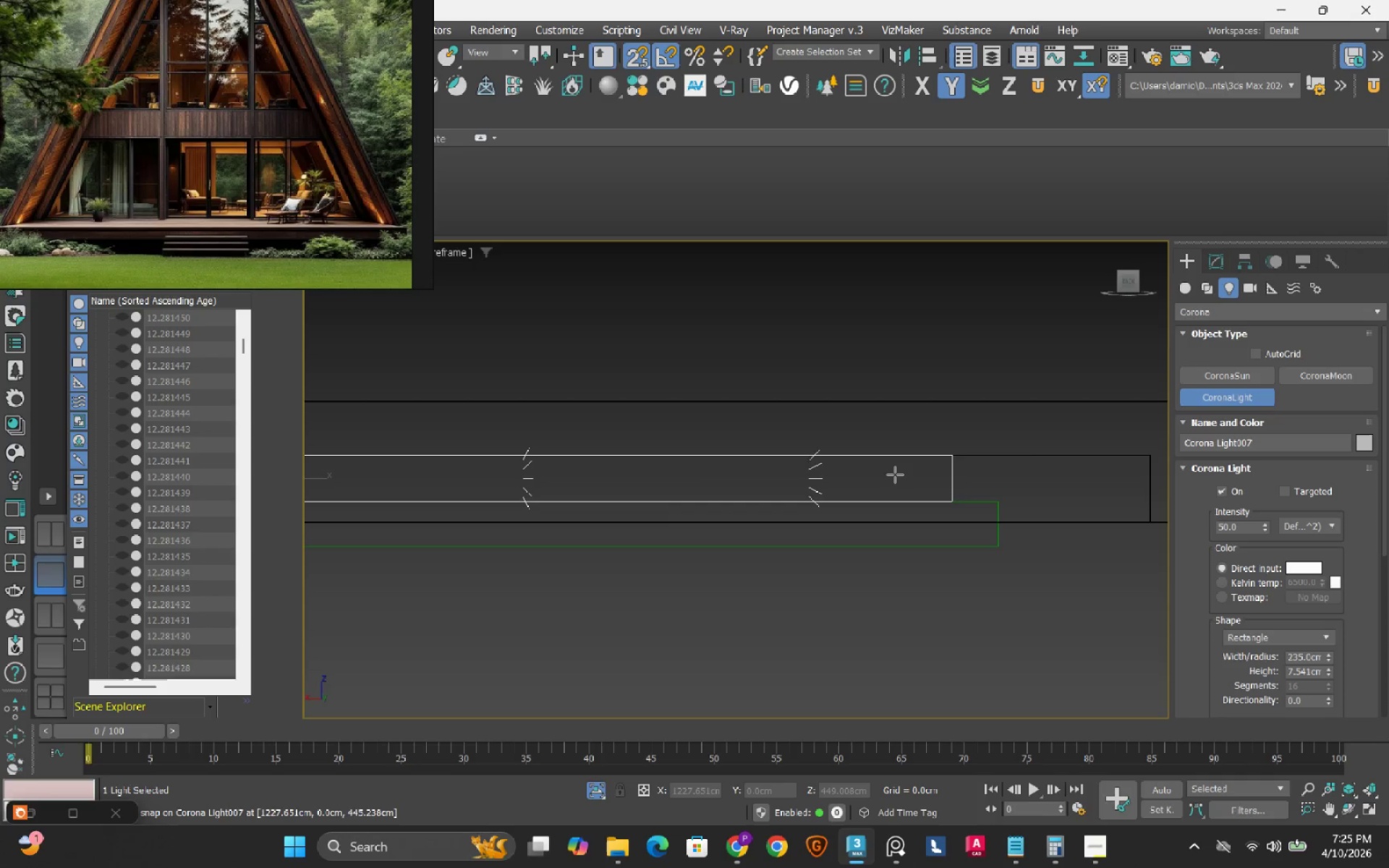 
key(S)
 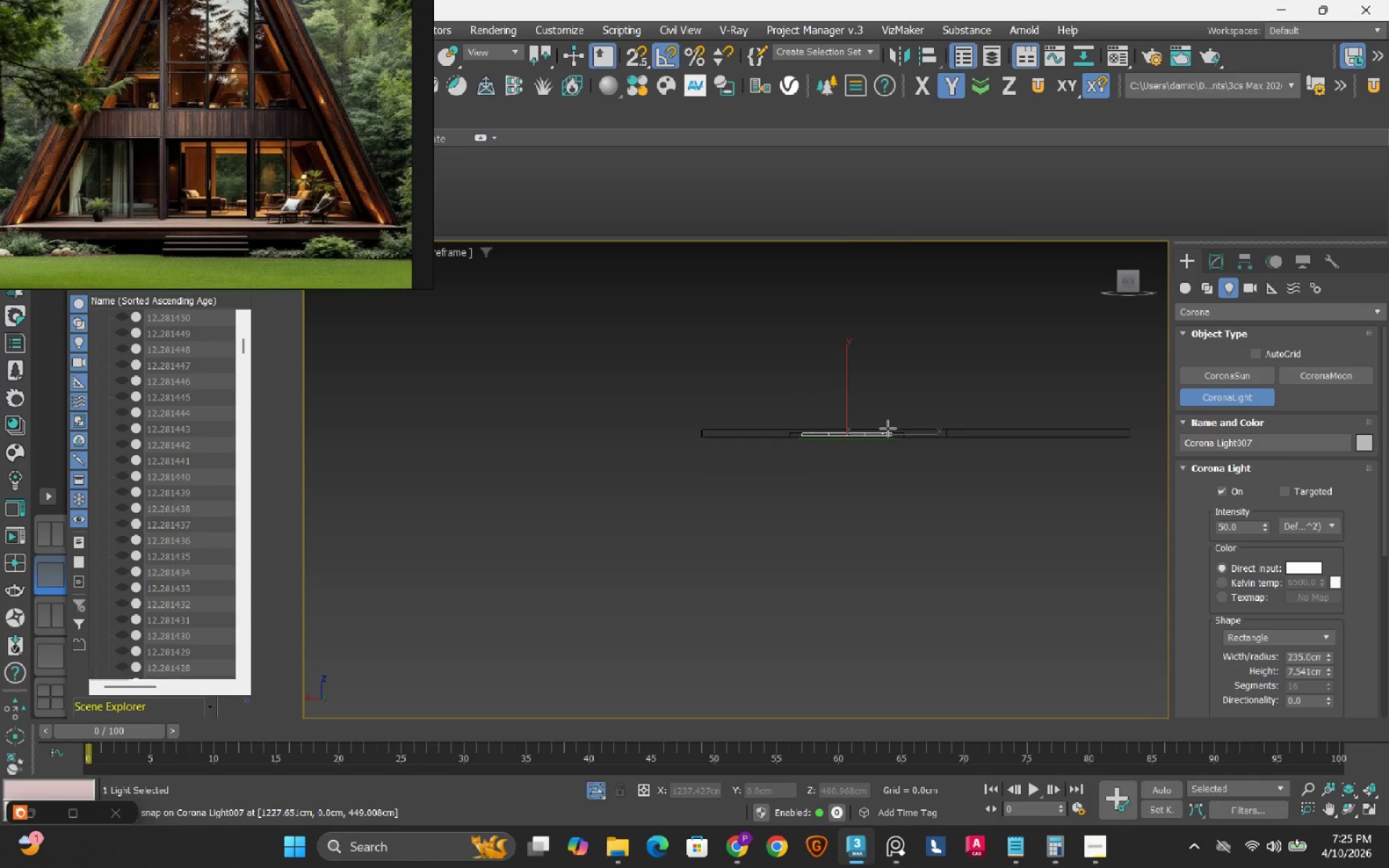 
scroll: coordinate [888, 428], scroll_direction: down, amount: 8.0
 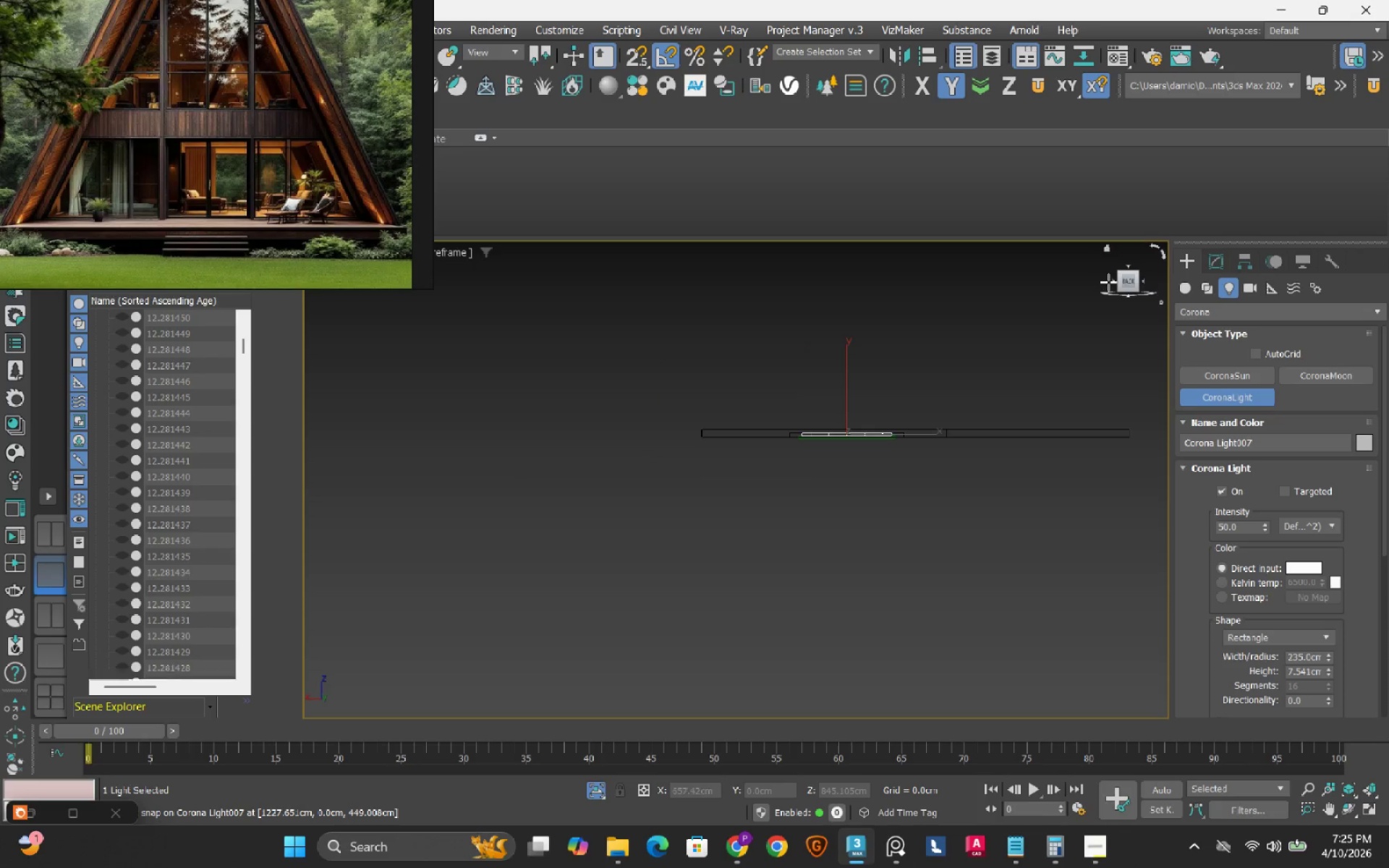 
left_click([1116, 282])
 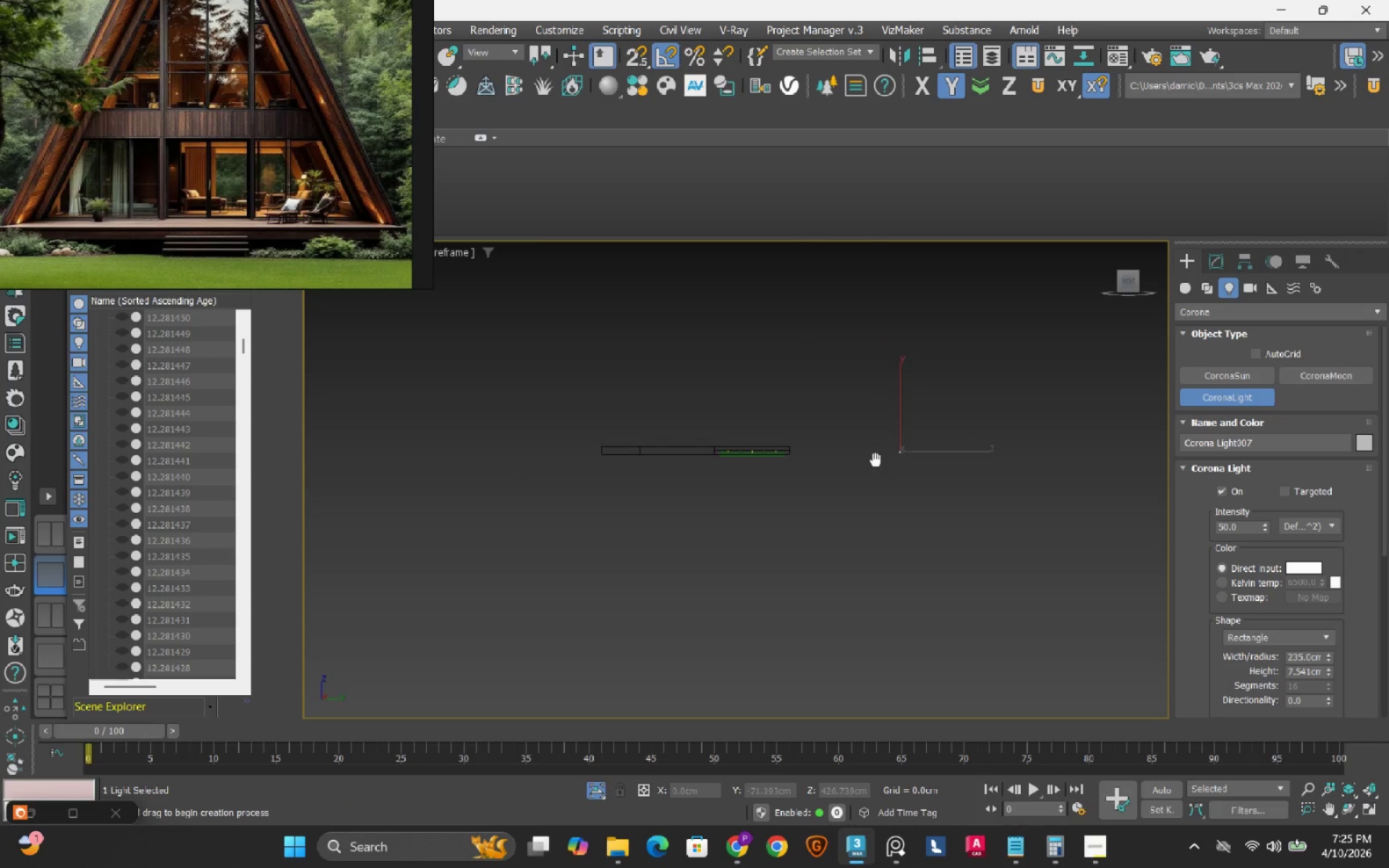 
scroll: coordinate [903, 498], scroll_direction: up, amount: 2.0
 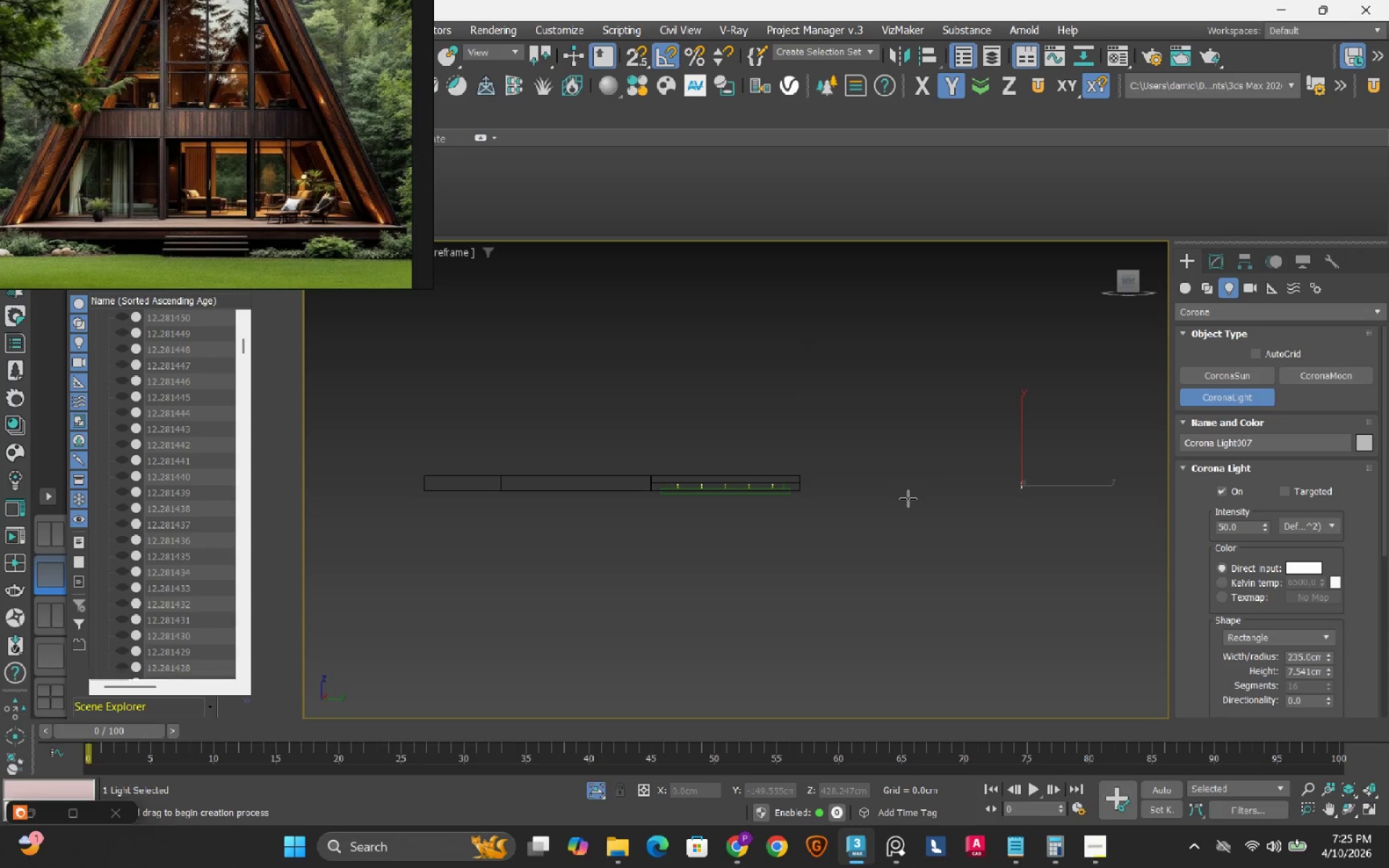 
key(W)
 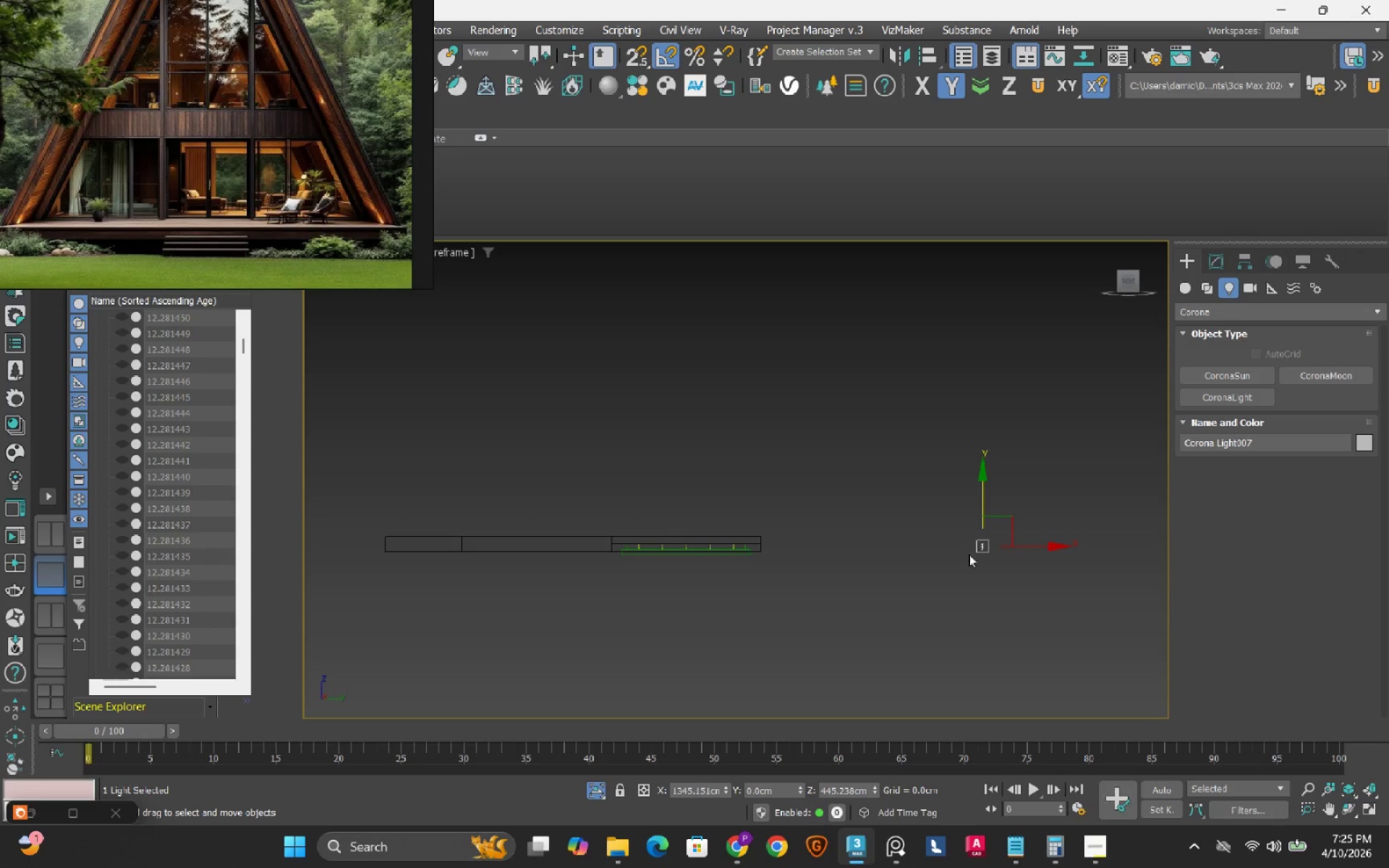 
left_click_drag(start_coordinate=[1024, 549], to_coordinate=[667, 535])
 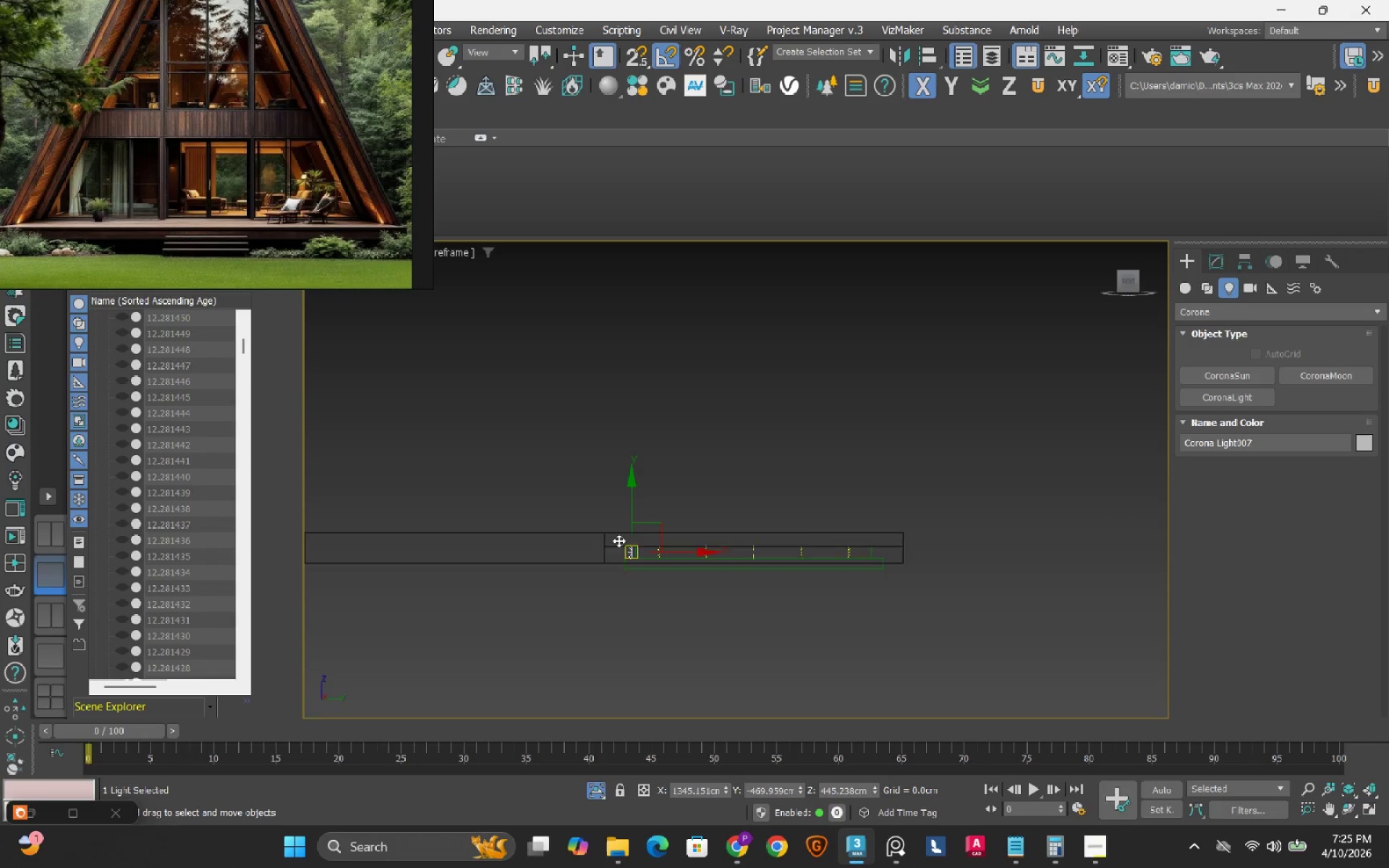 
scroll: coordinate [615, 583], scroll_direction: up, amount: 11.0
 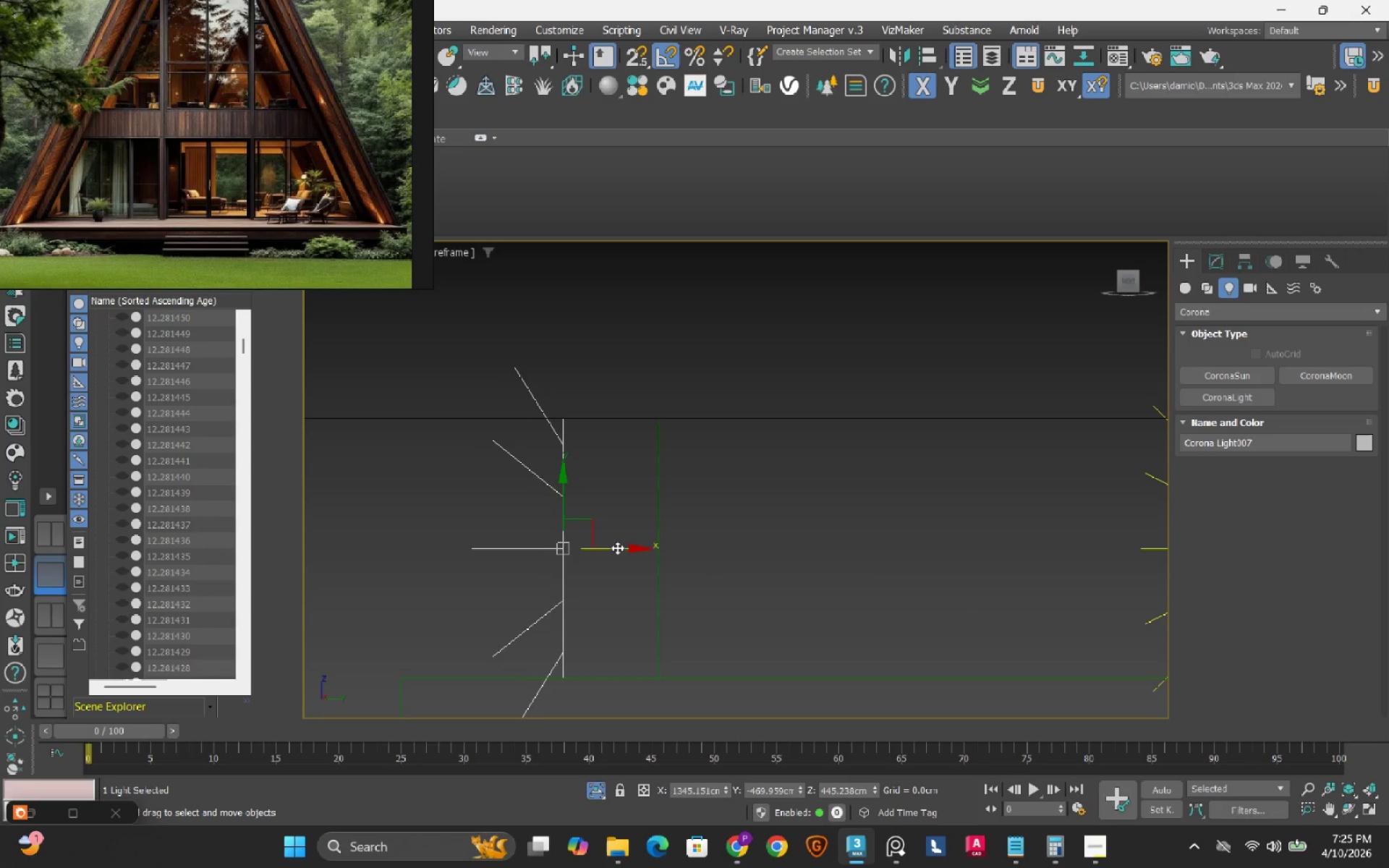 
left_click_drag(start_coordinate=[617, 548], to_coordinate=[698, 553])
 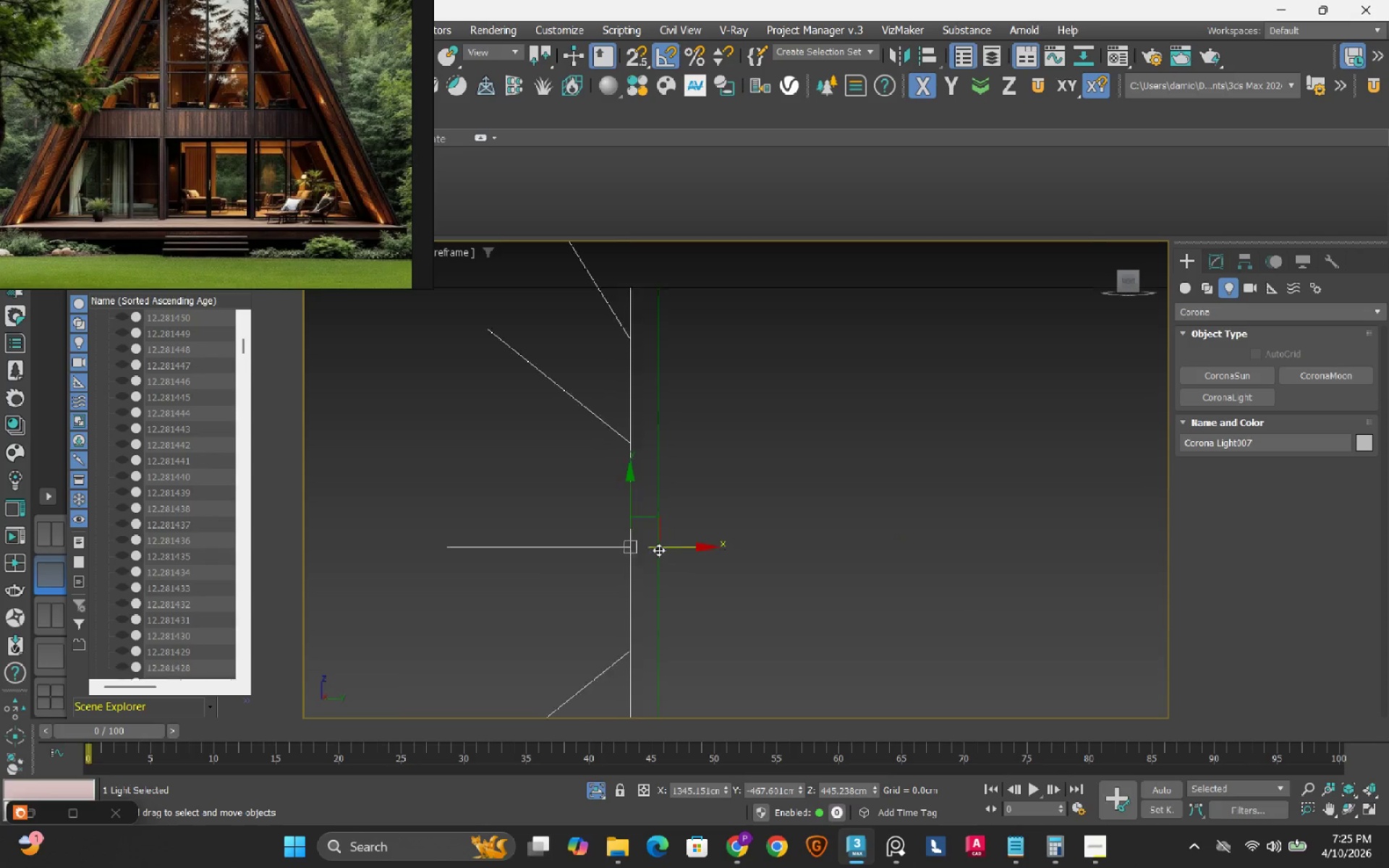 
scroll: coordinate [656, 550], scroll_direction: up, amount: 5.0
 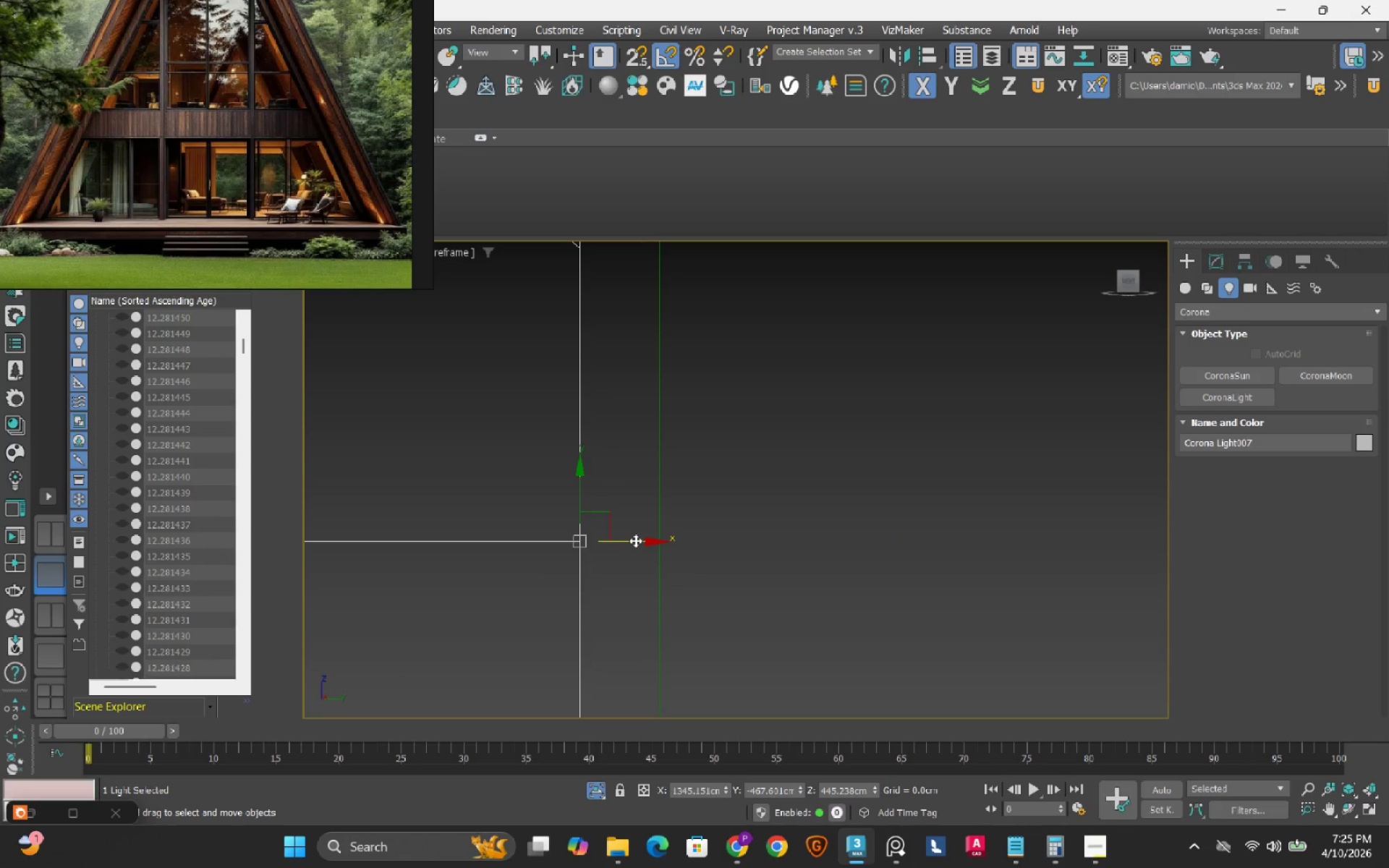 
left_click_drag(start_coordinate=[635, 540], to_coordinate=[713, 549])
 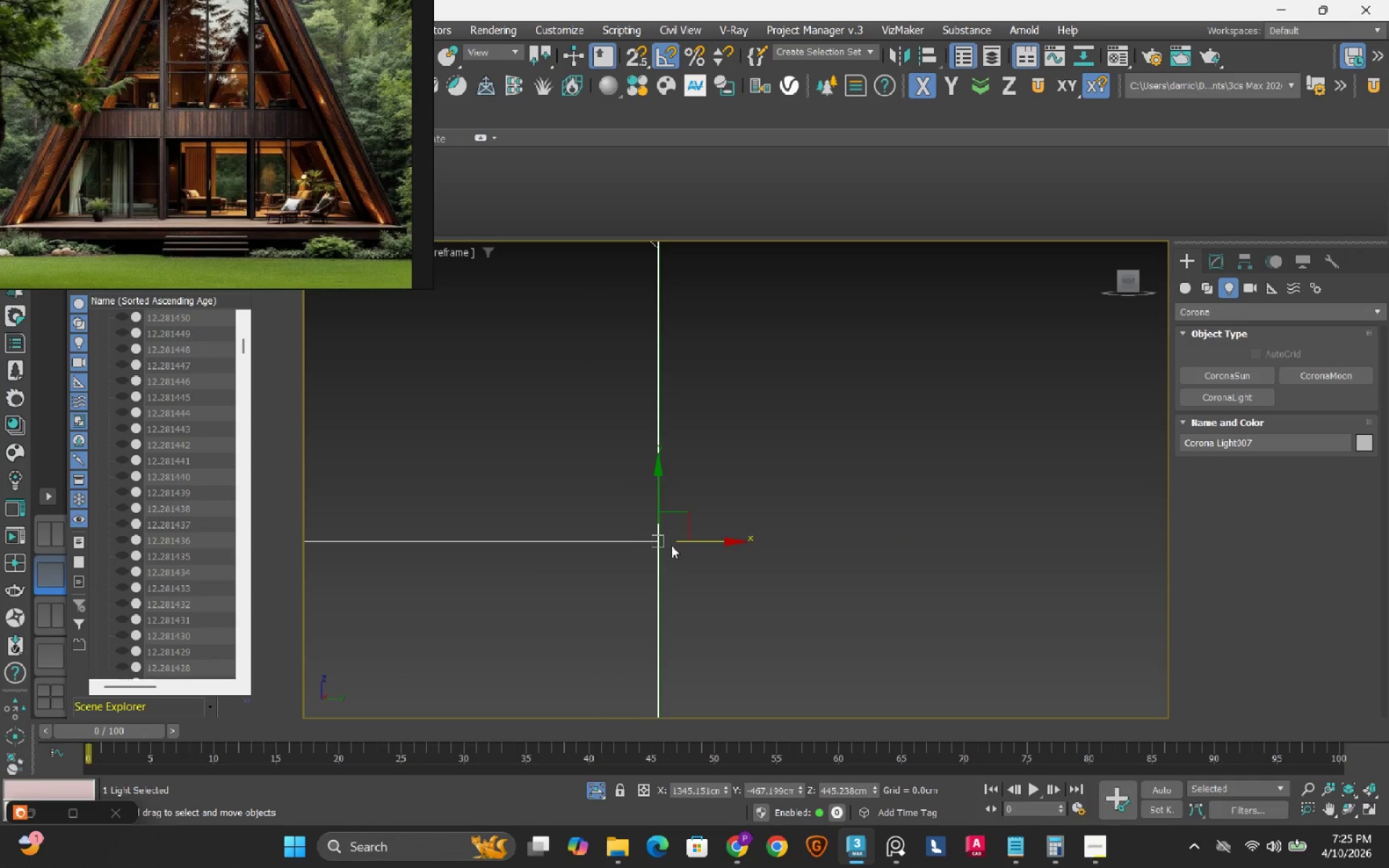 
scroll: coordinate [672, 542], scroll_direction: down, amount: 4.0
 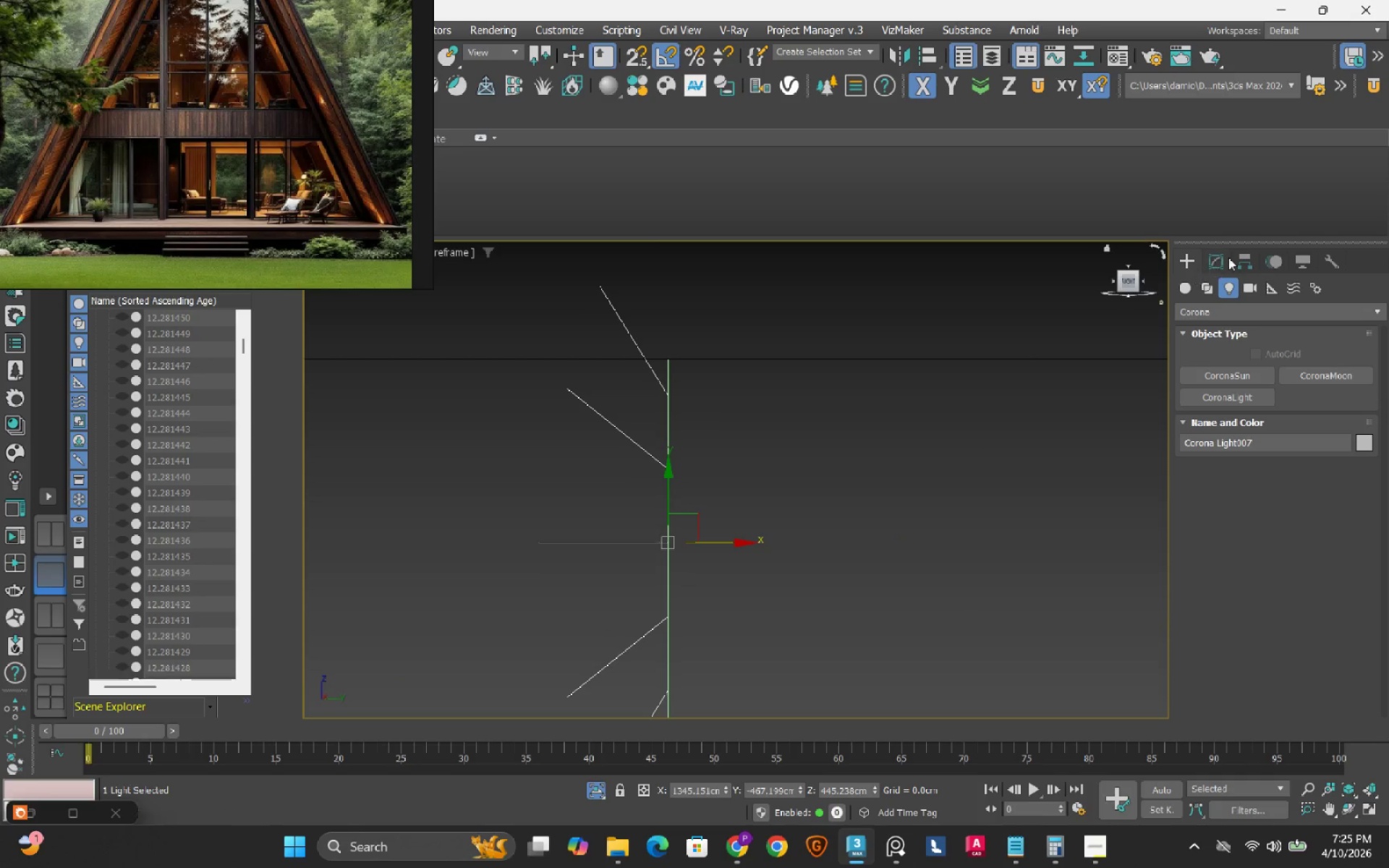 
left_click([1229, 257])
 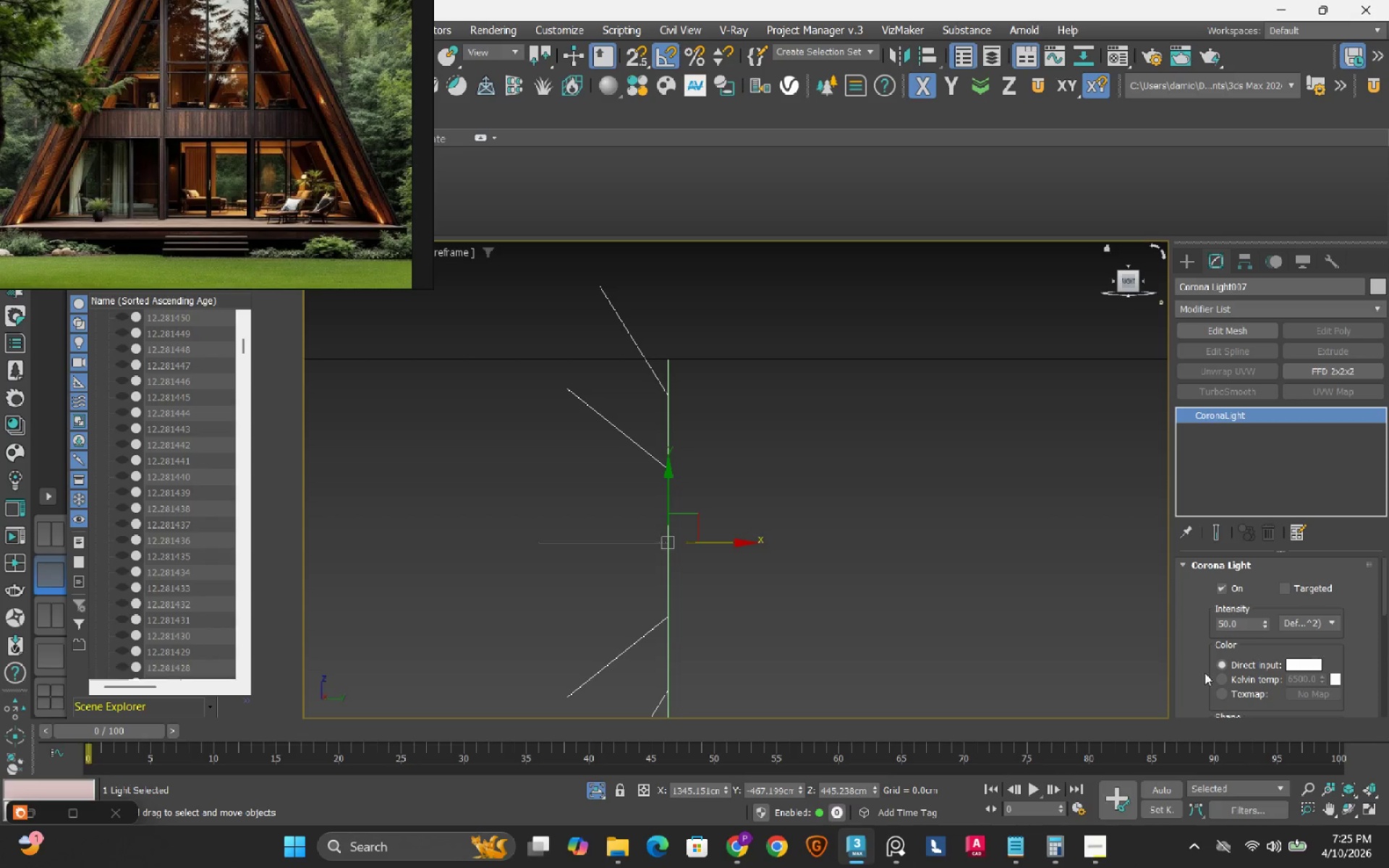 
left_click([1226, 675])
 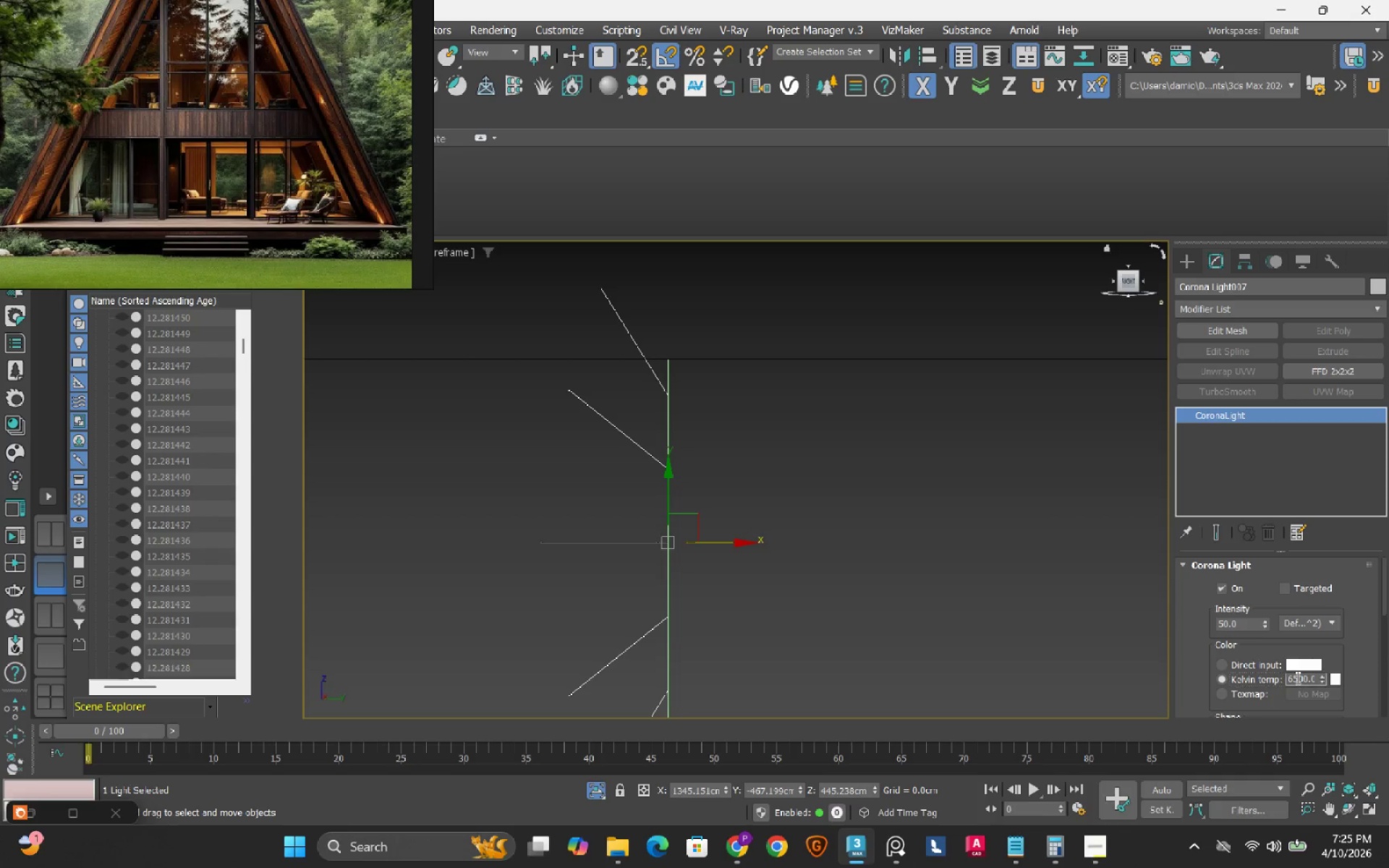 
double_click([1296, 678])
 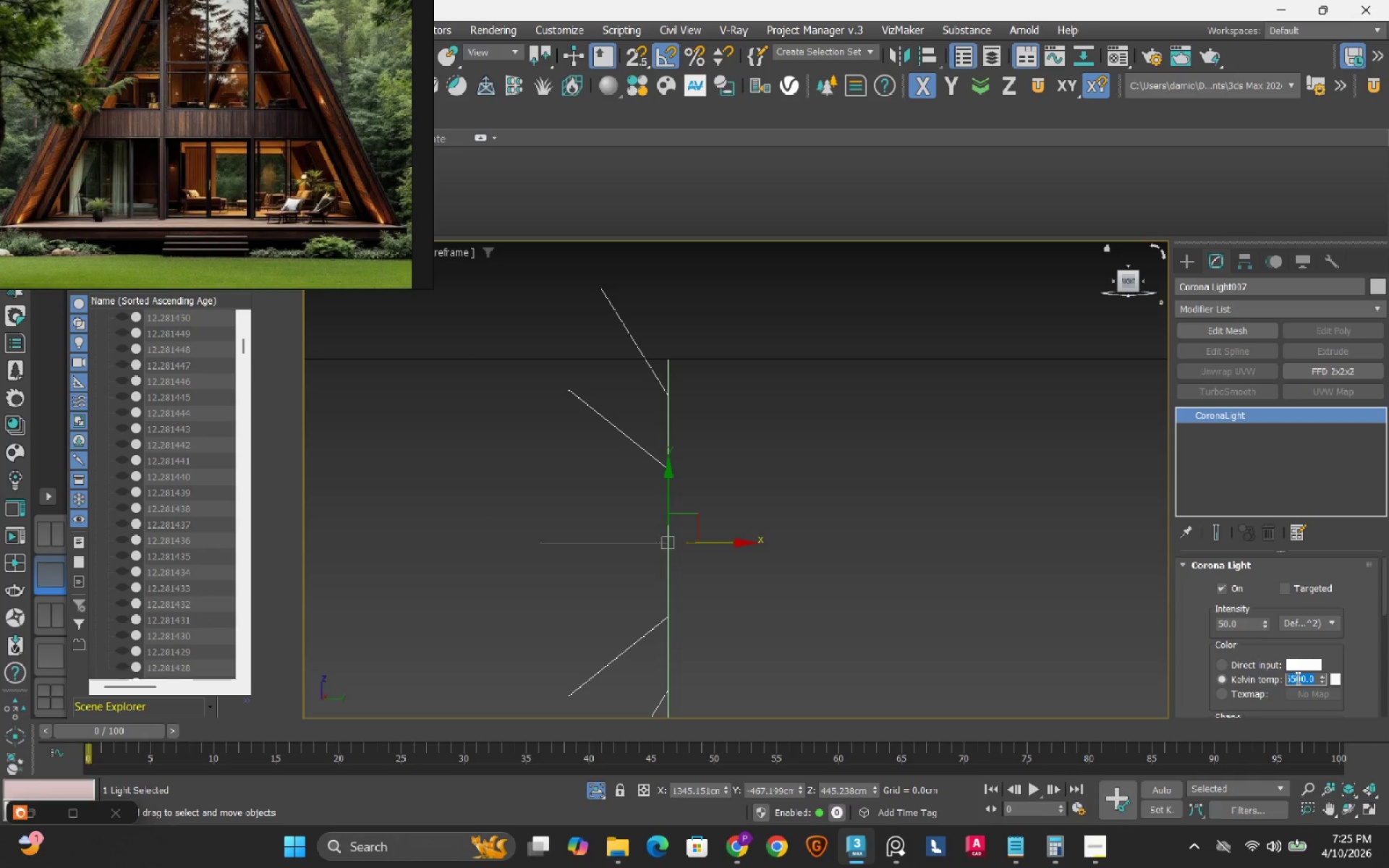 
key(Numpad4)
 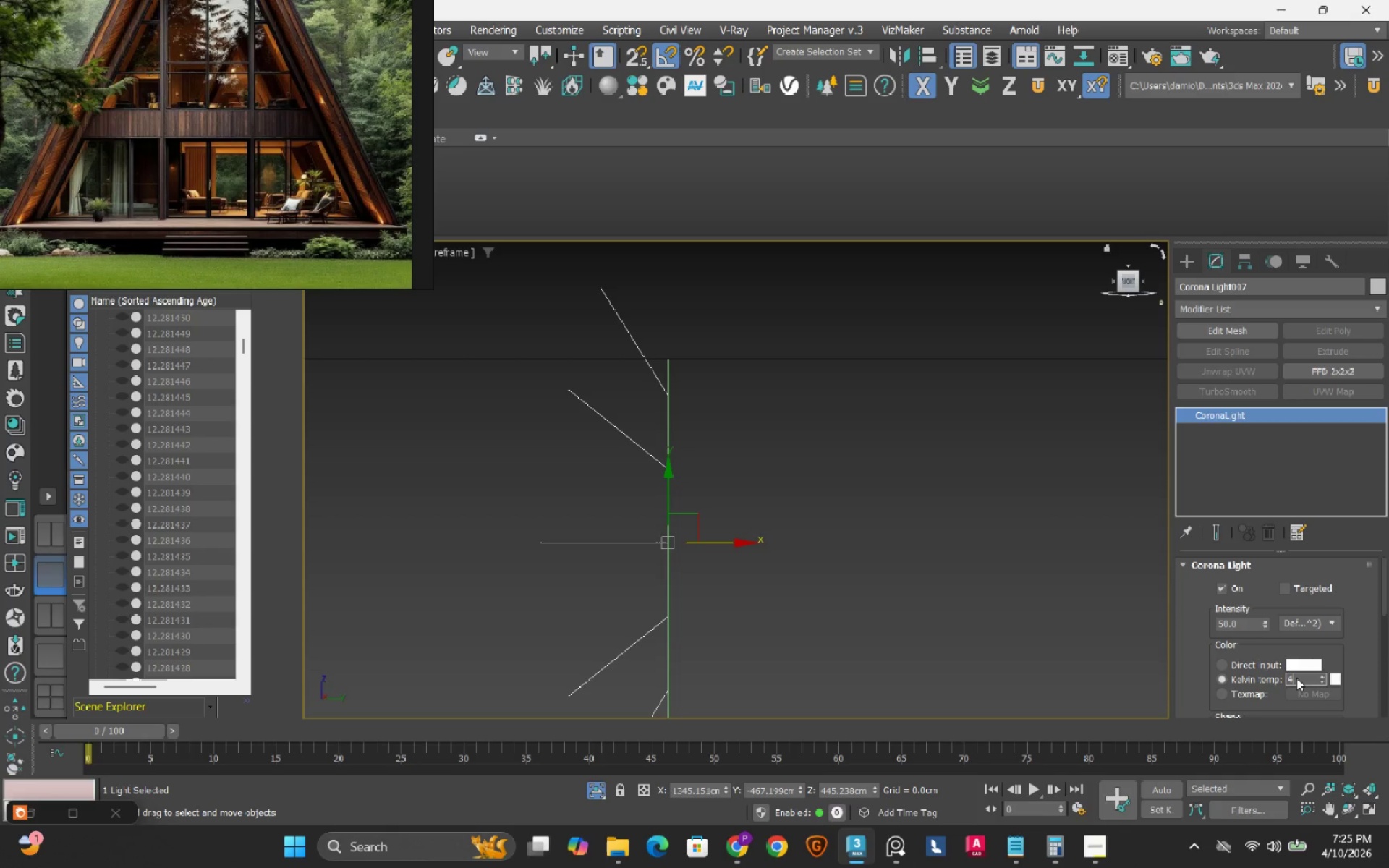 
key(Numpad0)
 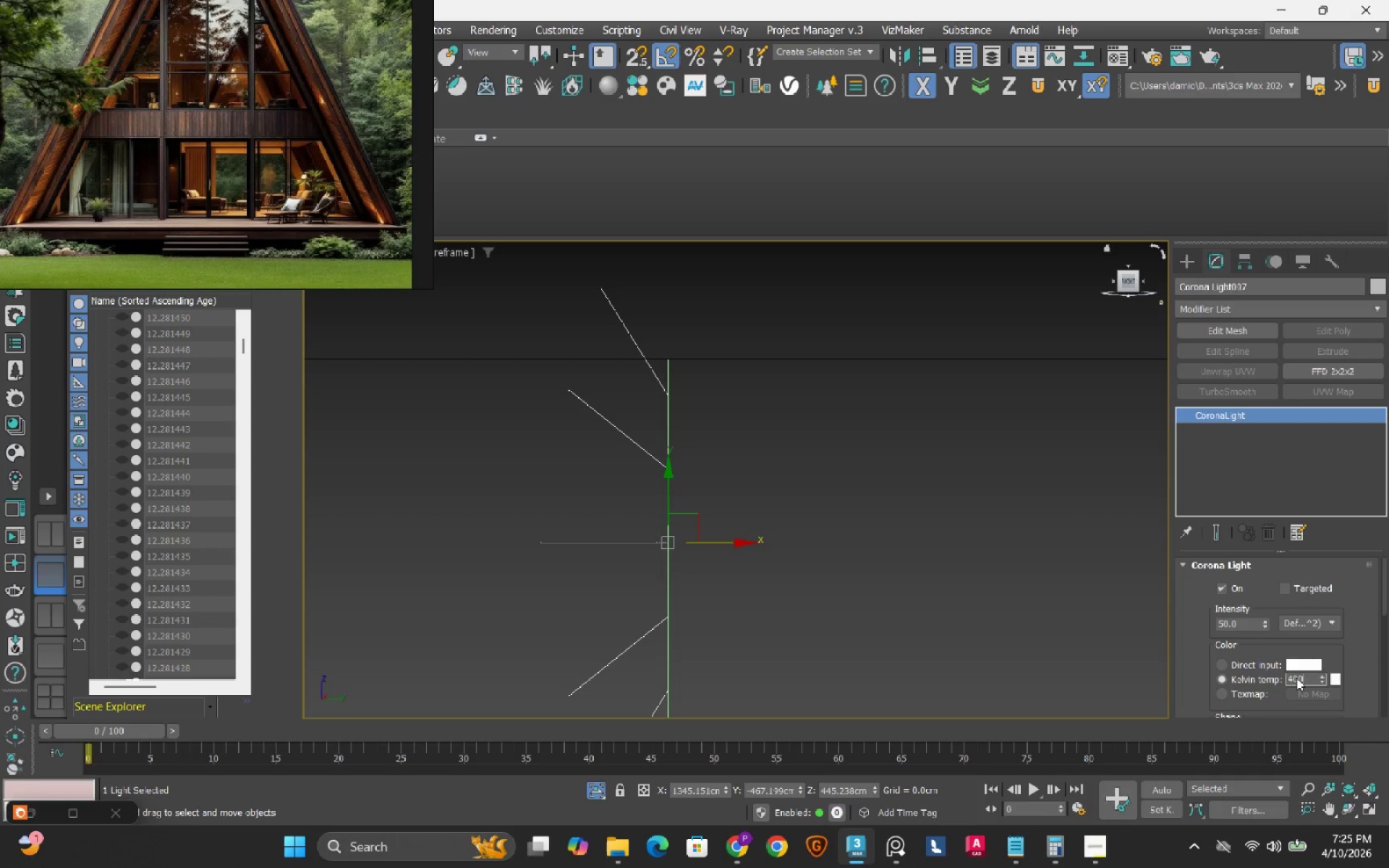 
key(Numpad0)
 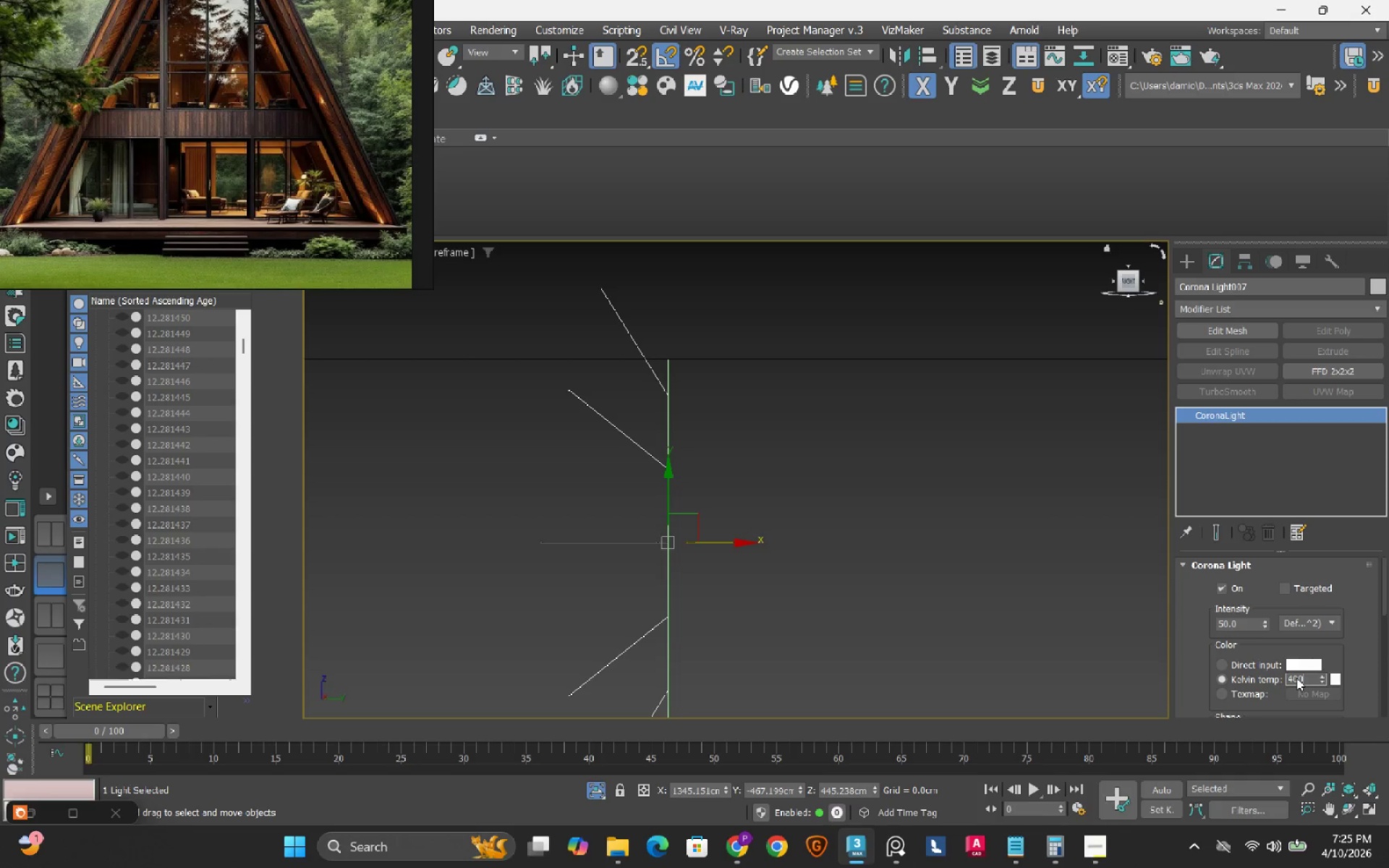 
key(Numpad0)
 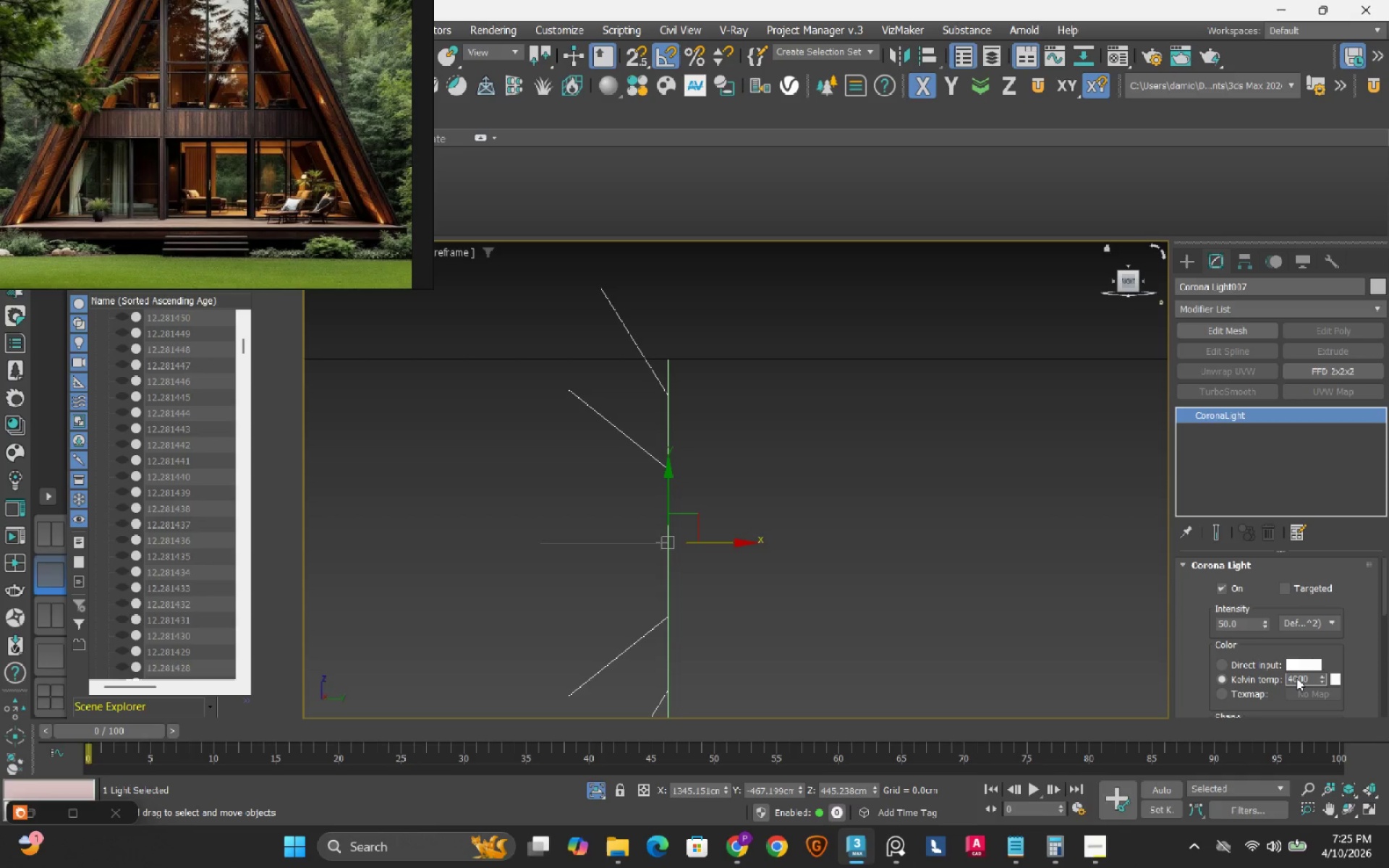 
key(NumpadEnter)
 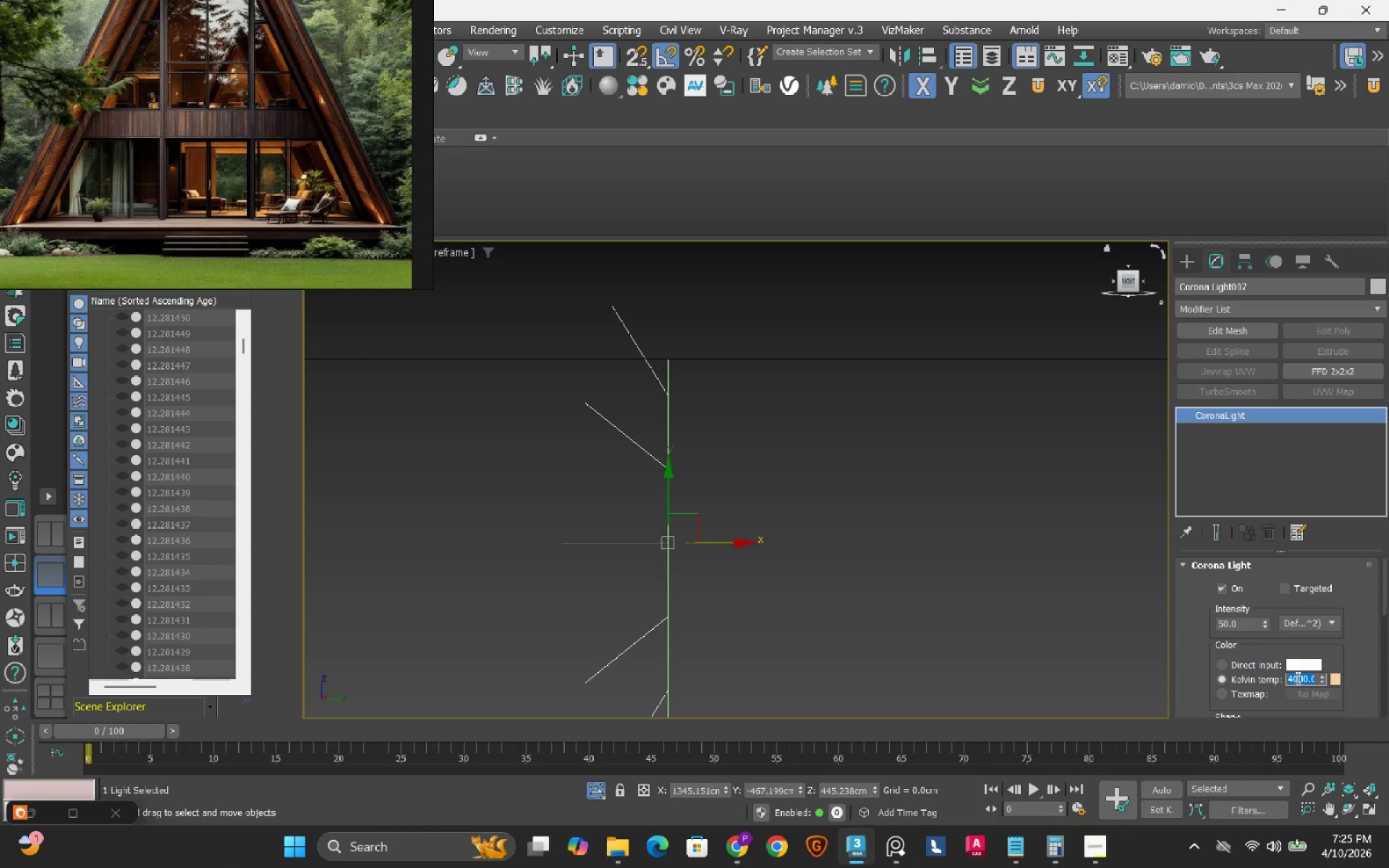 
key(Numpad3)
 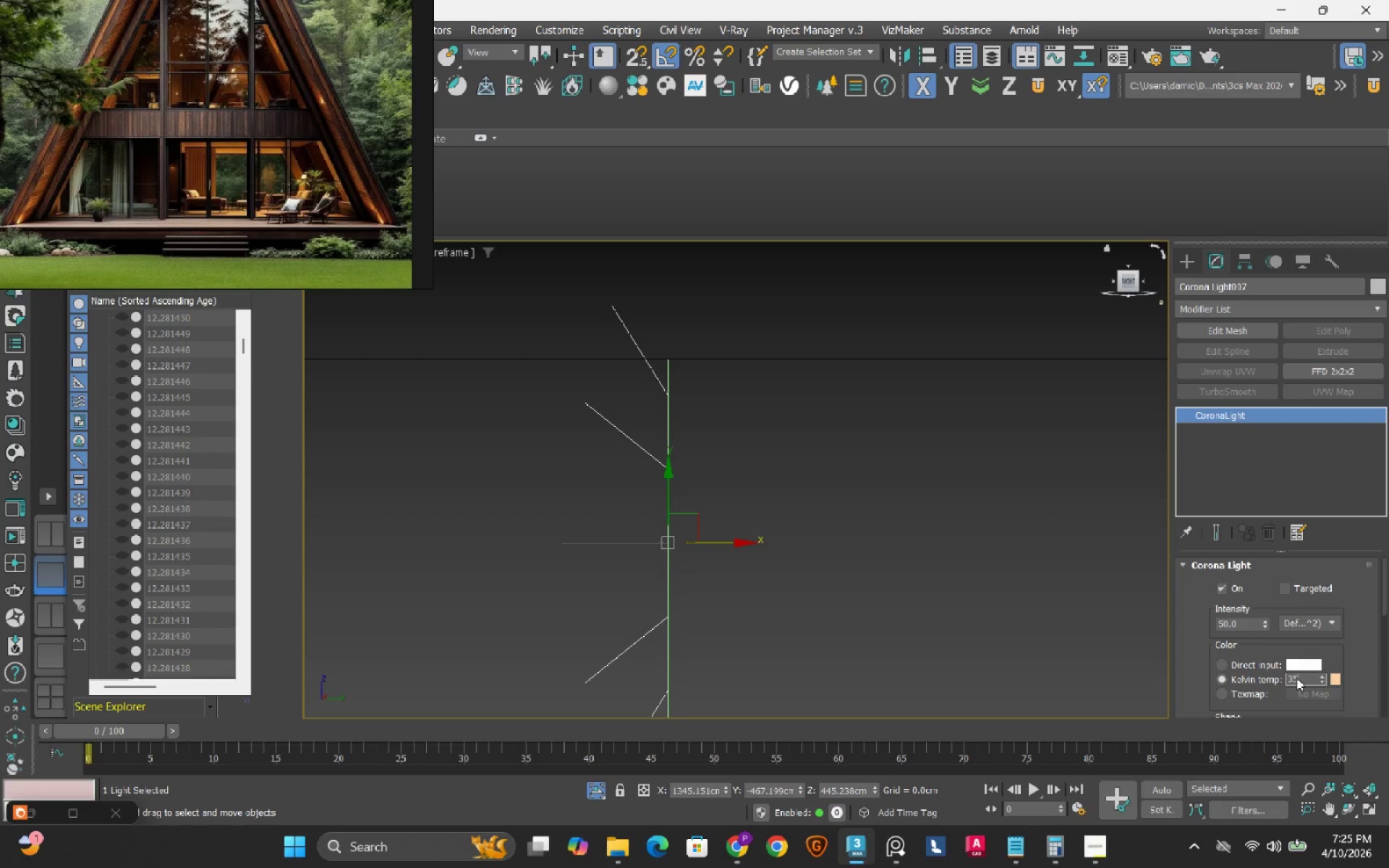 
key(Numpad5)
 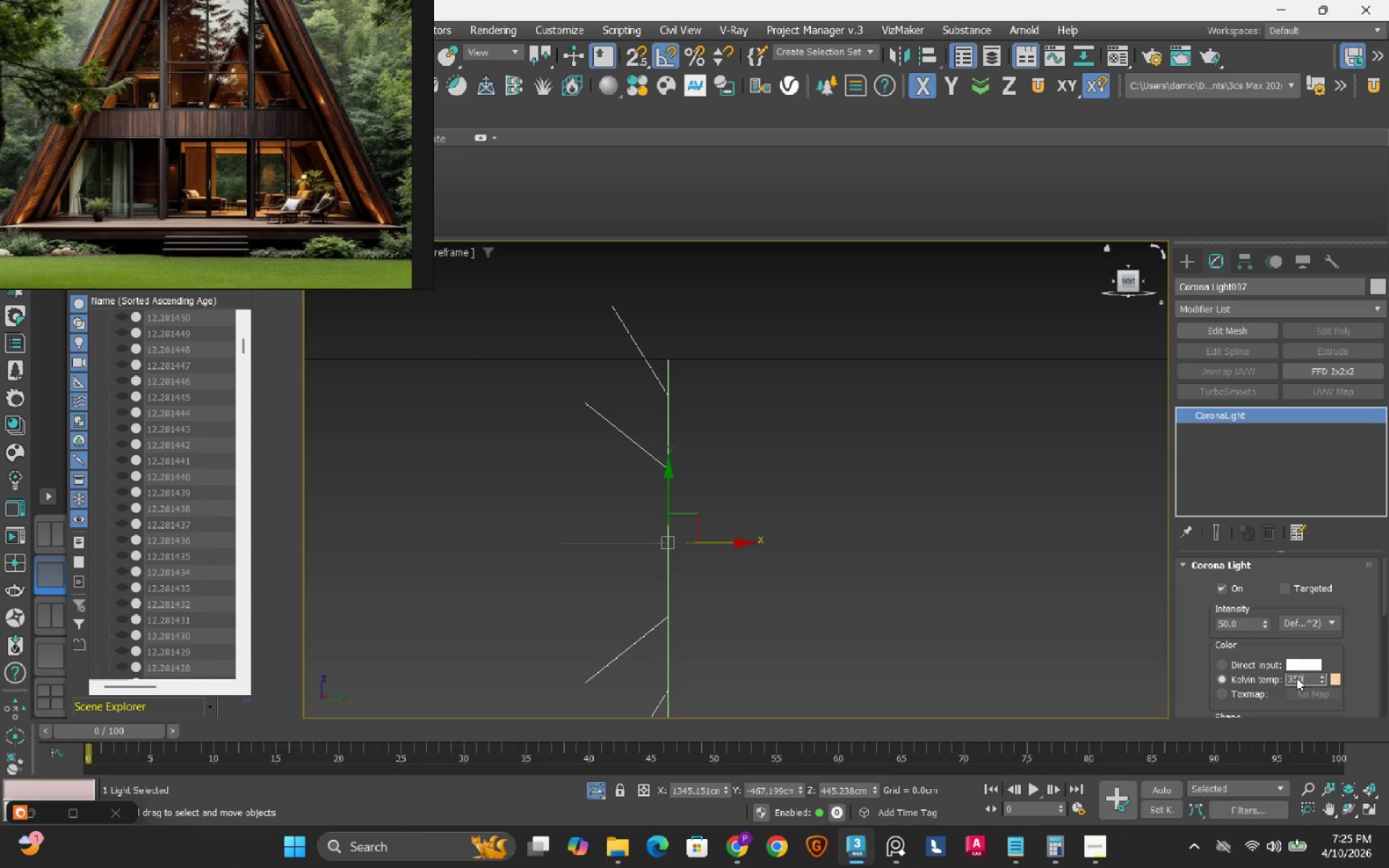 
key(Numpad0)
 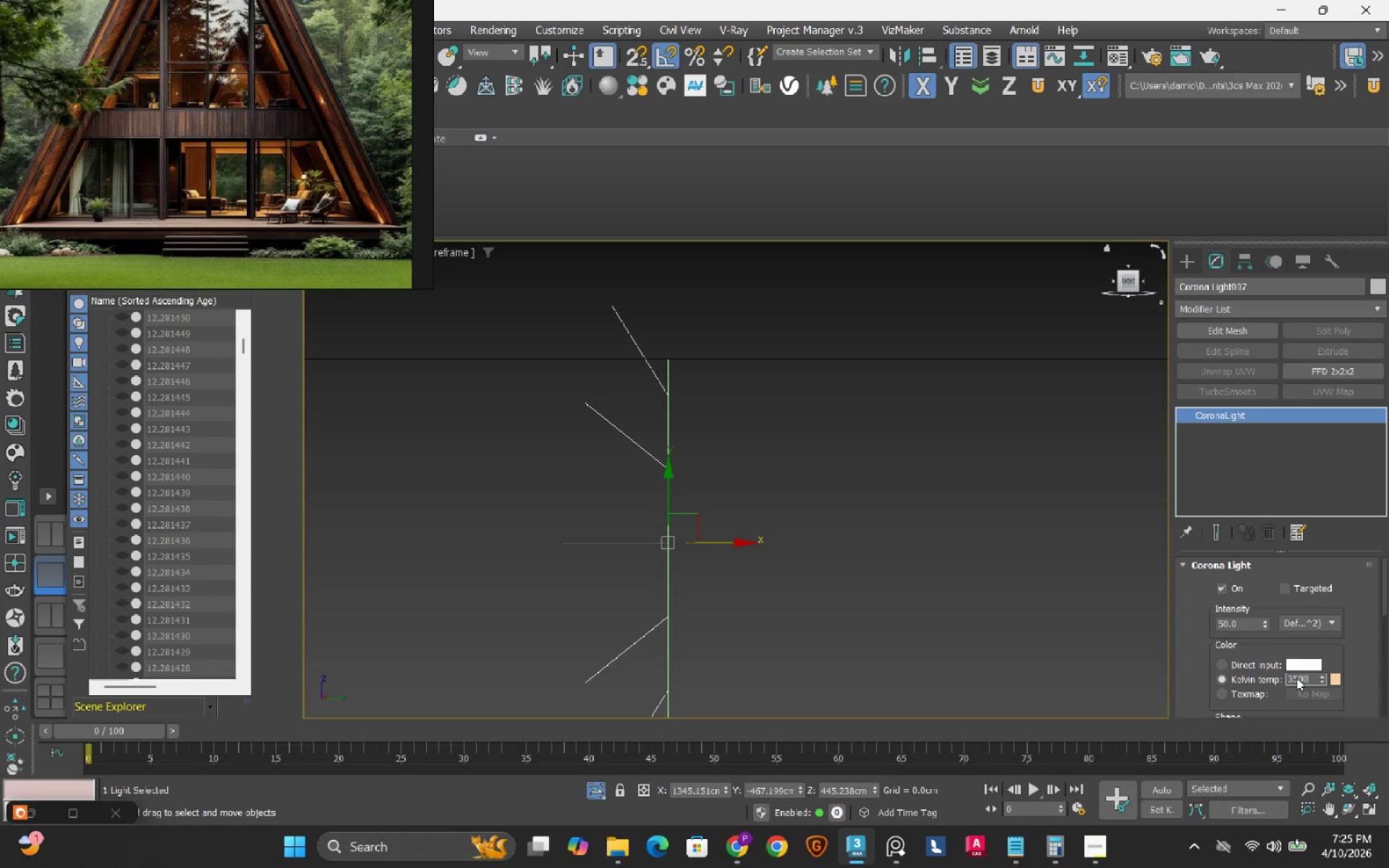 
key(Numpad0)
 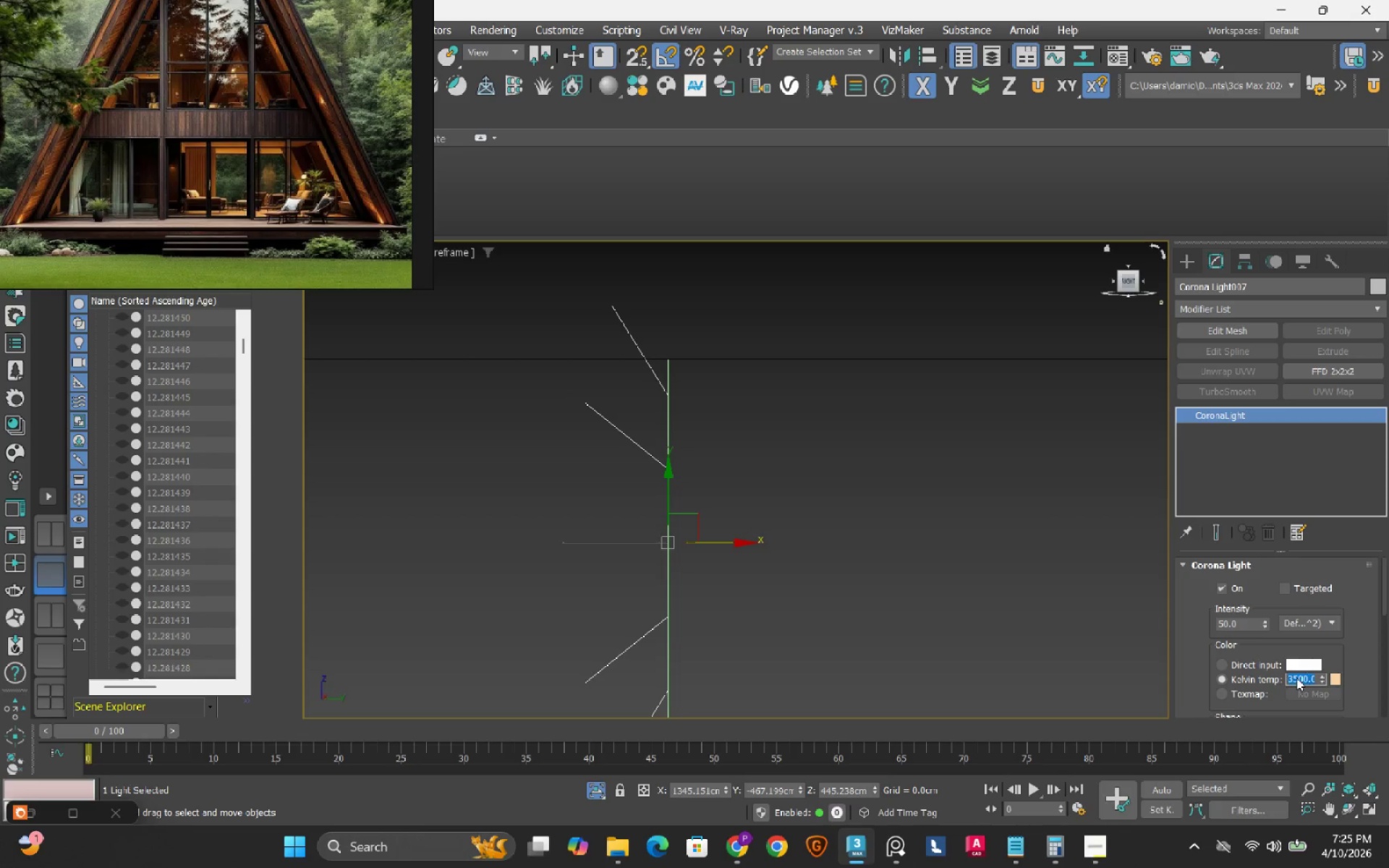 
key(NumpadEnter)
 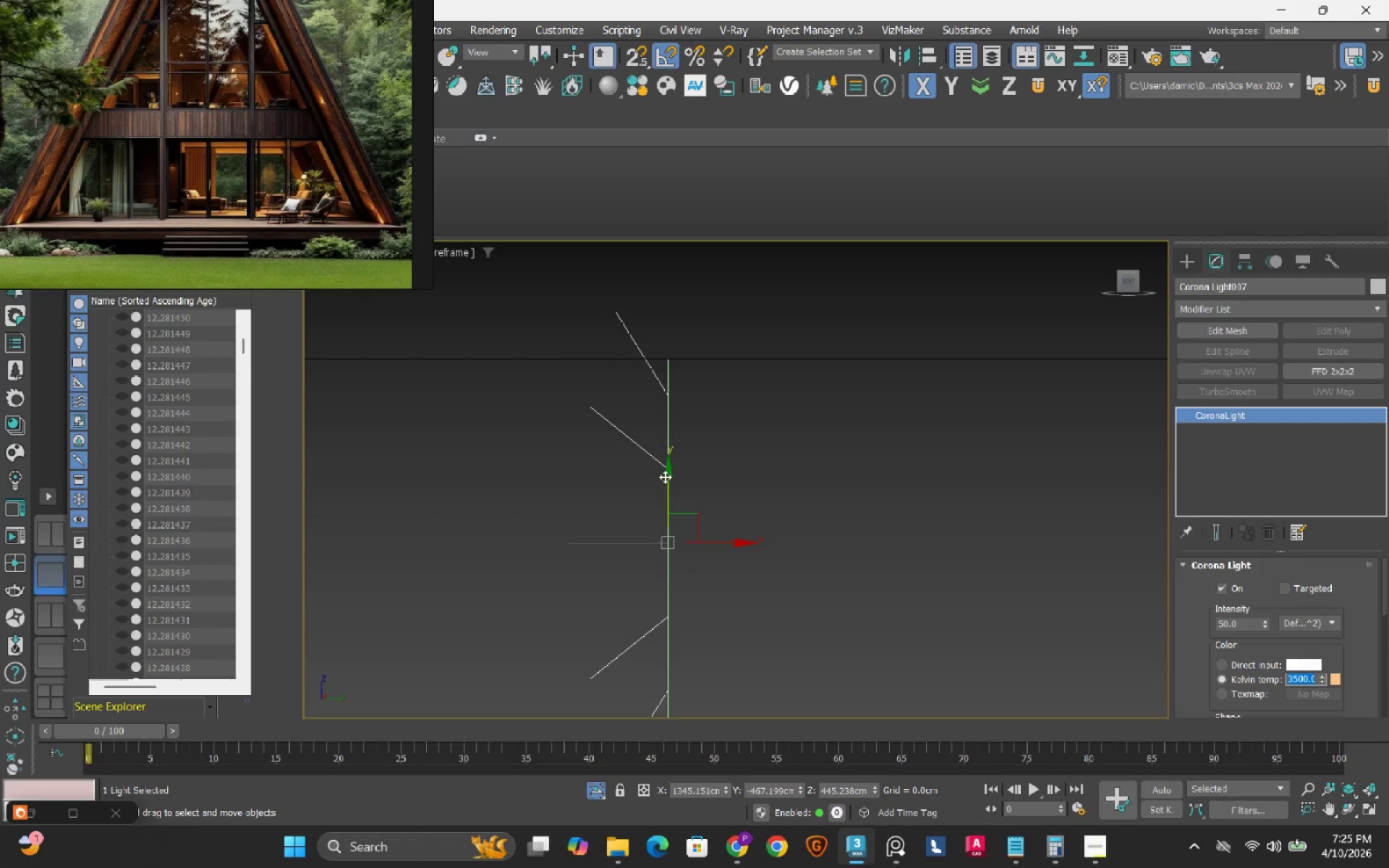 
scroll: coordinate [665, 477], scroll_direction: down, amount: 7.0
 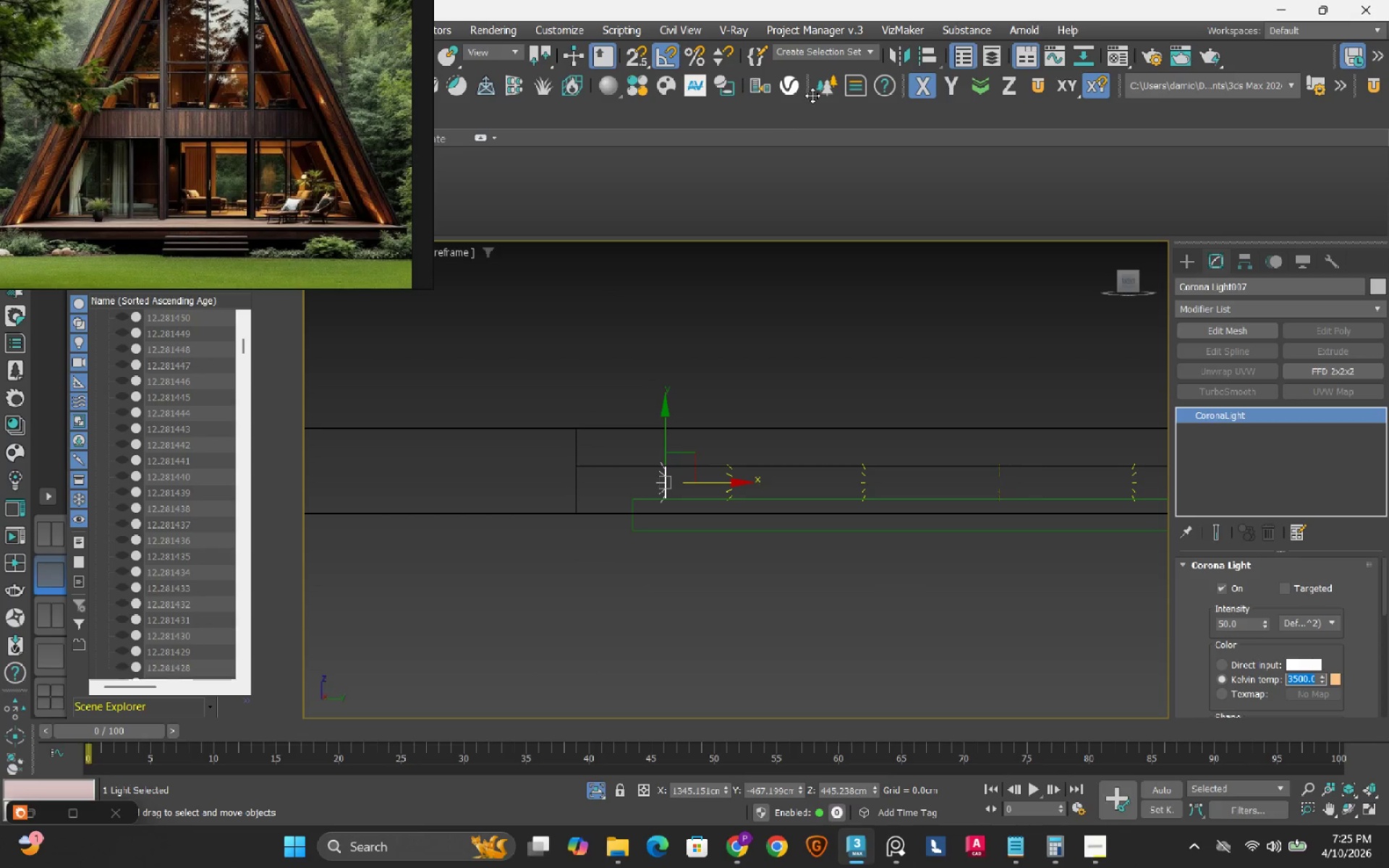 
left_click([895, 56])
 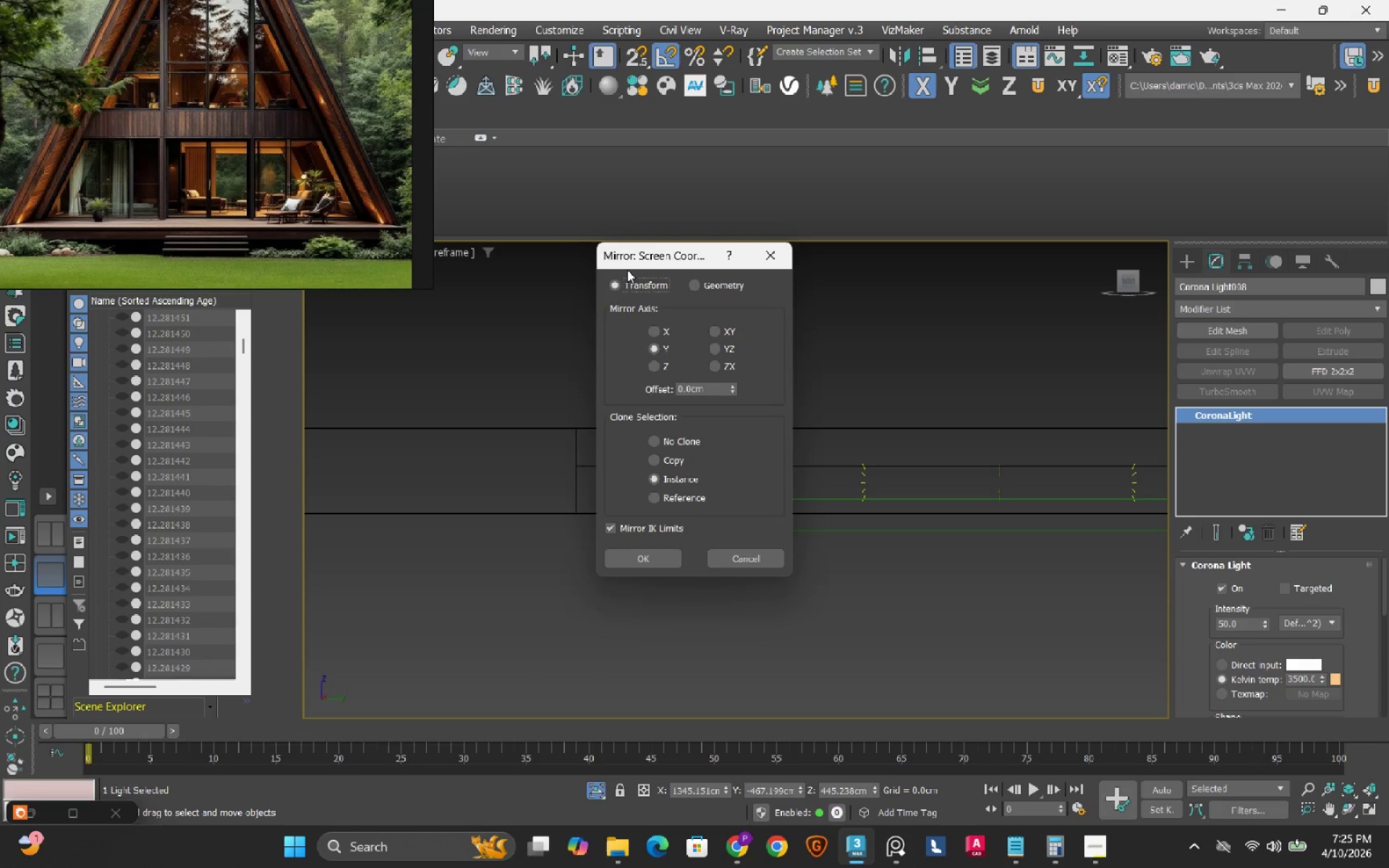 
left_click_drag(start_coordinate=[628, 259], to_coordinate=[857, 245])
 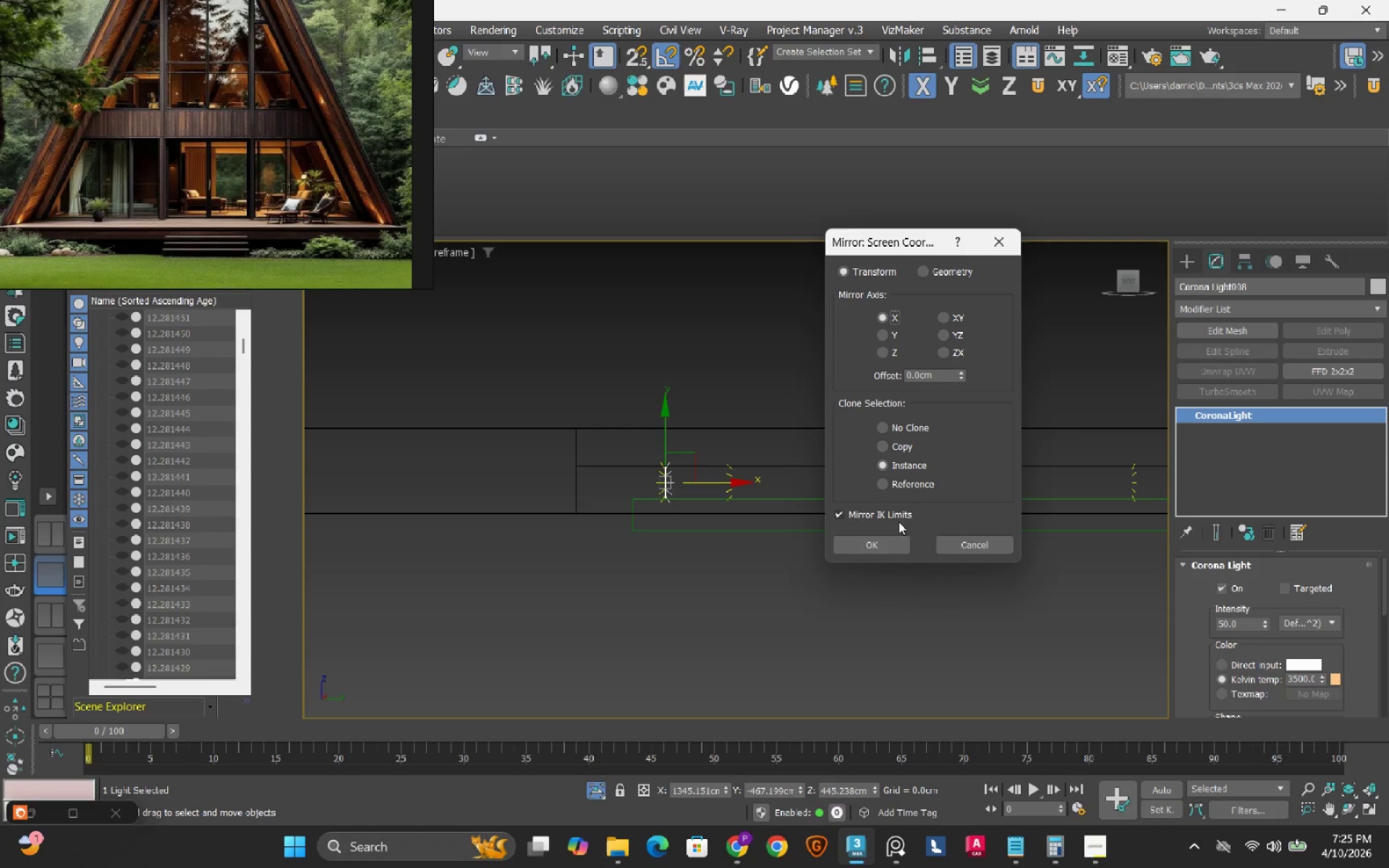 
left_click([882, 552])
 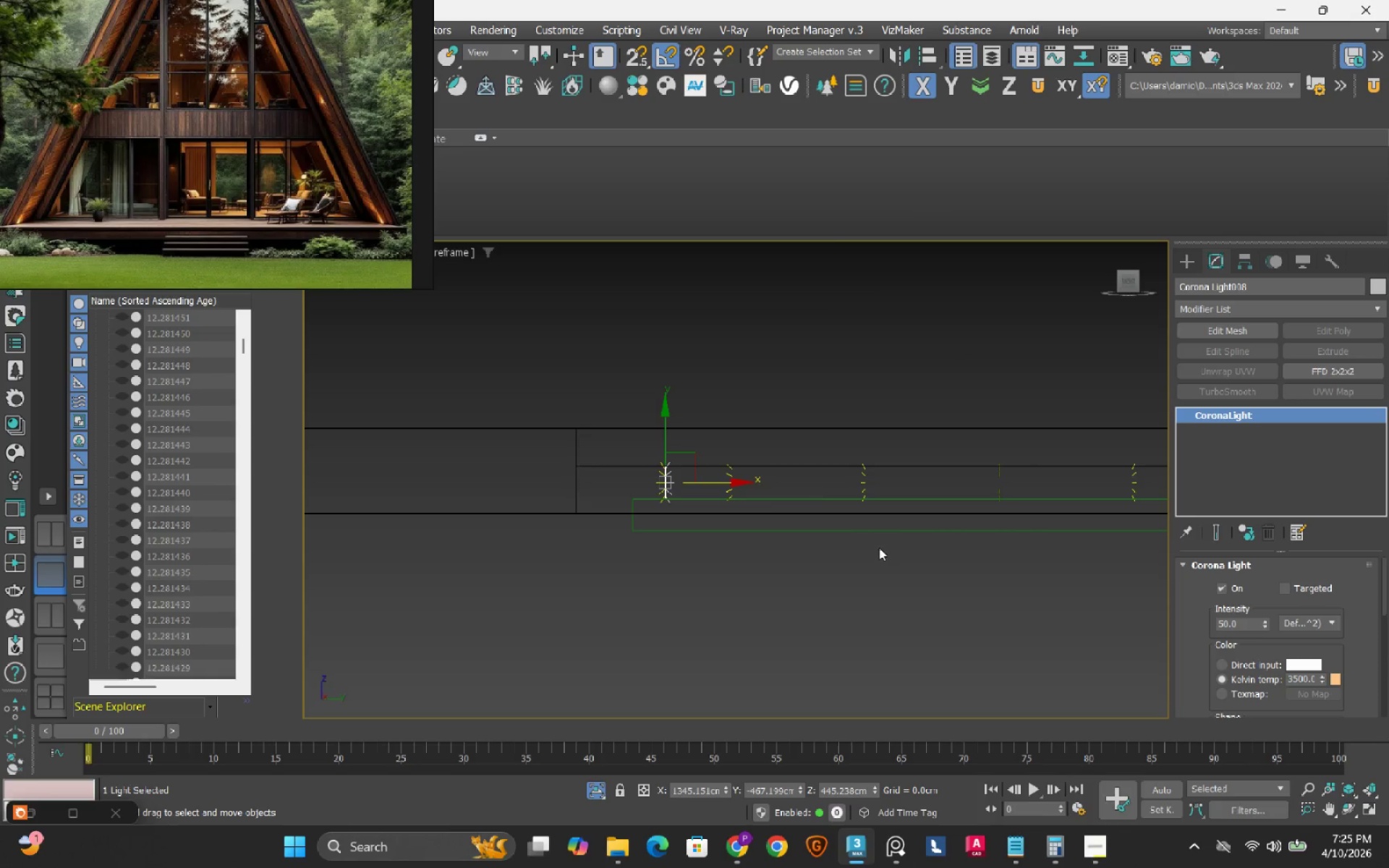 
scroll: coordinate [865, 538], scroll_direction: down, amount: 2.0
 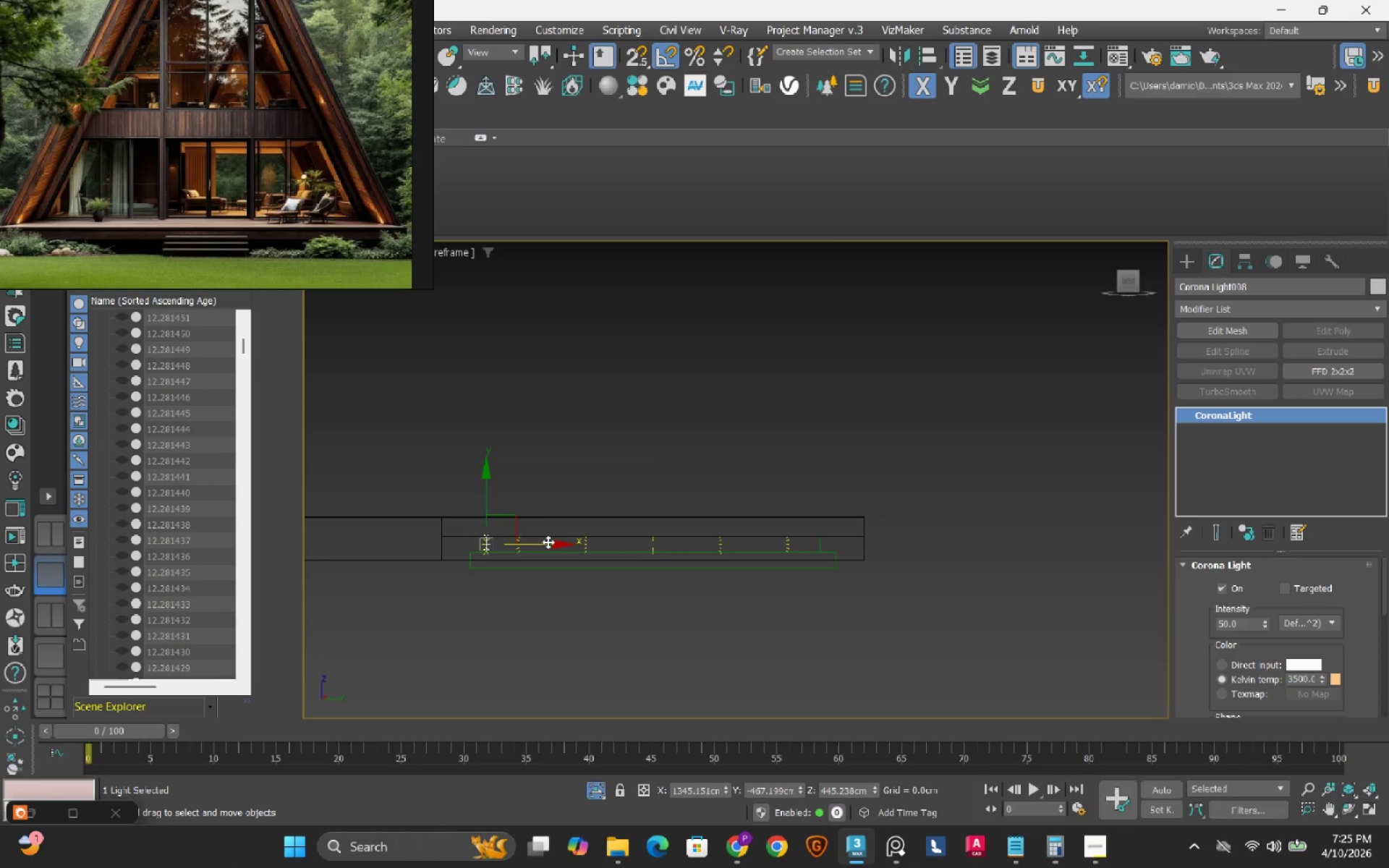 
left_click_drag(start_coordinate=[548, 542], to_coordinate=[881, 544])
 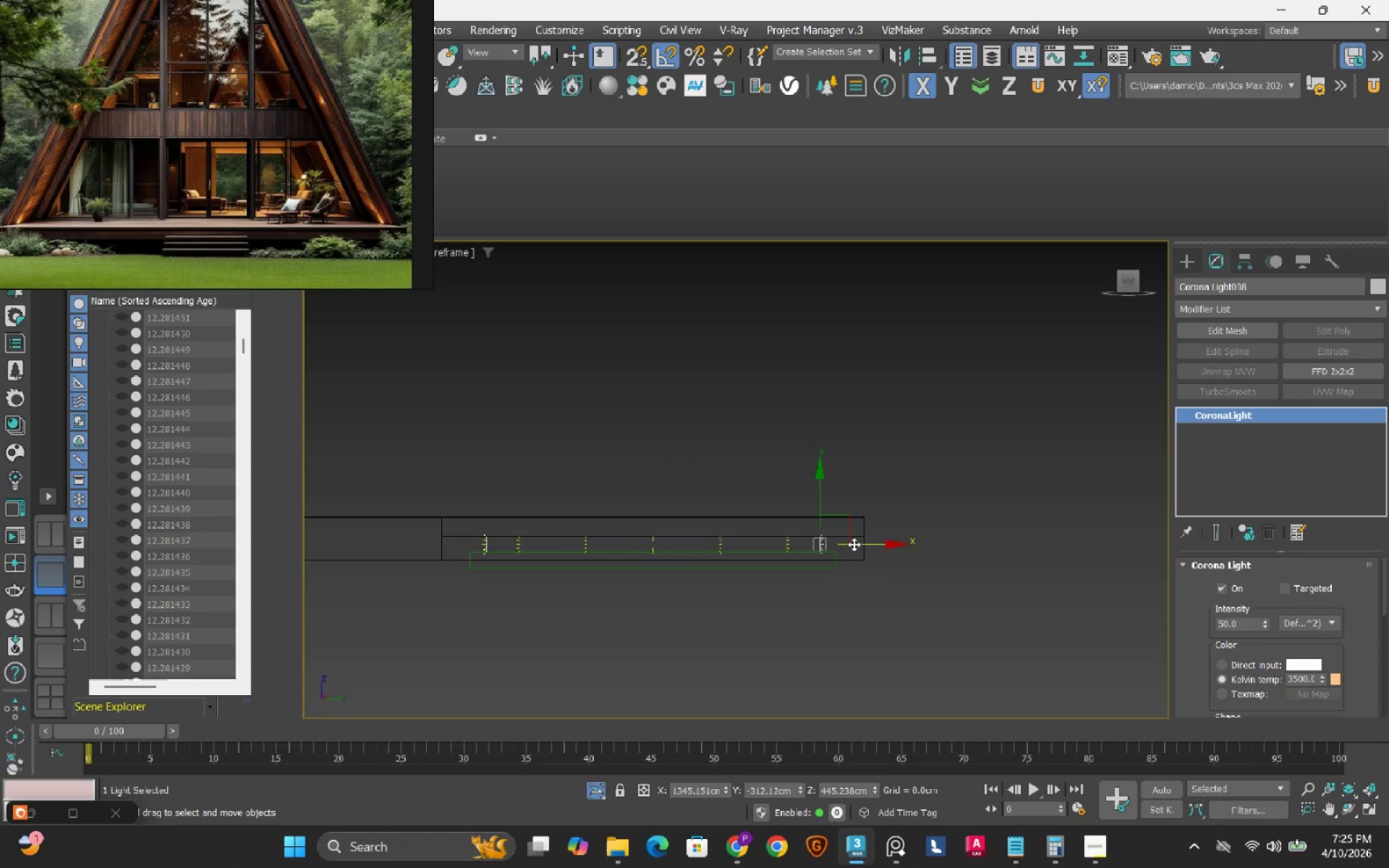 
scroll: coordinate [738, 542], scroll_direction: up, amount: 12.0
 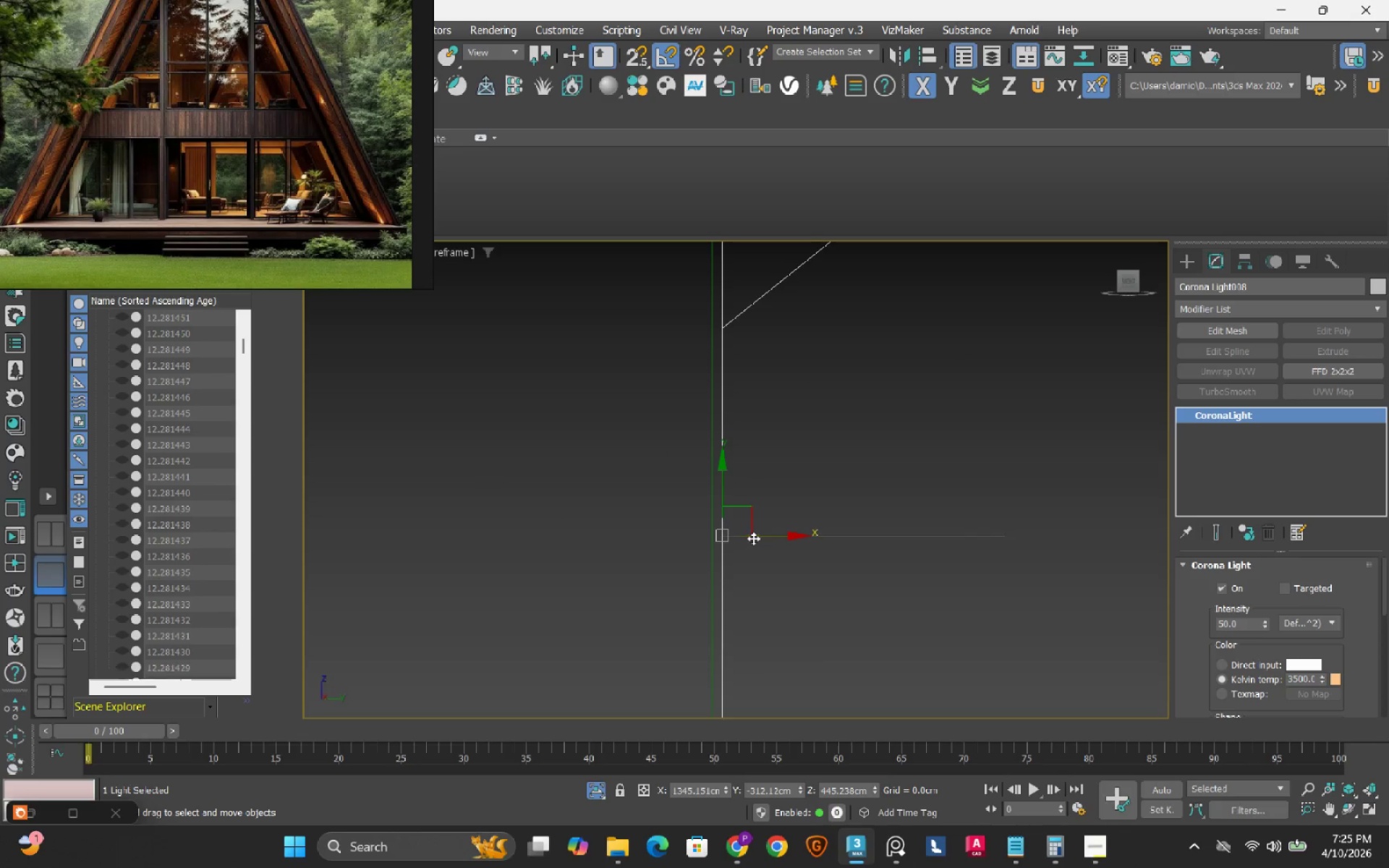 
left_click_drag(start_coordinate=[753, 538], to_coordinate=[745, 540])
 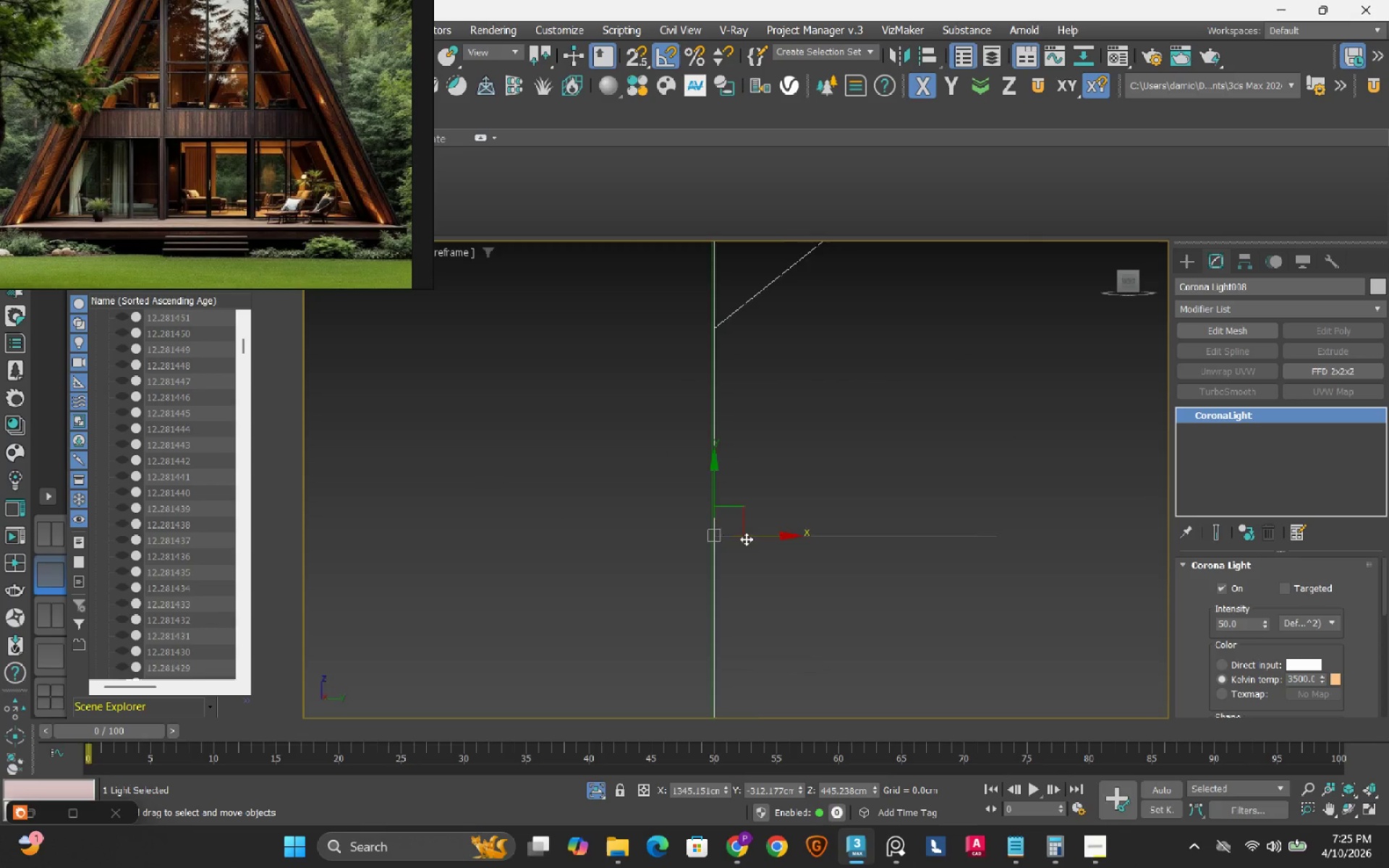 
scroll: coordinate [744, 535], scroll_direction: down, amount: 11.0
 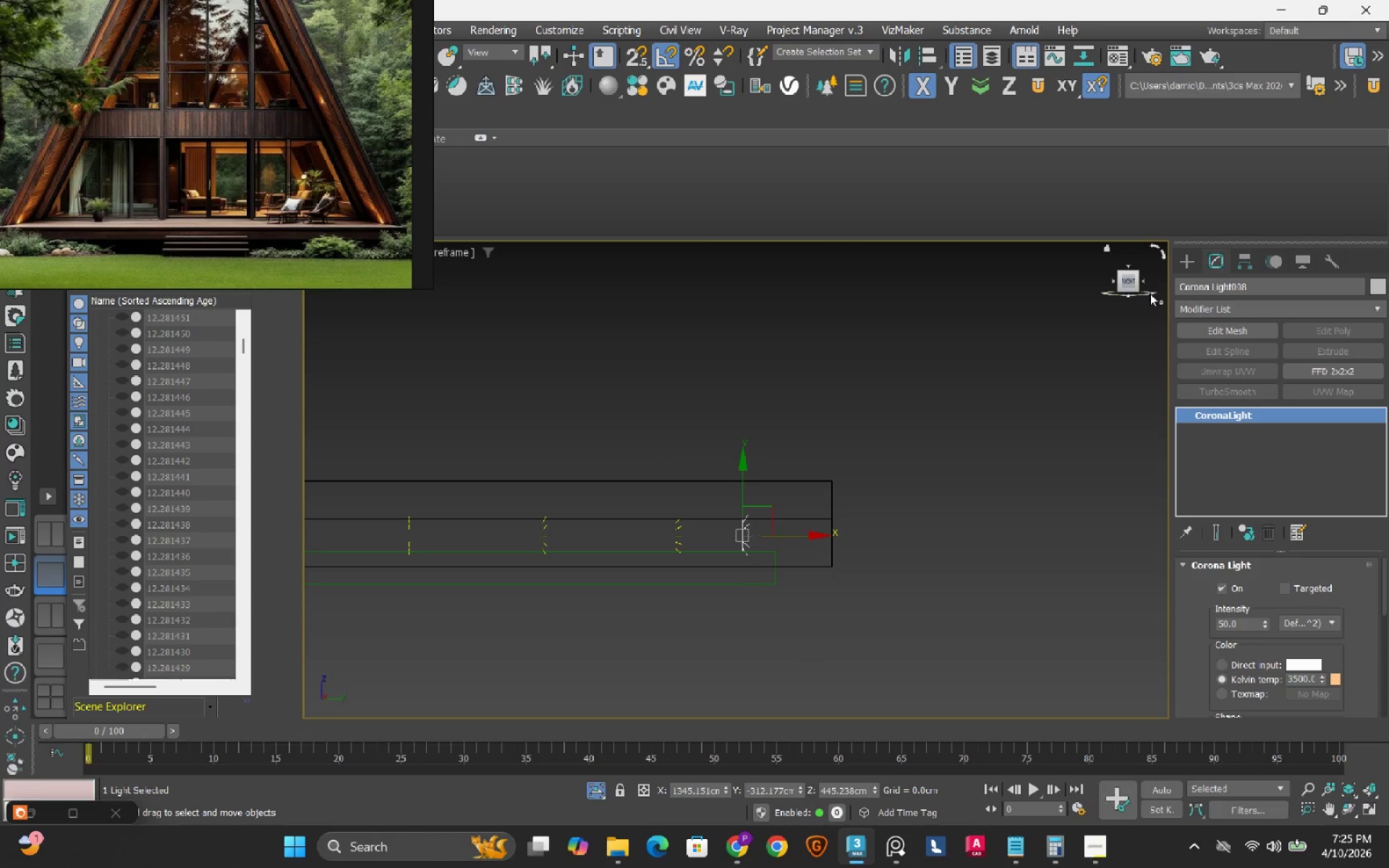 
left_click([1145, 284])
 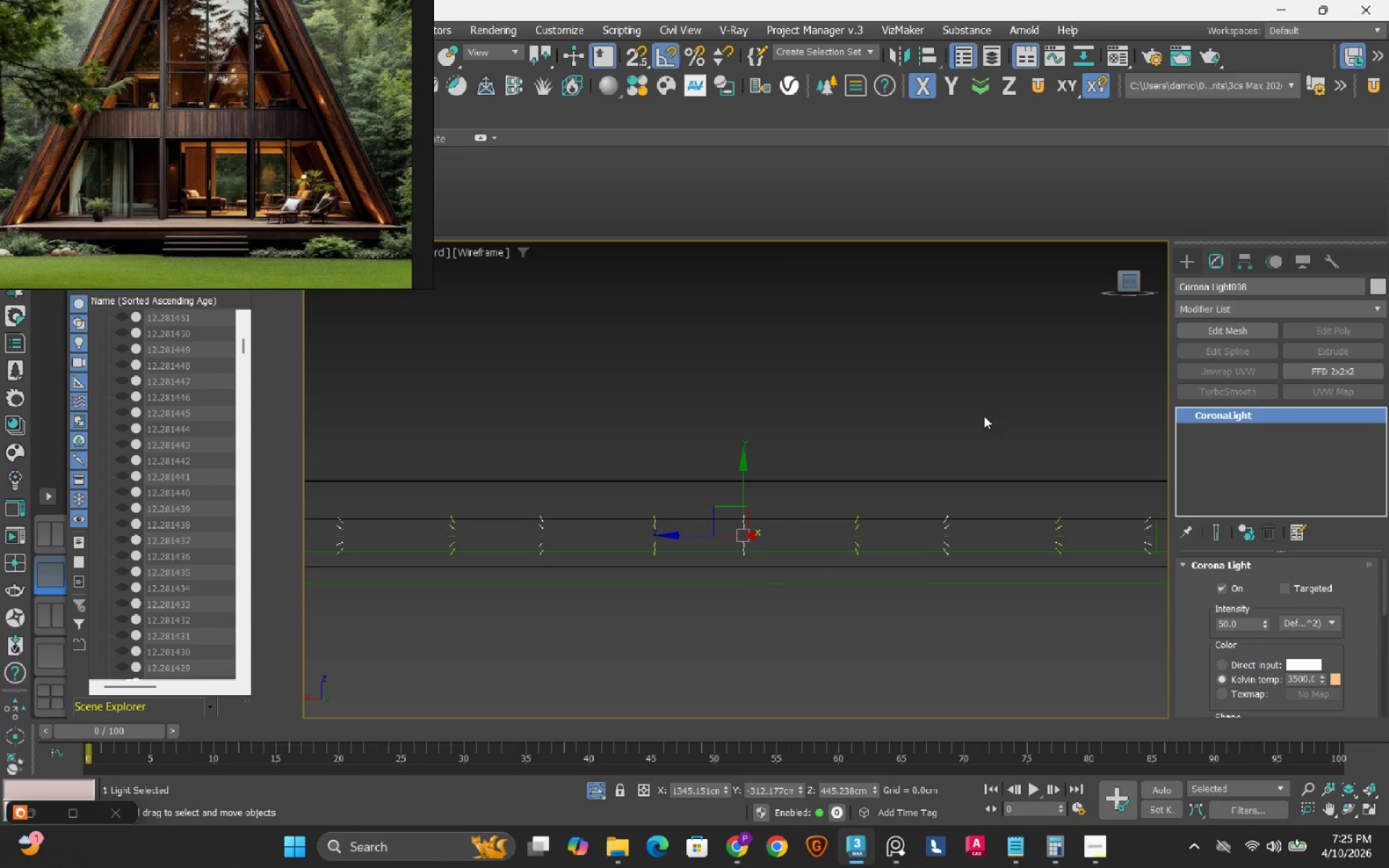 
scroll: coordinate [797, 472], scroll_direction: down, amount: 6.0
 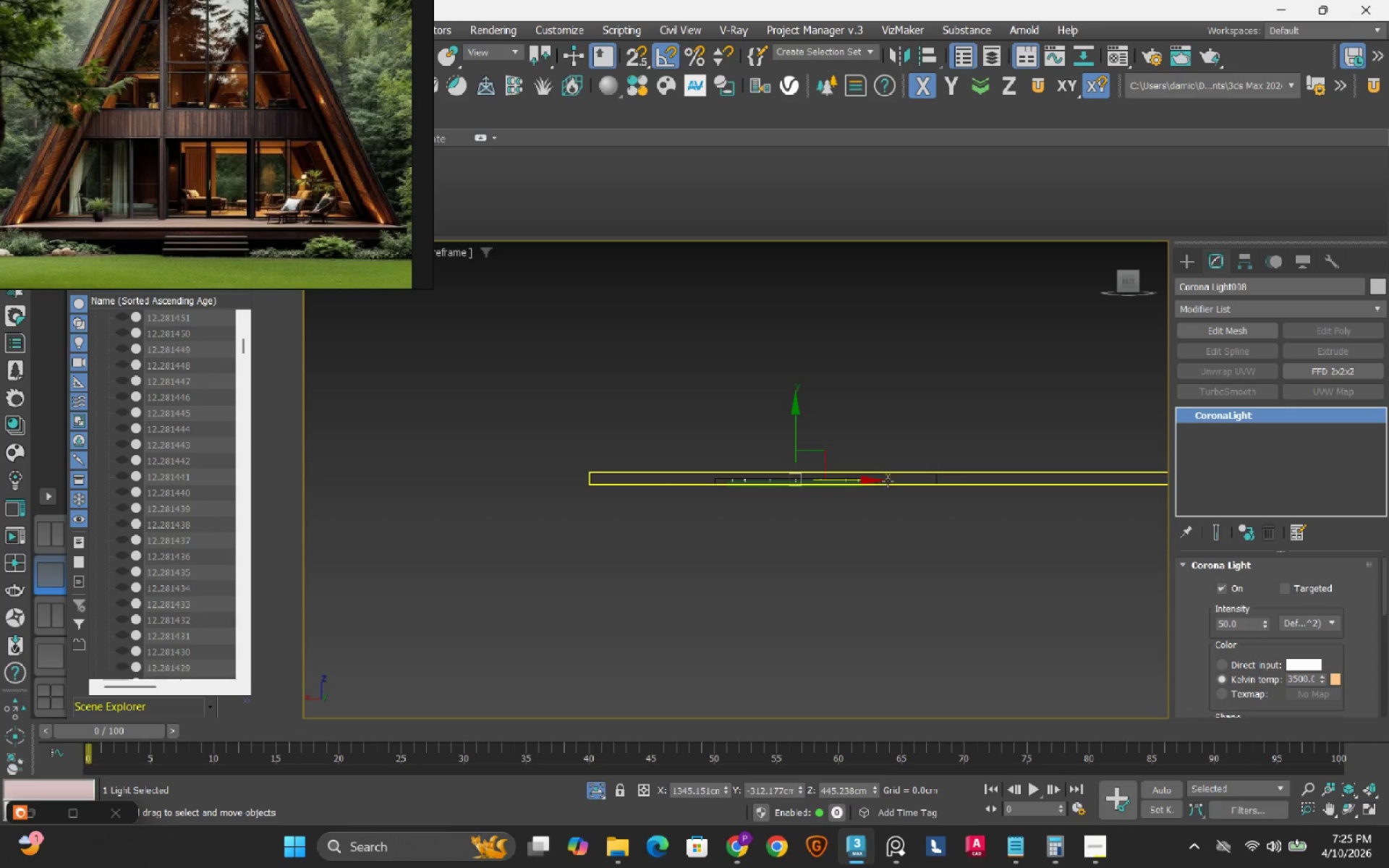 
scroll: coordinate [663, 507], scroll_direction: up, amount: 5.0
 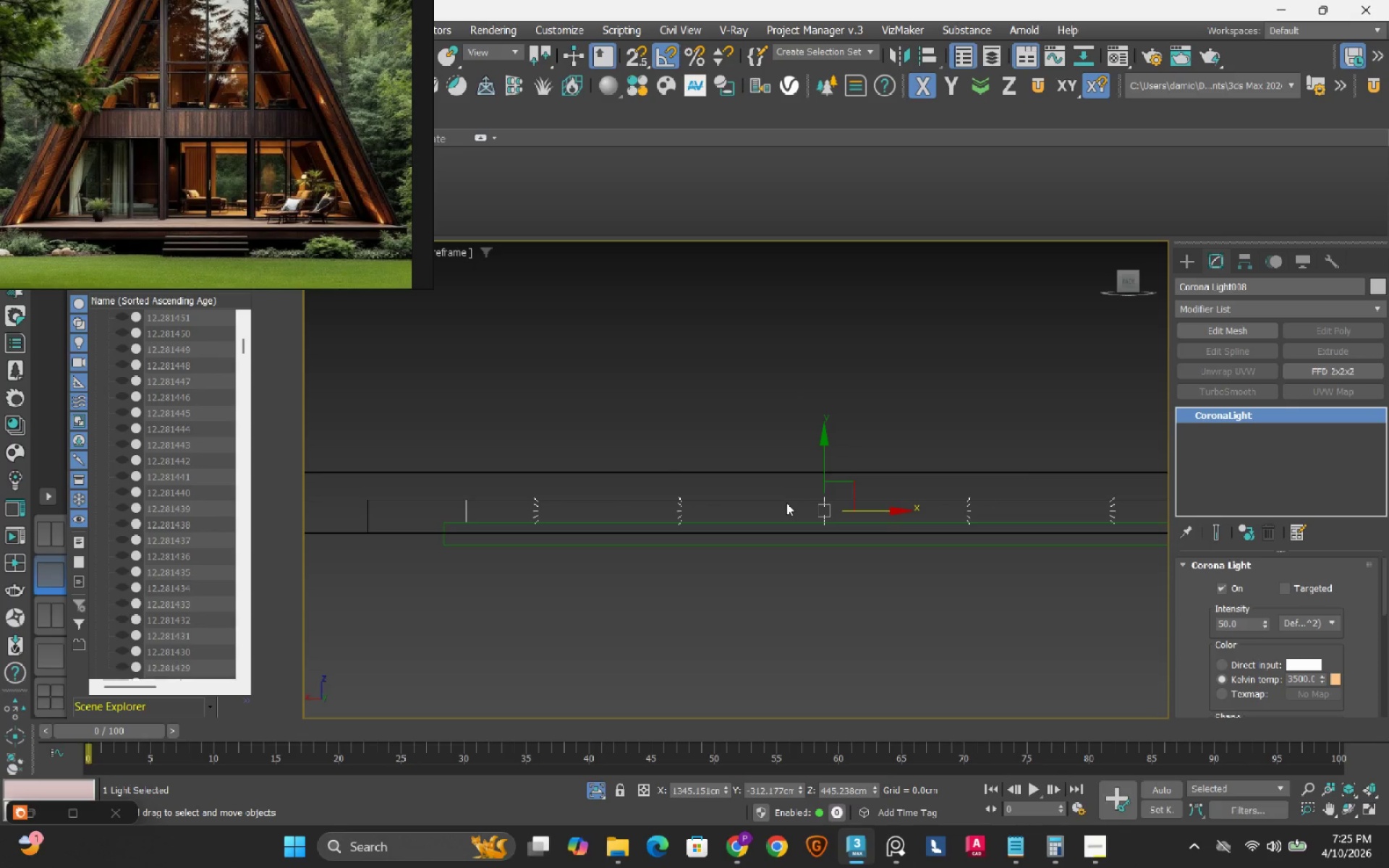 
hold_key(key=AltLeft, duration=1.16)
 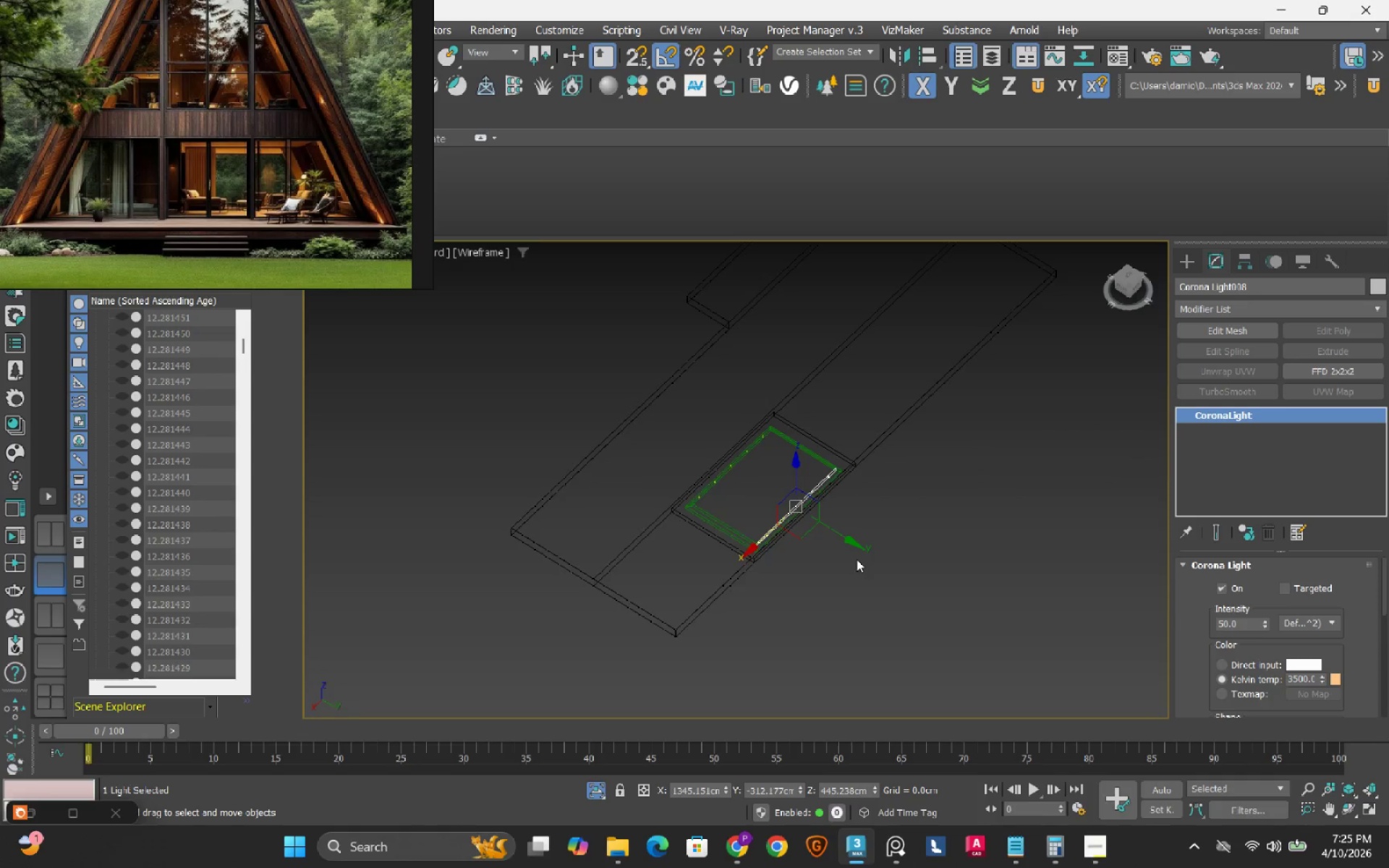 
scroll: coordinate [846, 549], scroll_direction: down, amount: 10.0
 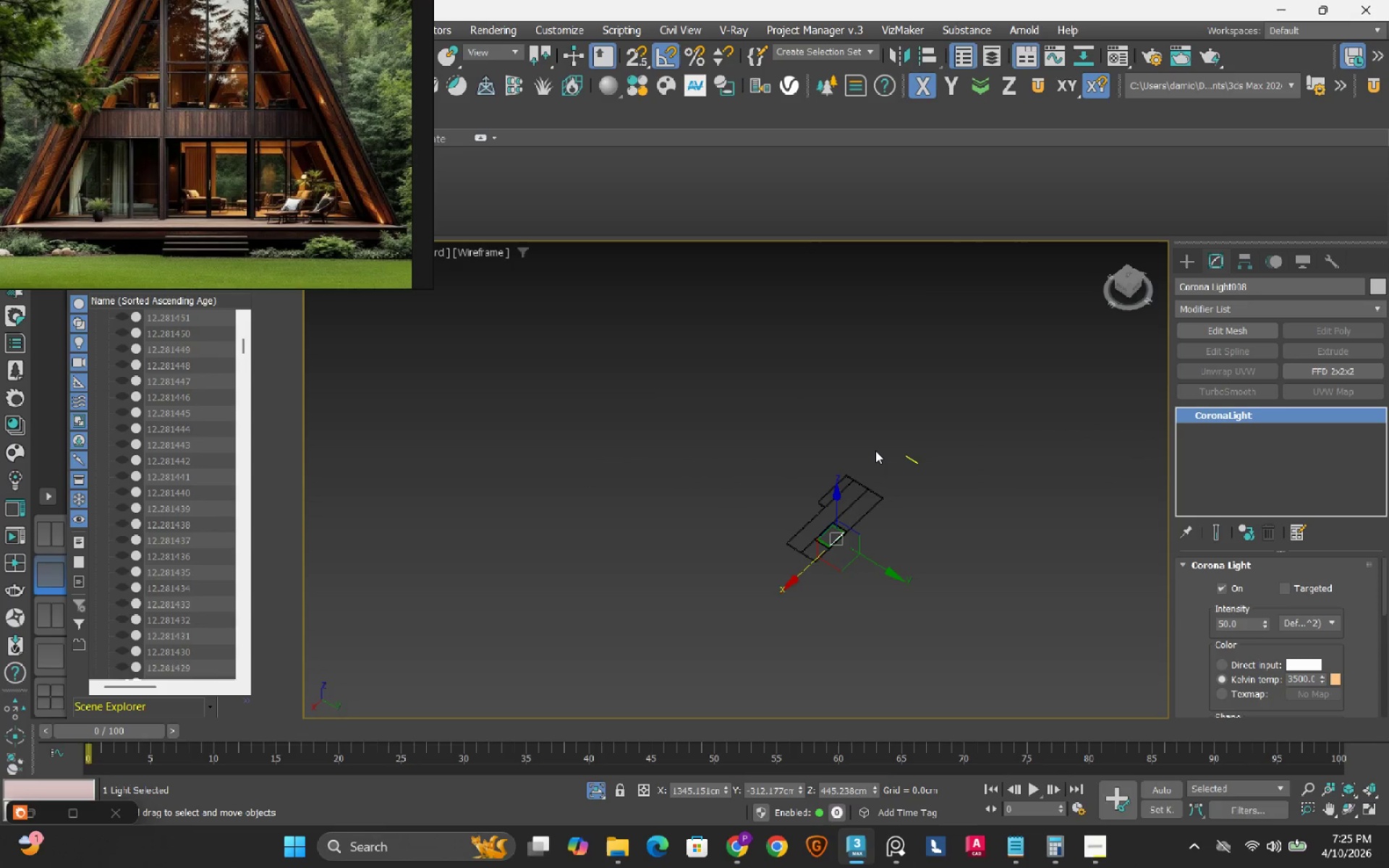 
left_click_drag(start_coordinate=[1054, 446], to_coordinate=[963, 516])
 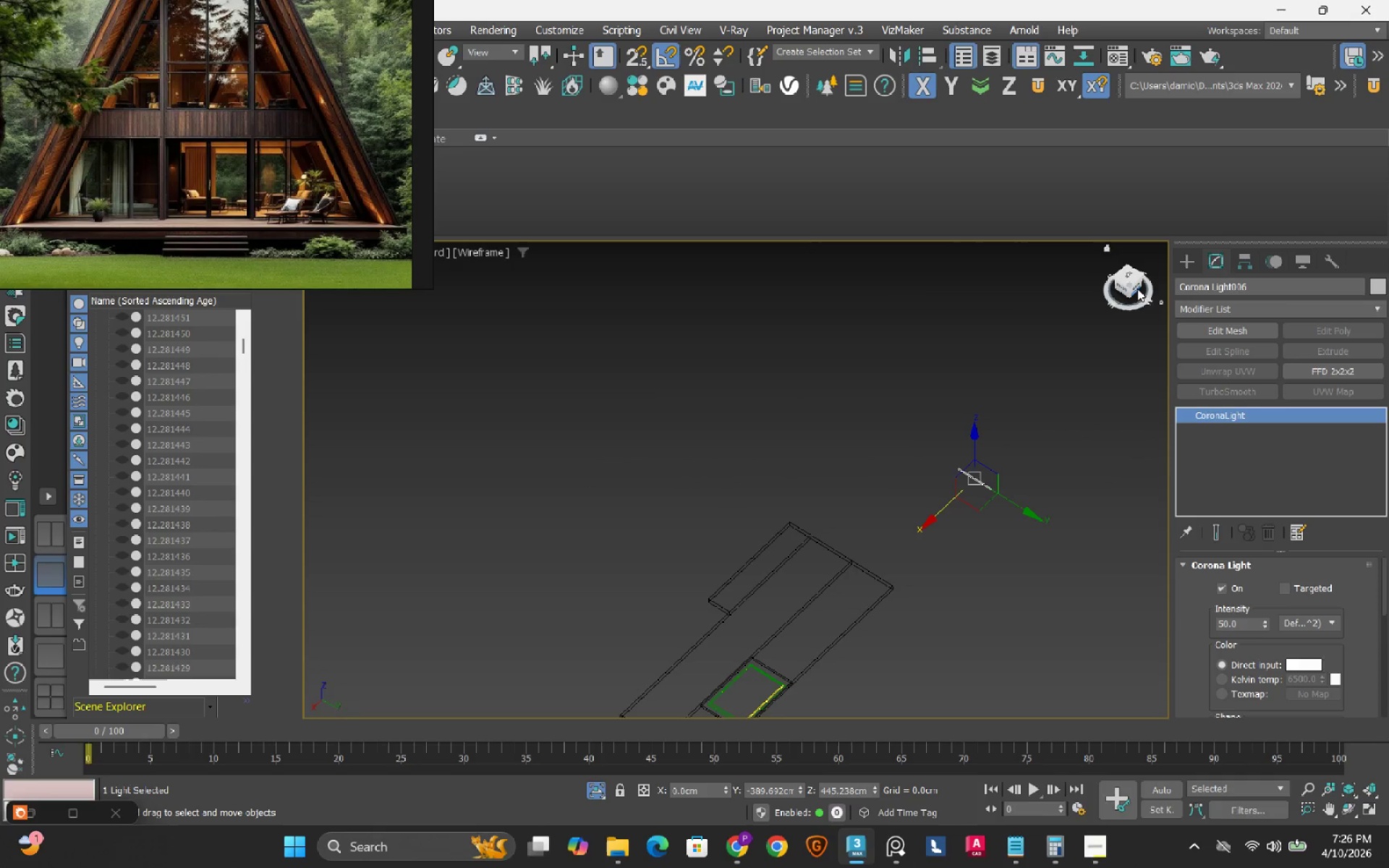 
scroll: coordinate [878, 448], scroll_direction: up, amount: 3.0
 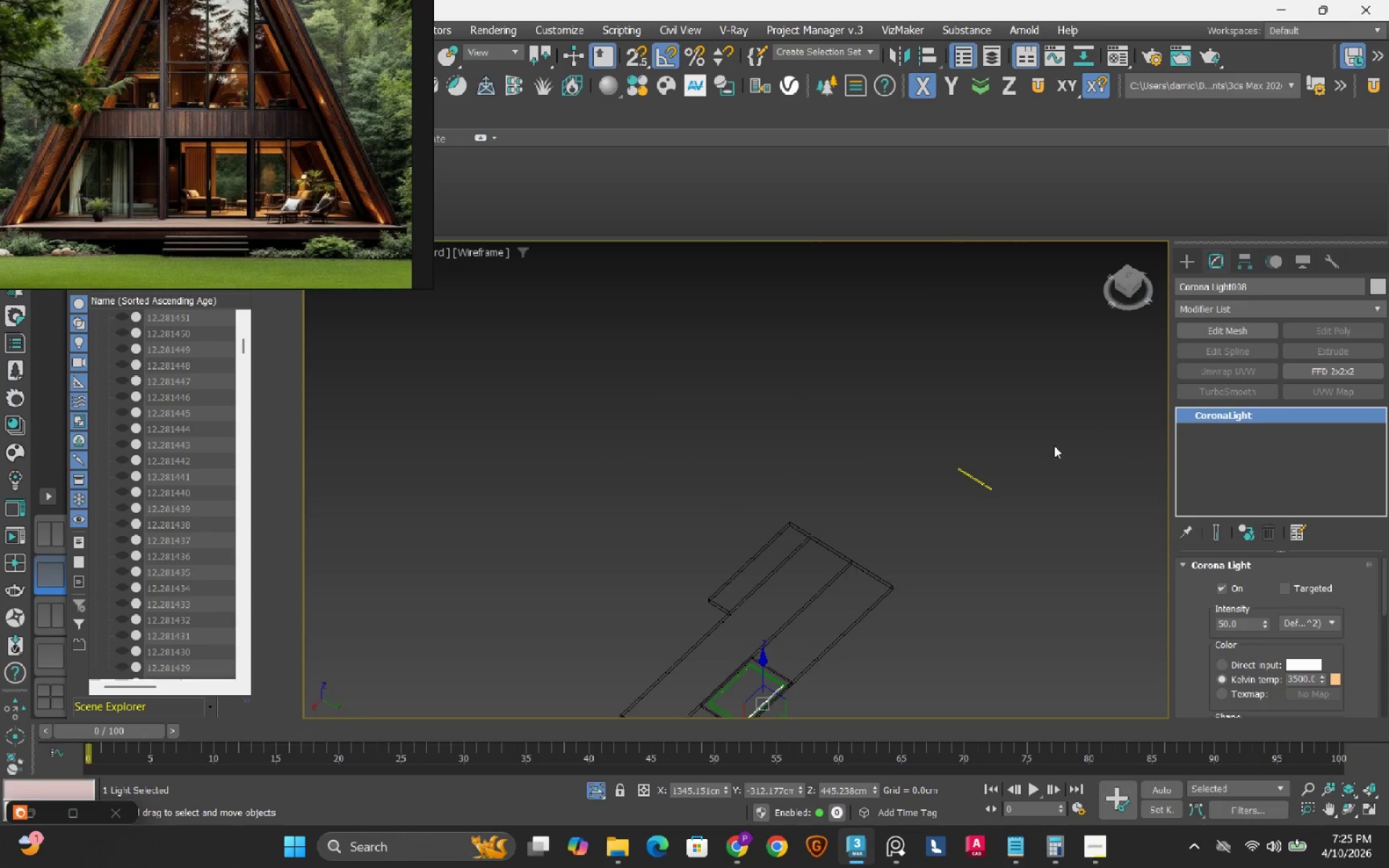 
left_click([1137, 286])
 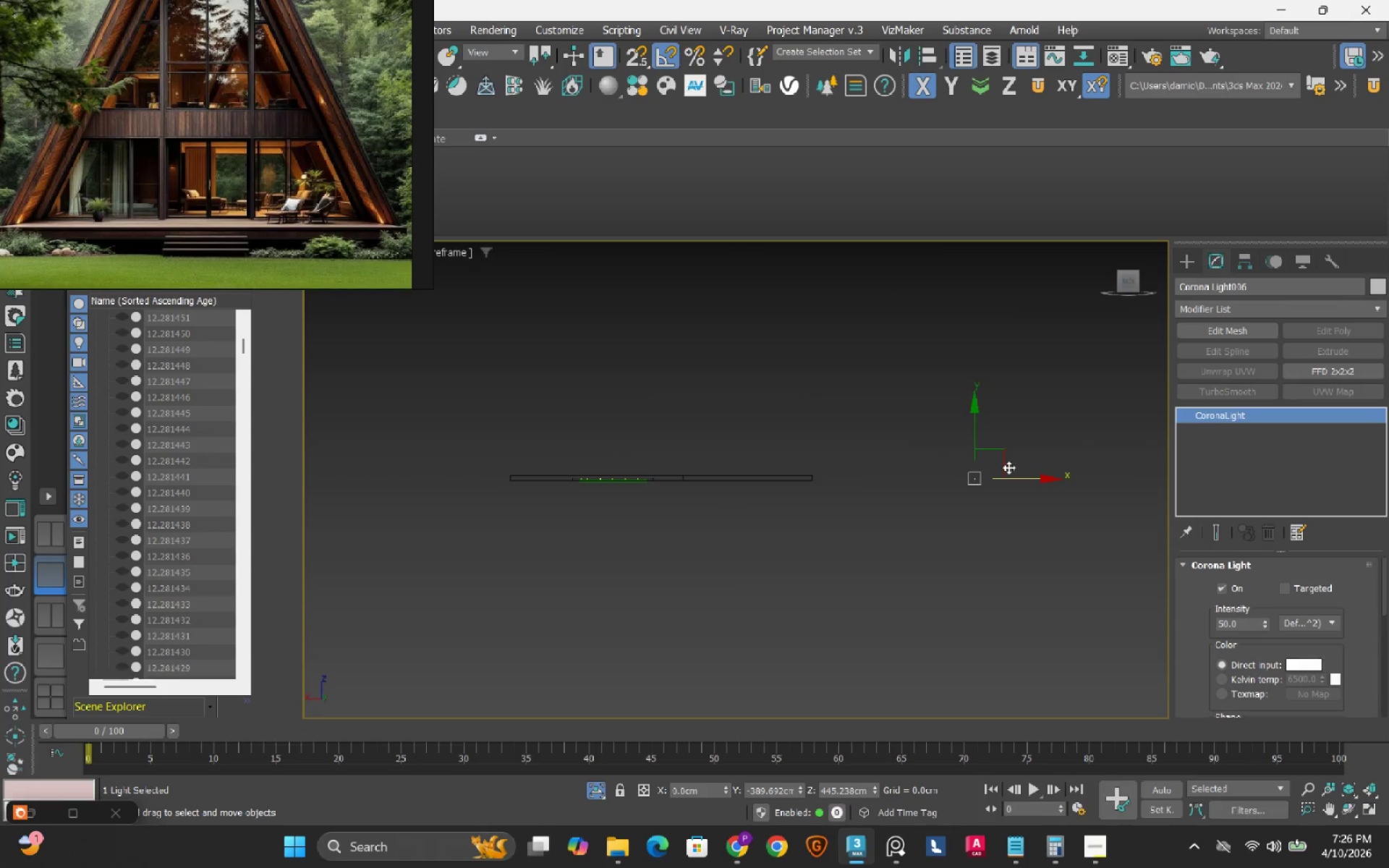 
left_click_drag(start_coordinate=[1014, 476], to_coordinate=[647, 487])
 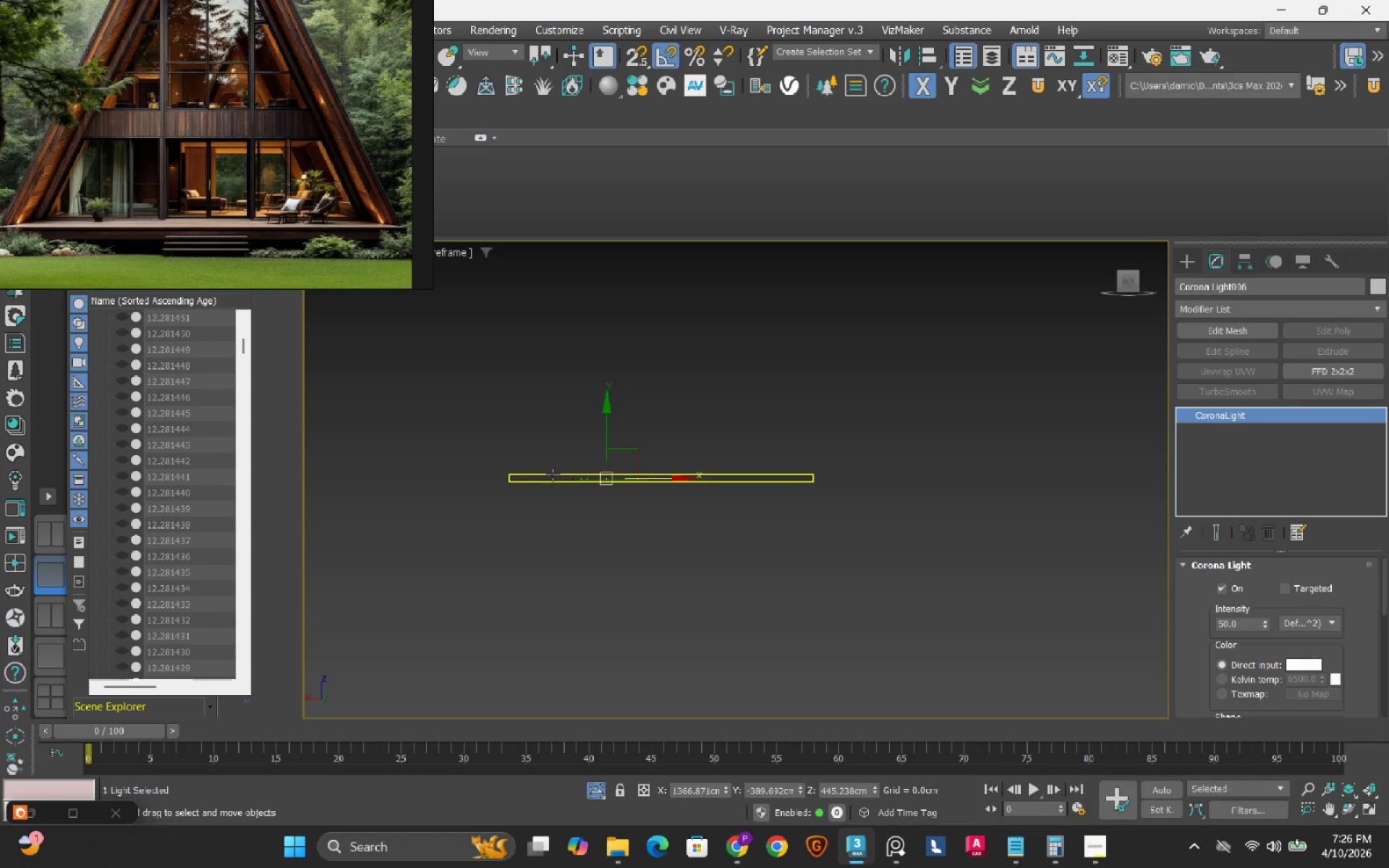 
scroll: coordinate [640, 451], scroll_direction: up, amount: 10.0
 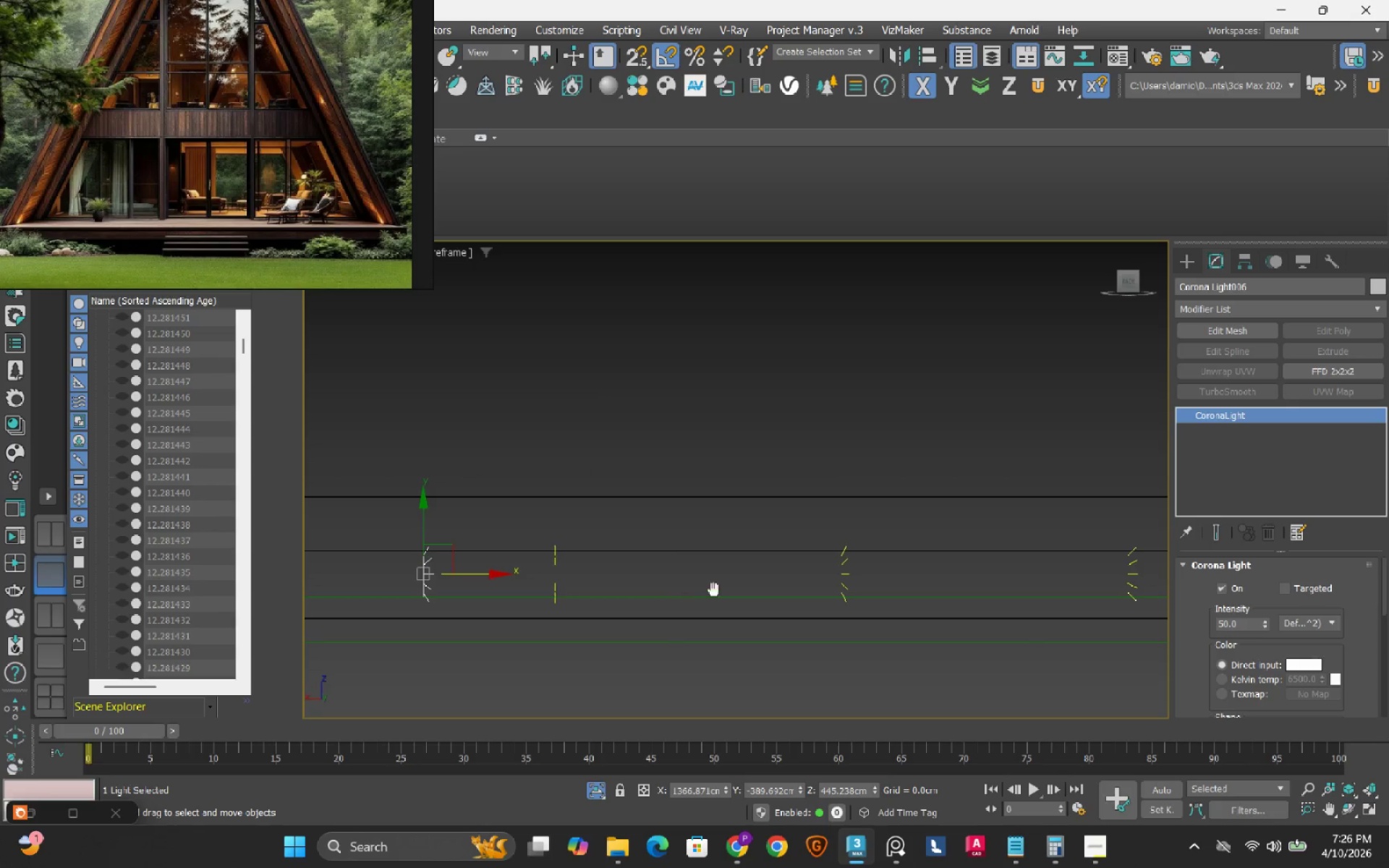 
scroll: coordinate [567, 574], scroll_direction: down, amount: 2.0
 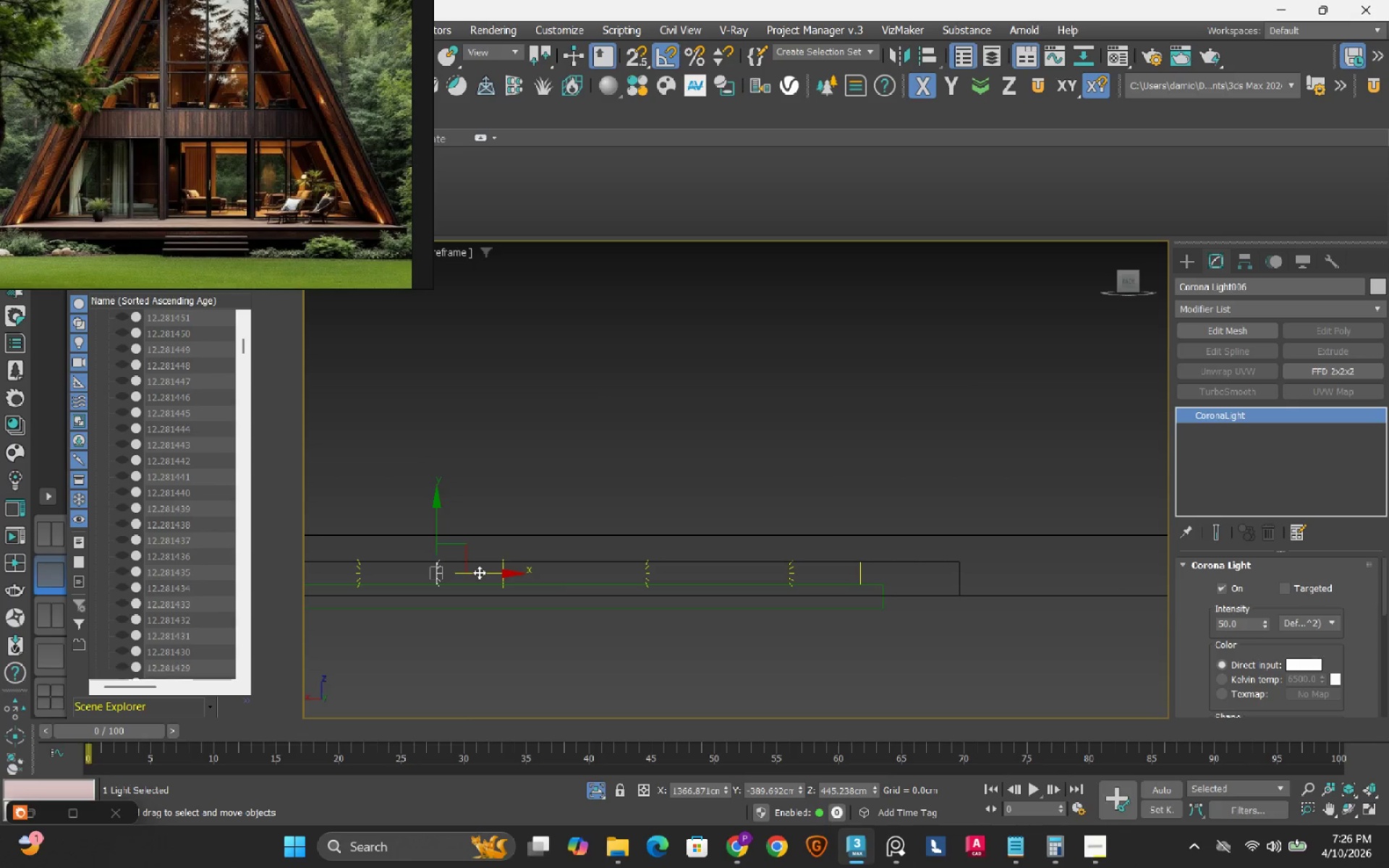 
left_click_drag(start_coordinate=[479, 572], to_coordinate=[912, 558])
 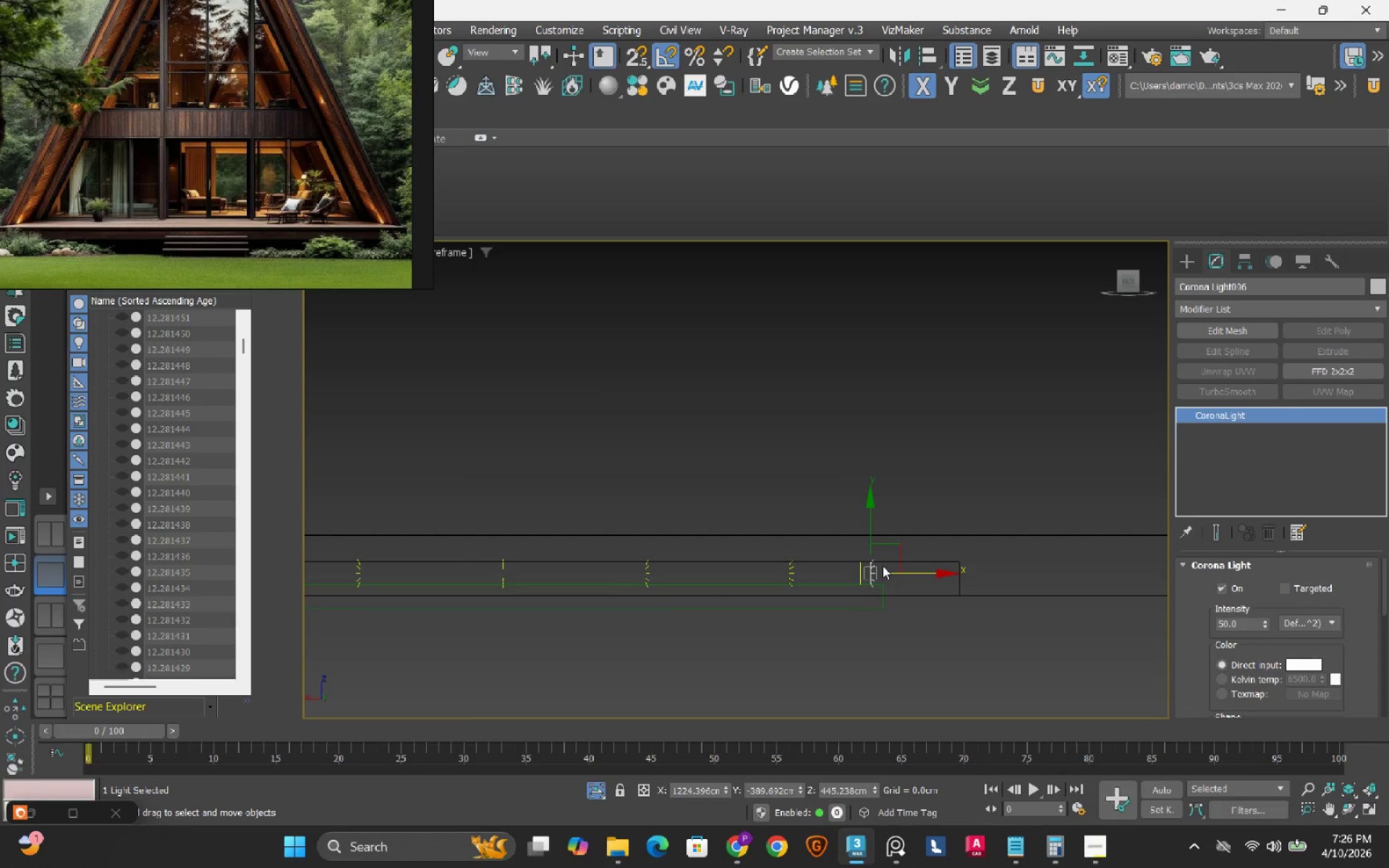 
scroll: coordinate [828, 616], scroll_direction: up, amount: 7.0
 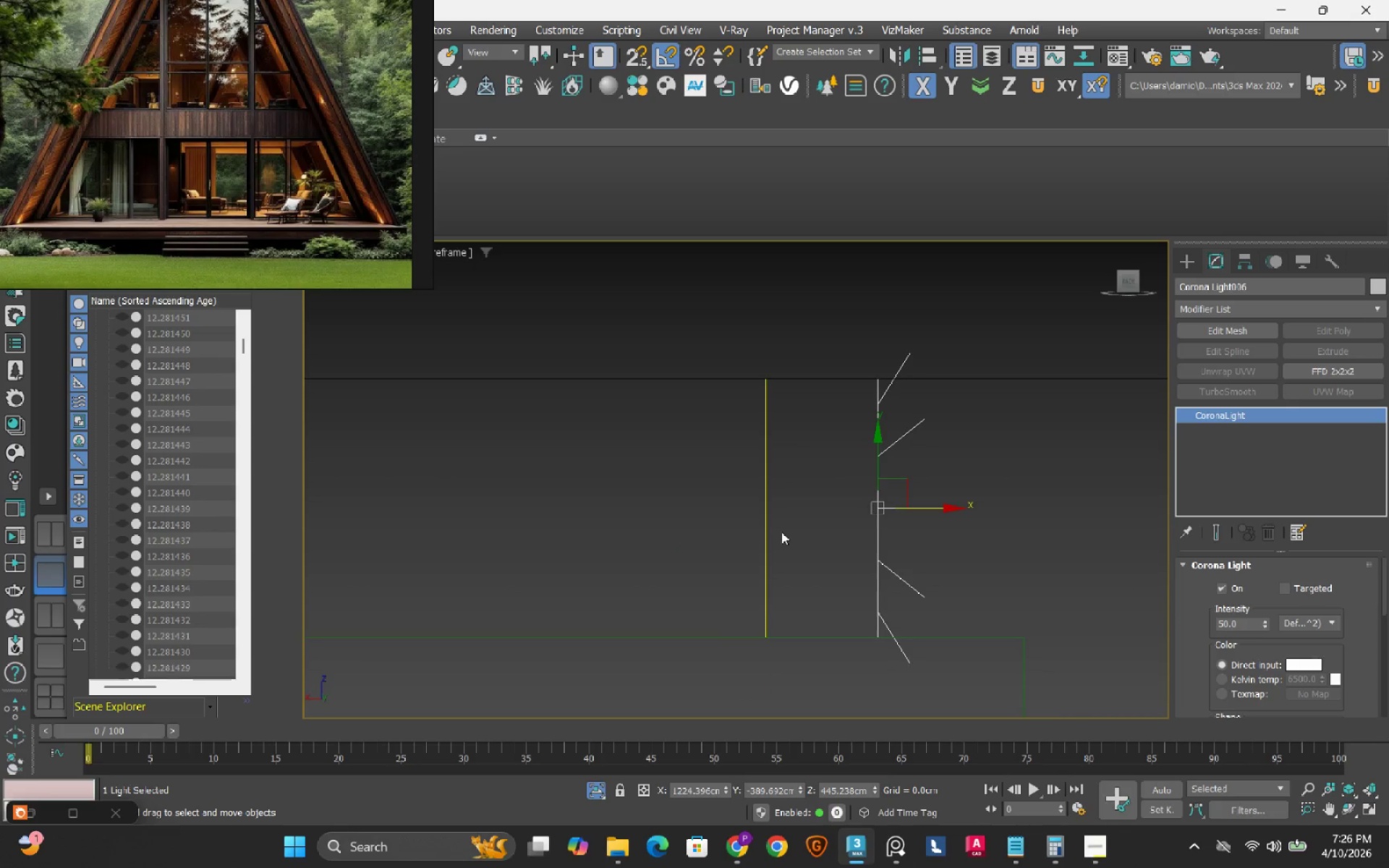 
scroll: coordinate [781, 531], scroll_direction: none, amount: 0.0
 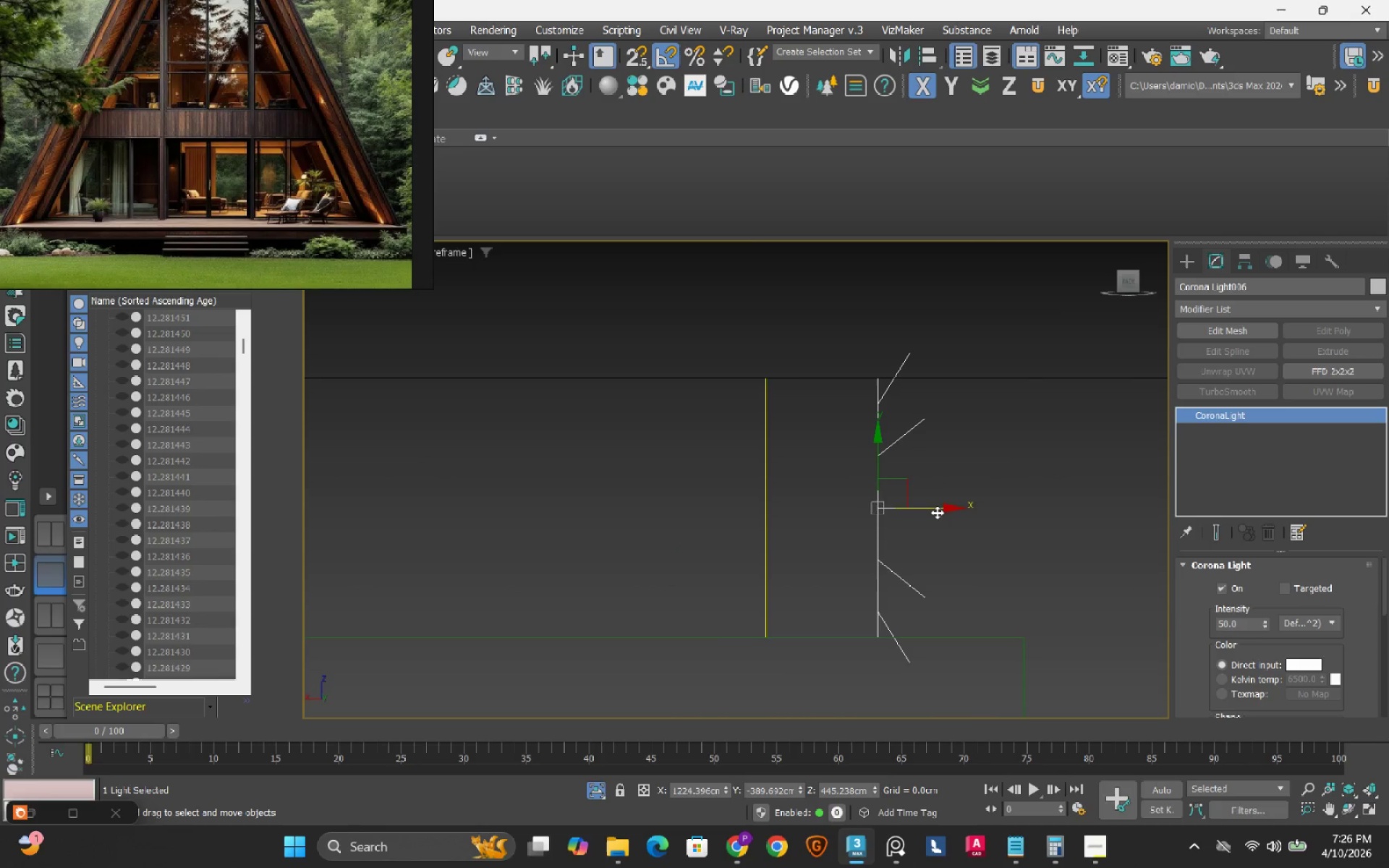 
left_click_drag(start_coordinate=[937, 509], to_coordinate=[827, 511])
 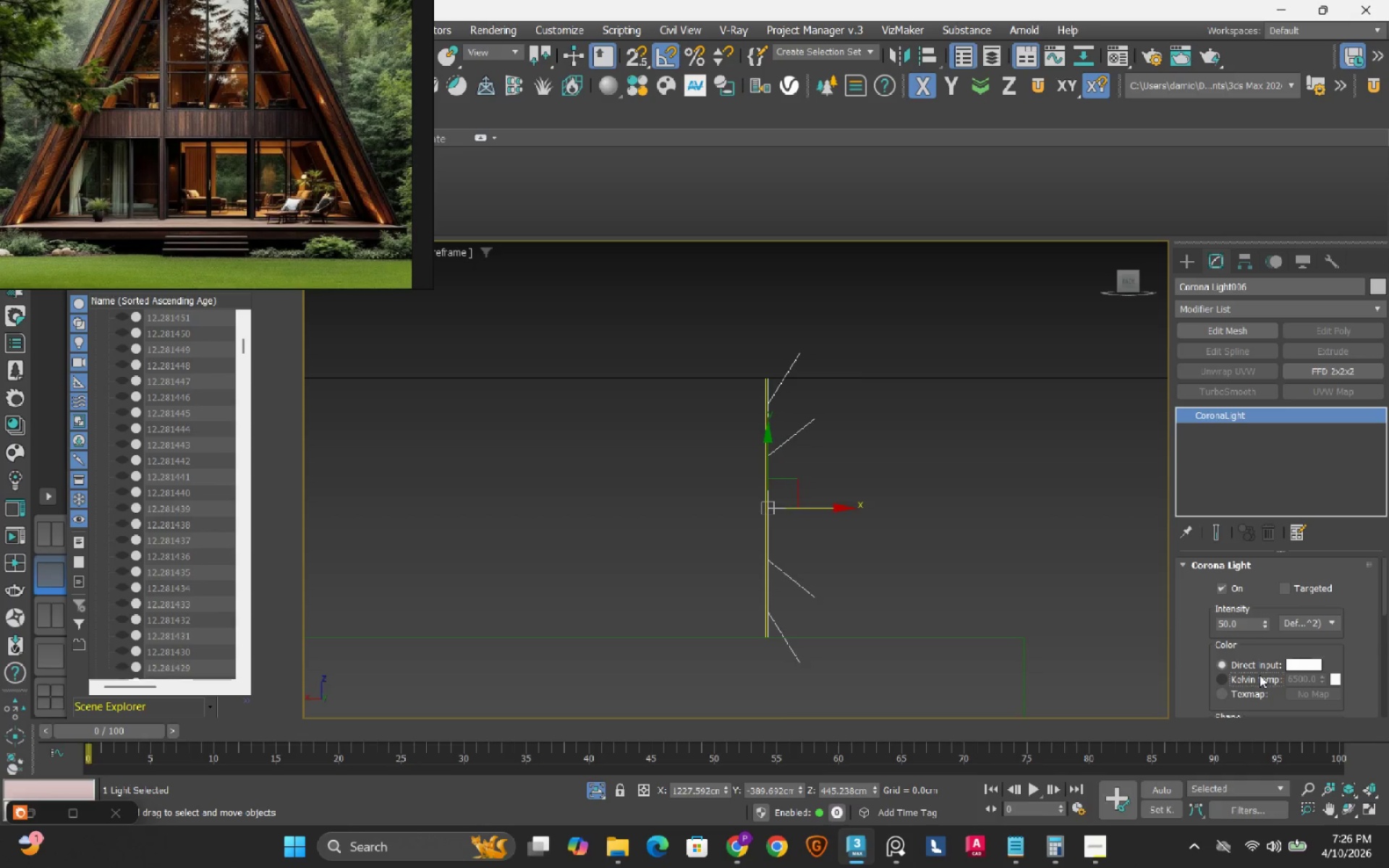 
double_click([1288, 677])
 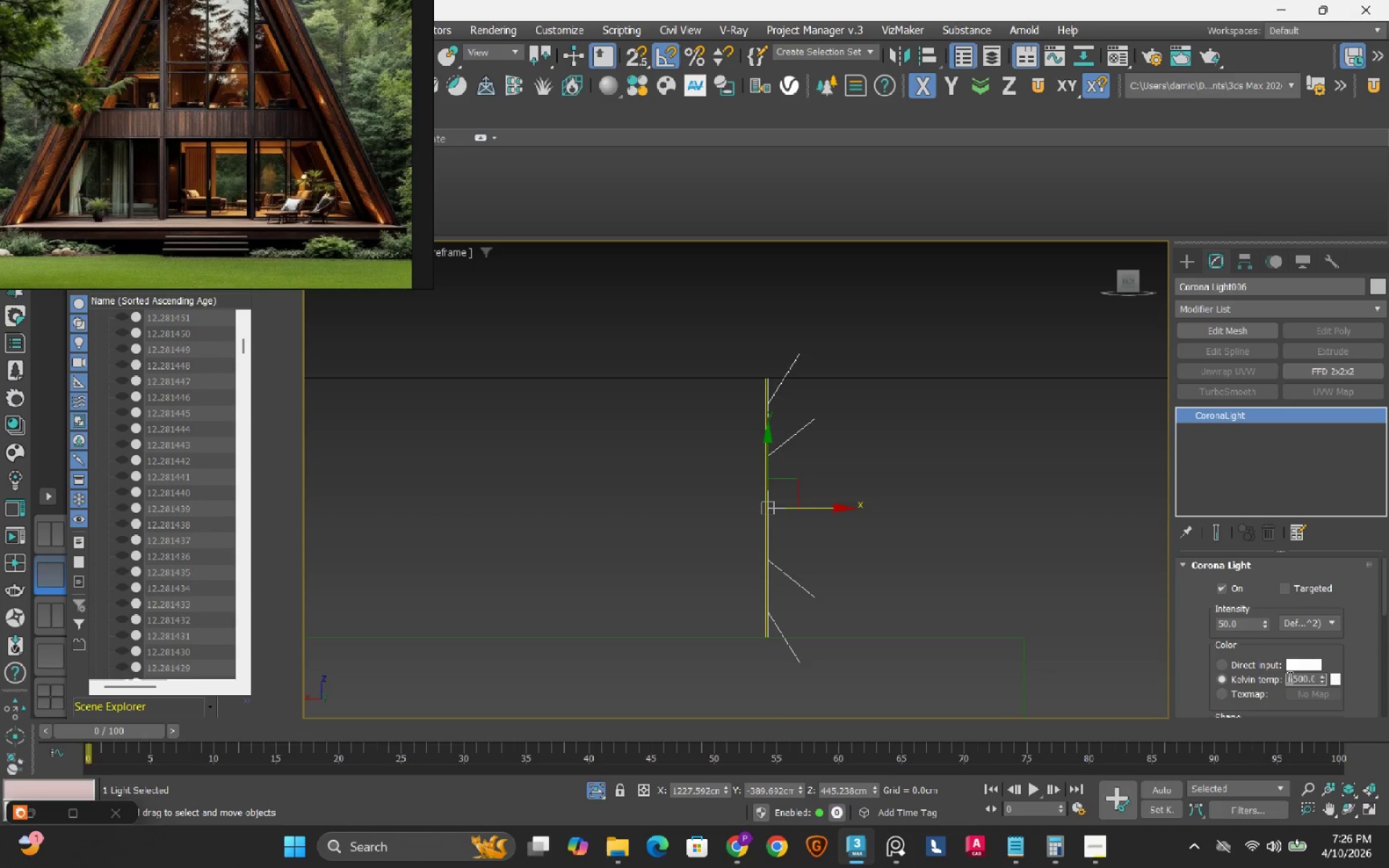 
triple_click([1288, 677])
 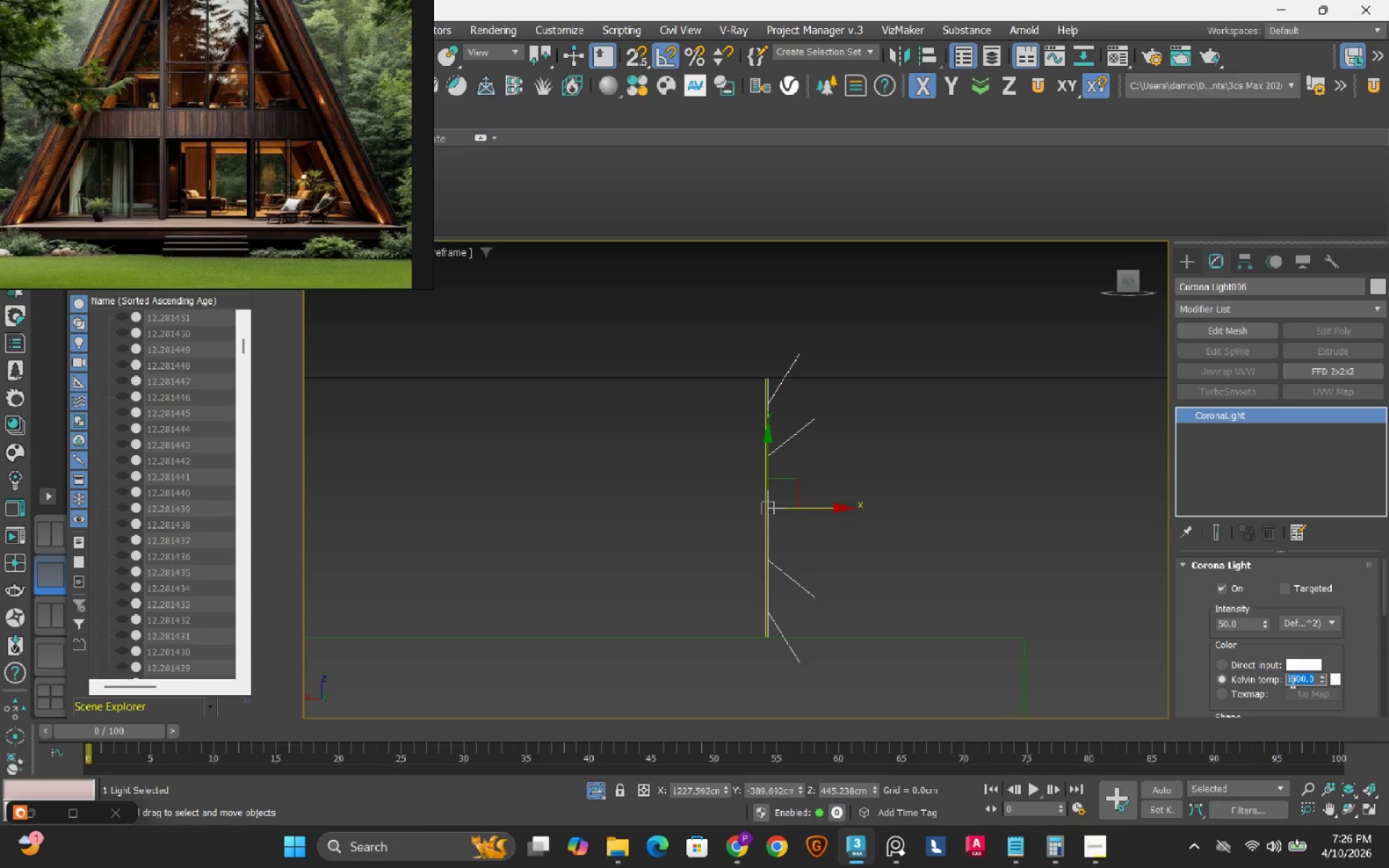 
key(Numpad4)
 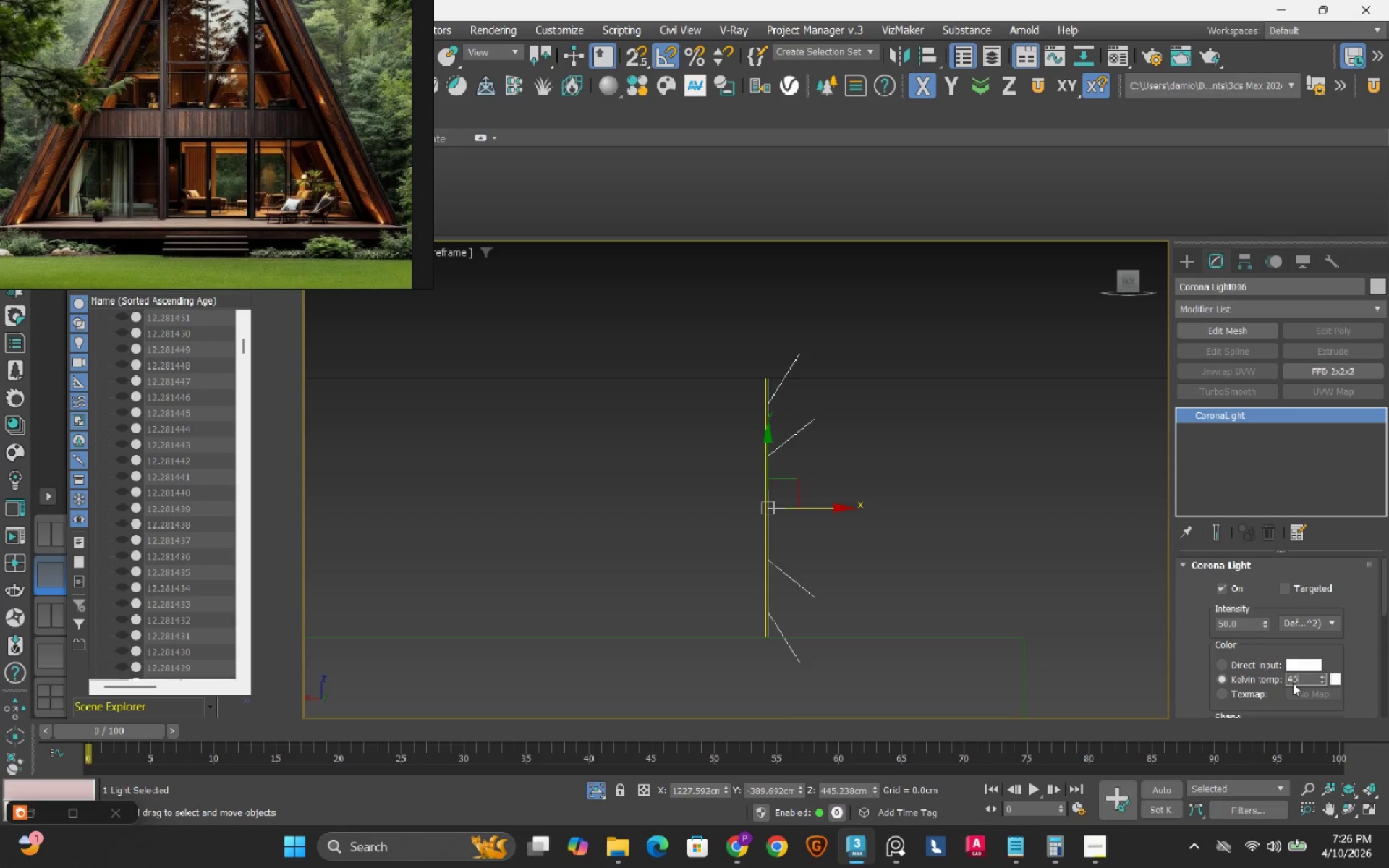 
key(Numpad5)
 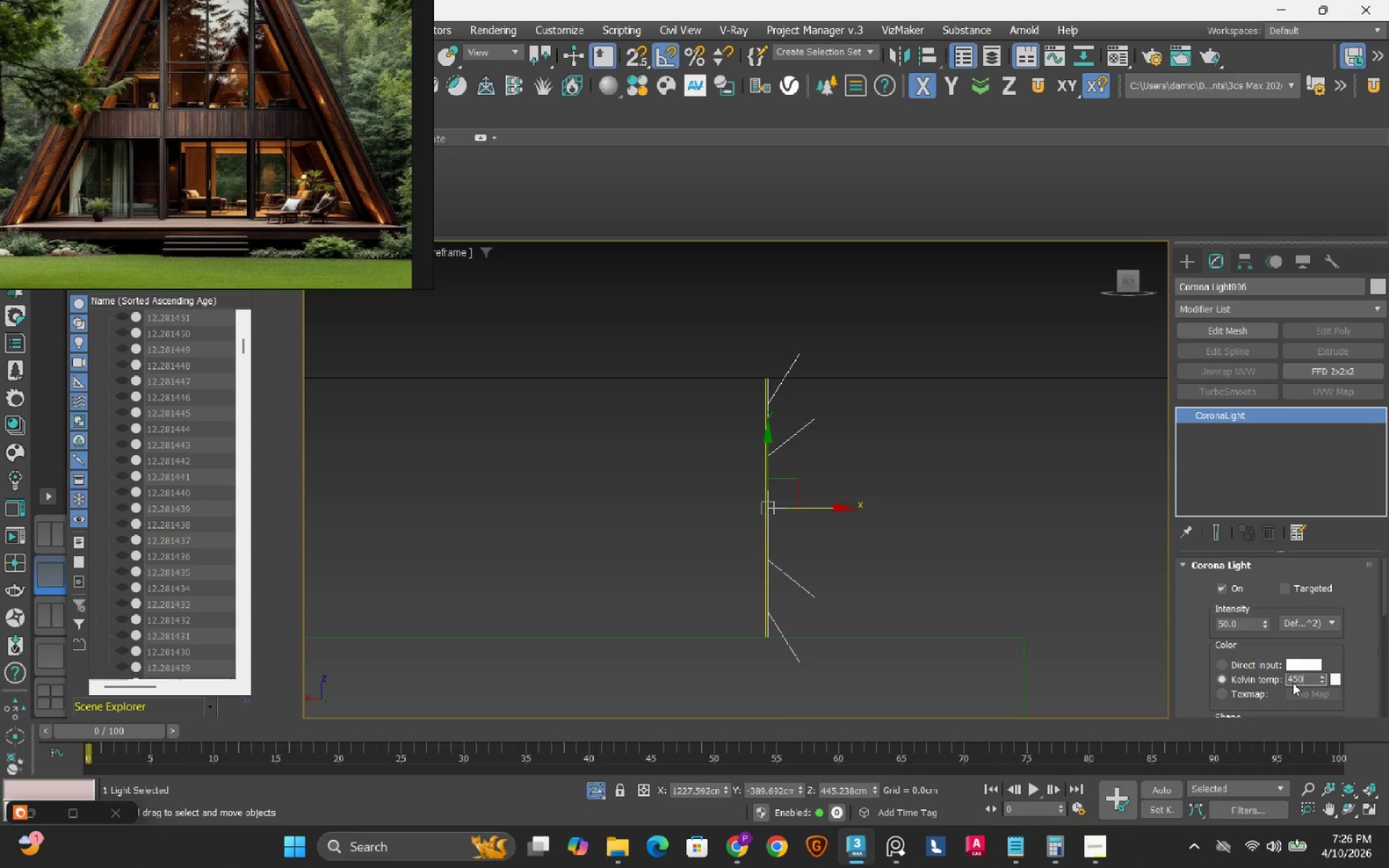 
key(Numpad0)
 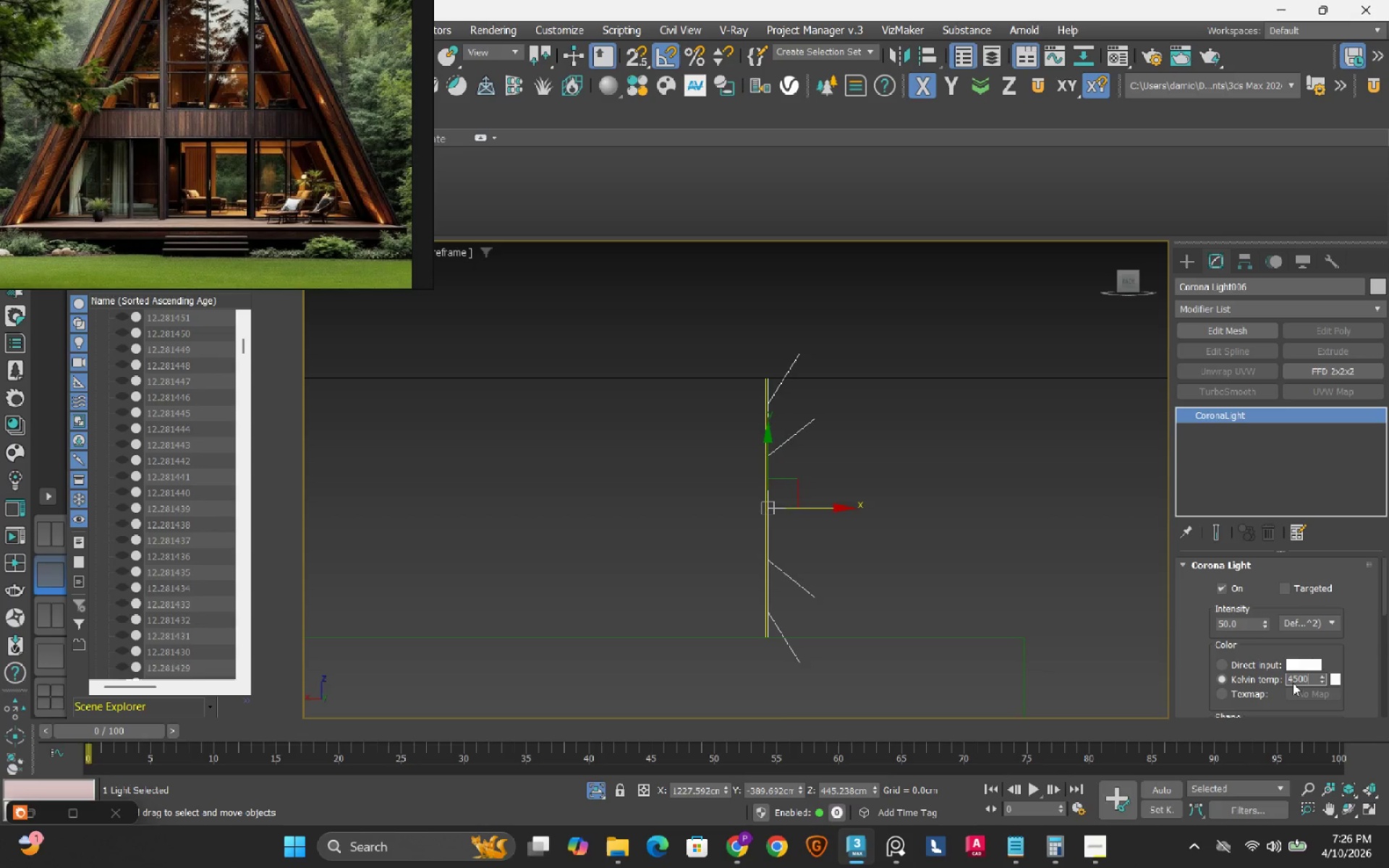 
key(Numpad0)
 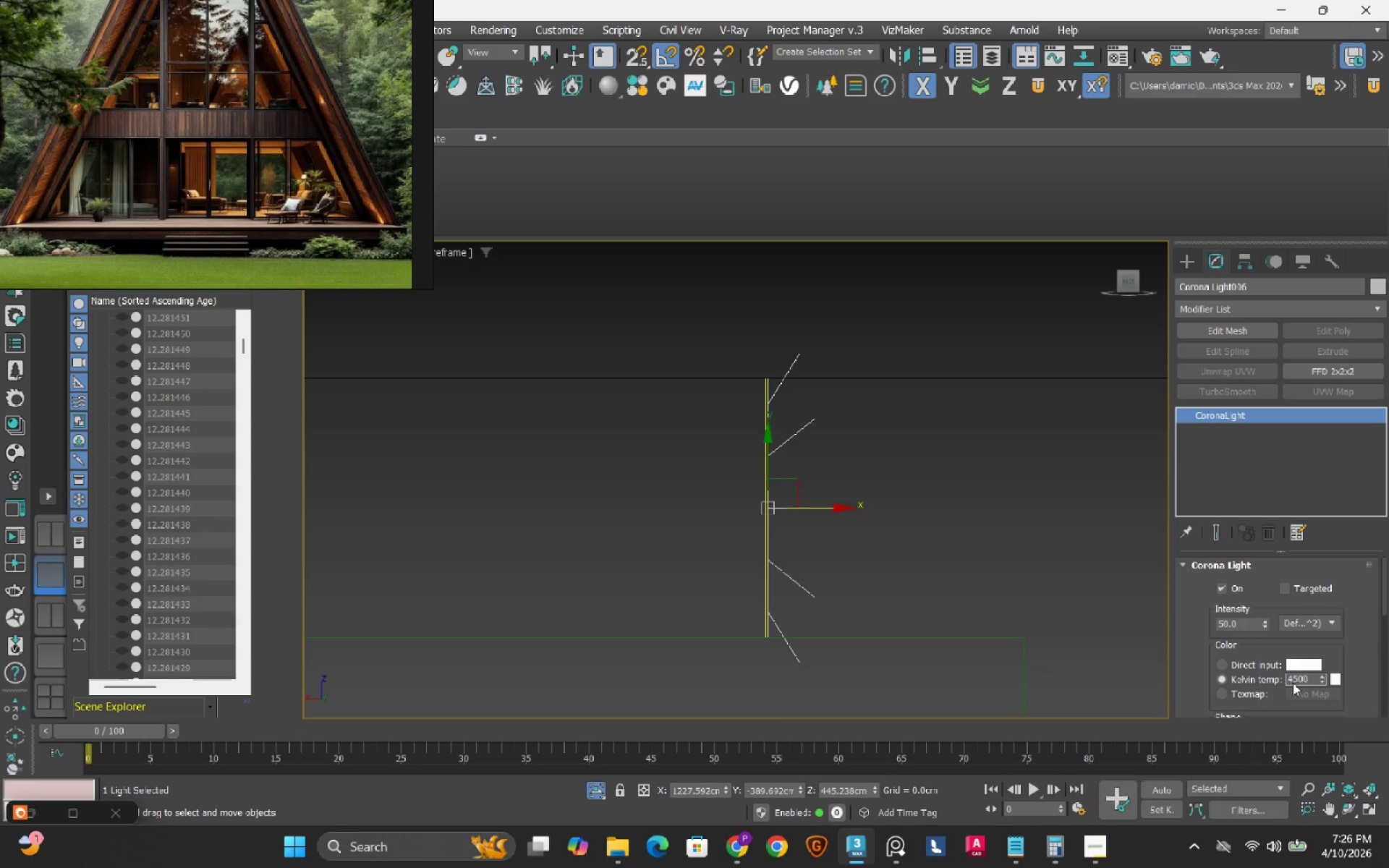 
key(NumpadEnter)
 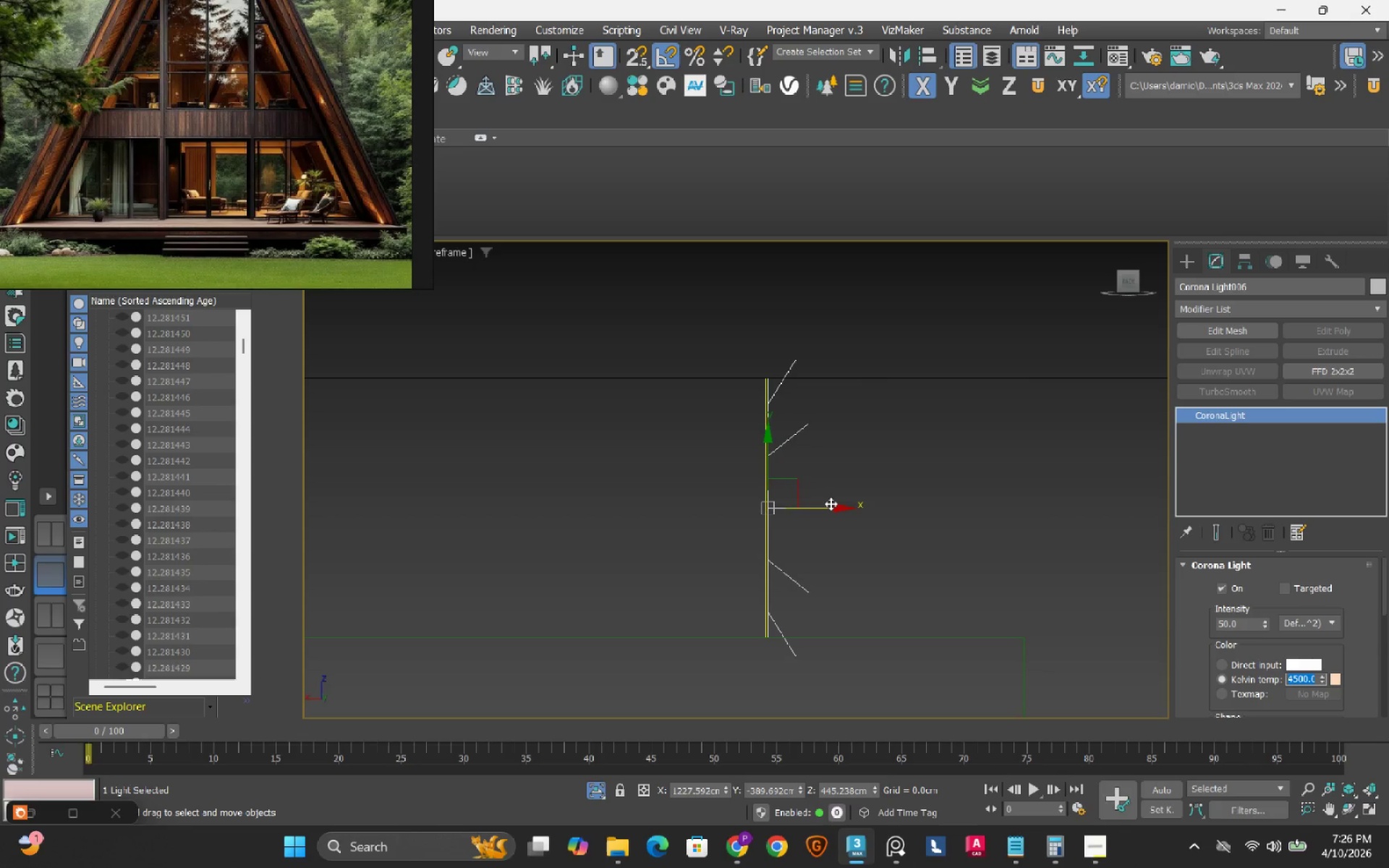 
scroll: coordinate [831, 503], scroll_direction: down, amount: 2.0
 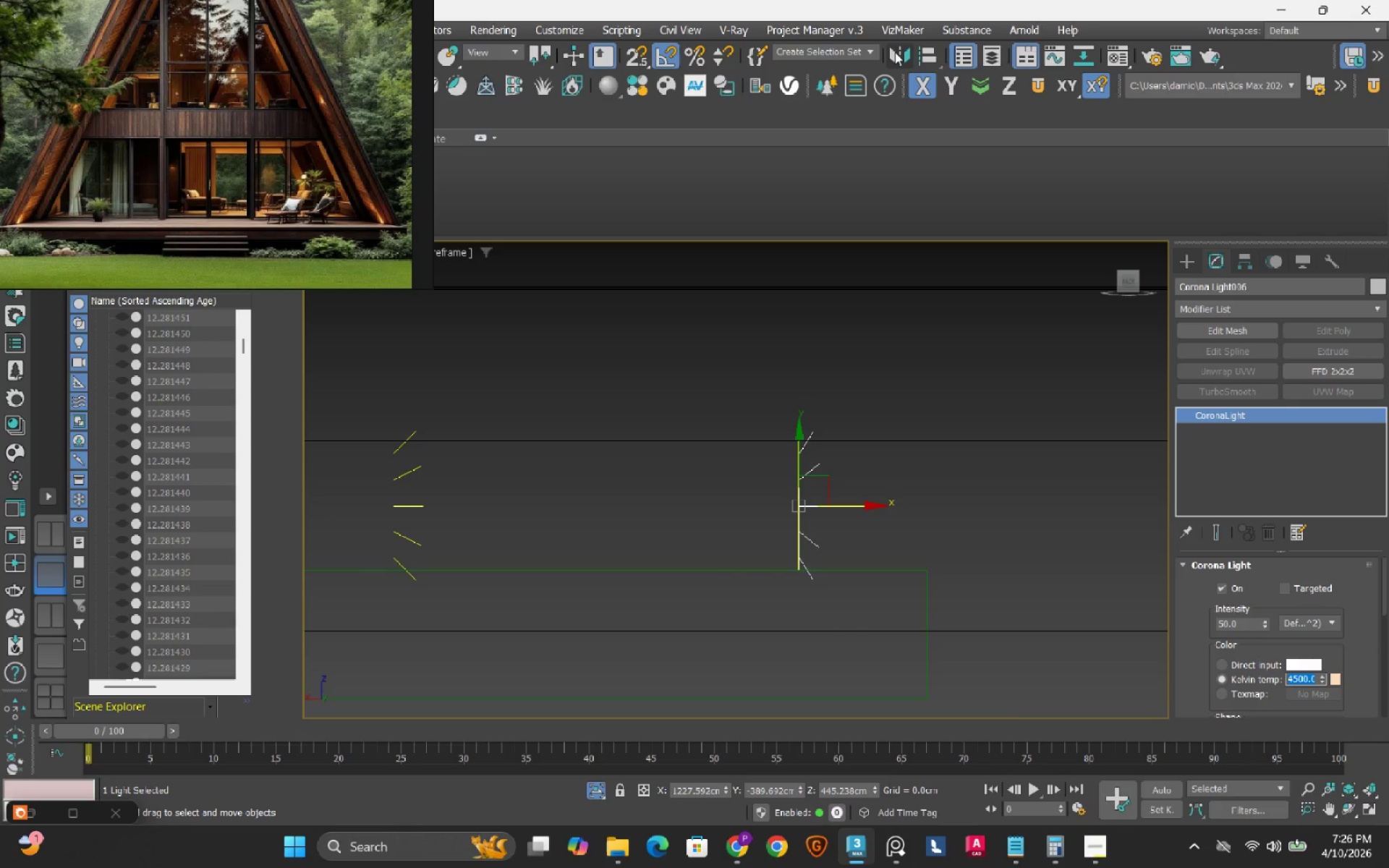 
left_click([895, 51])
 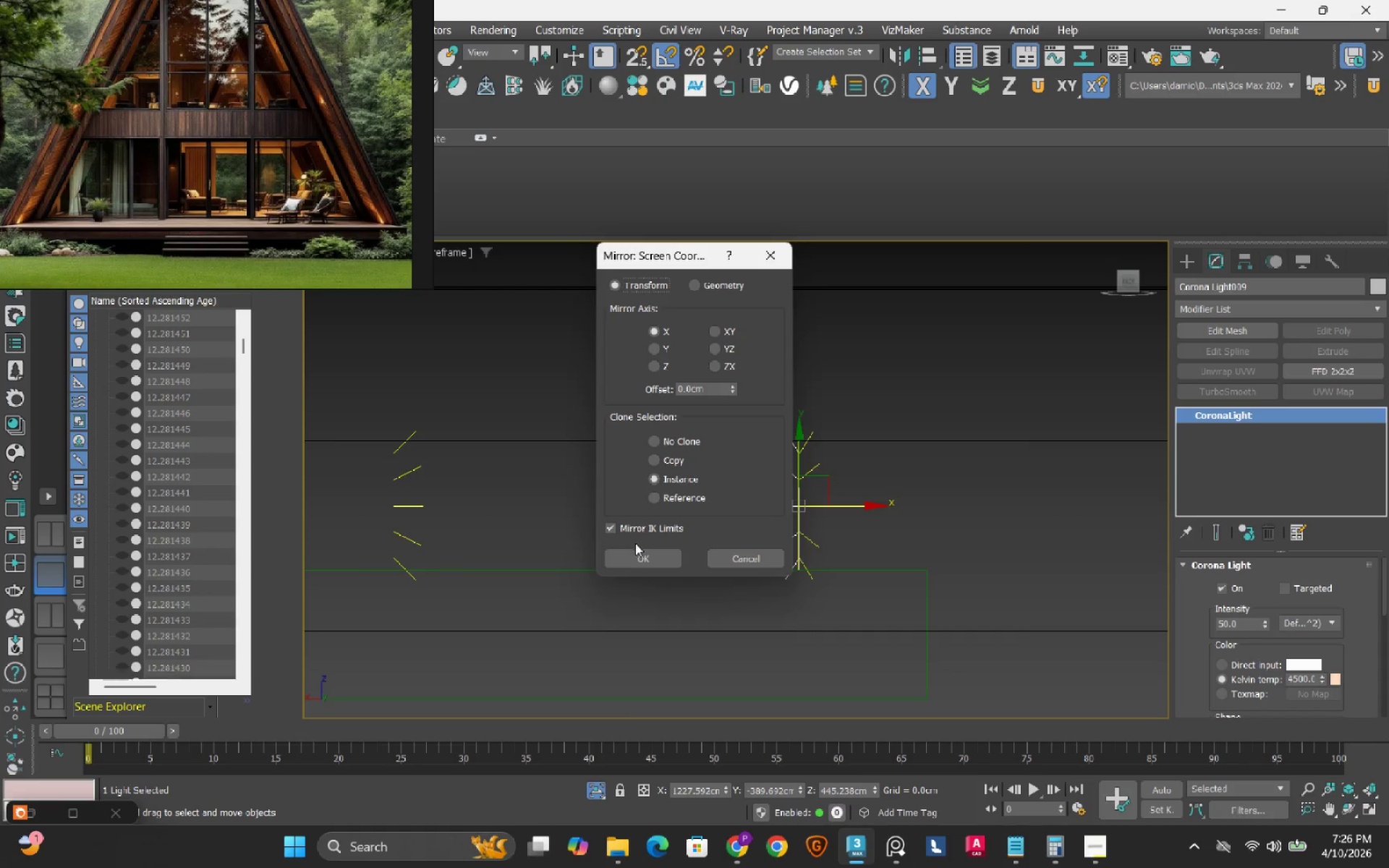 
scroll: coordinate [901, 551], scroll_direction: down, amount: 7.0
 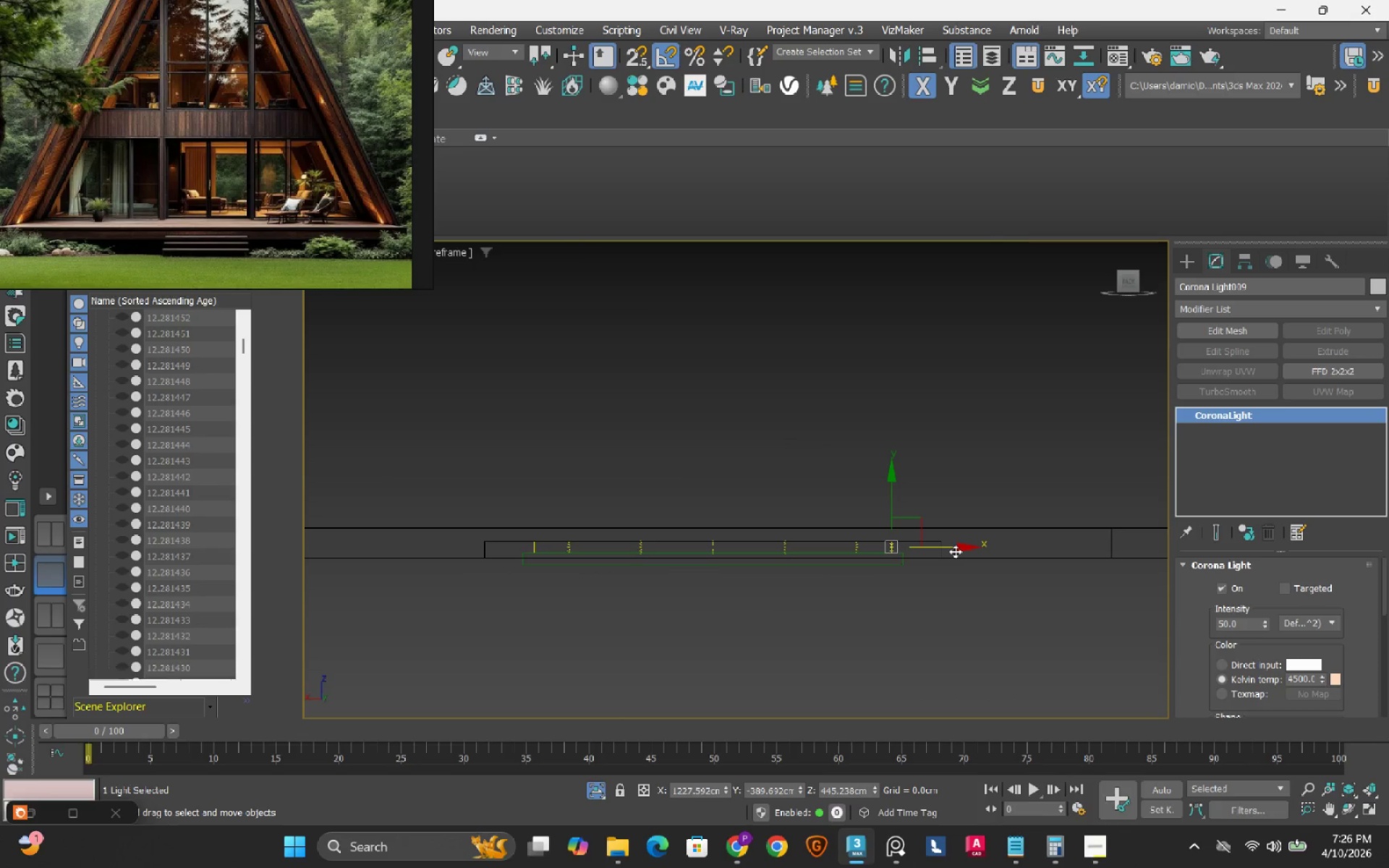 
left_click_drag(start_coordinate=[956, 549], to_coordinate=[590, 590])
 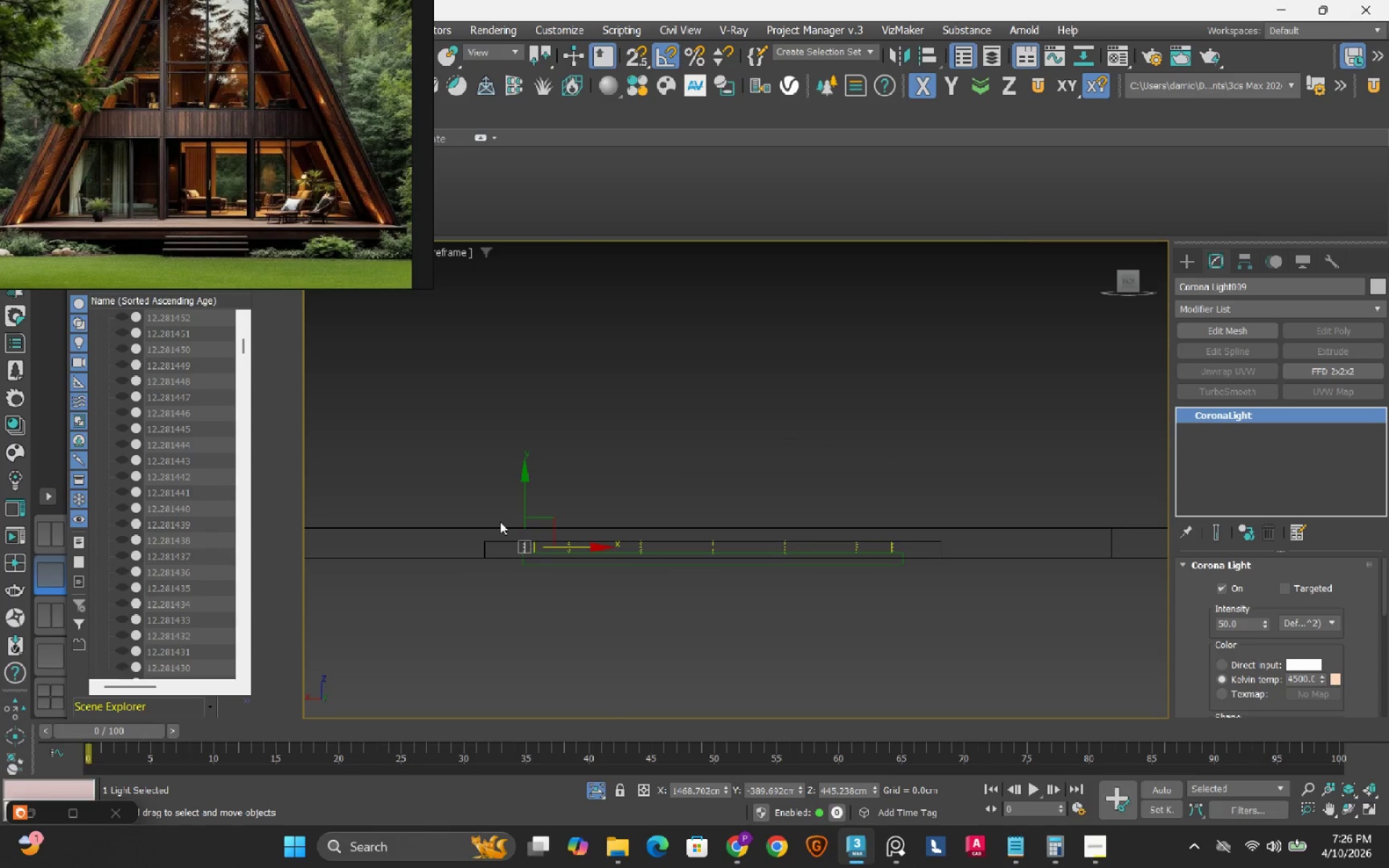 
scroll: coordinate [602, 603], scroll_direction: up, amount: 8.0
 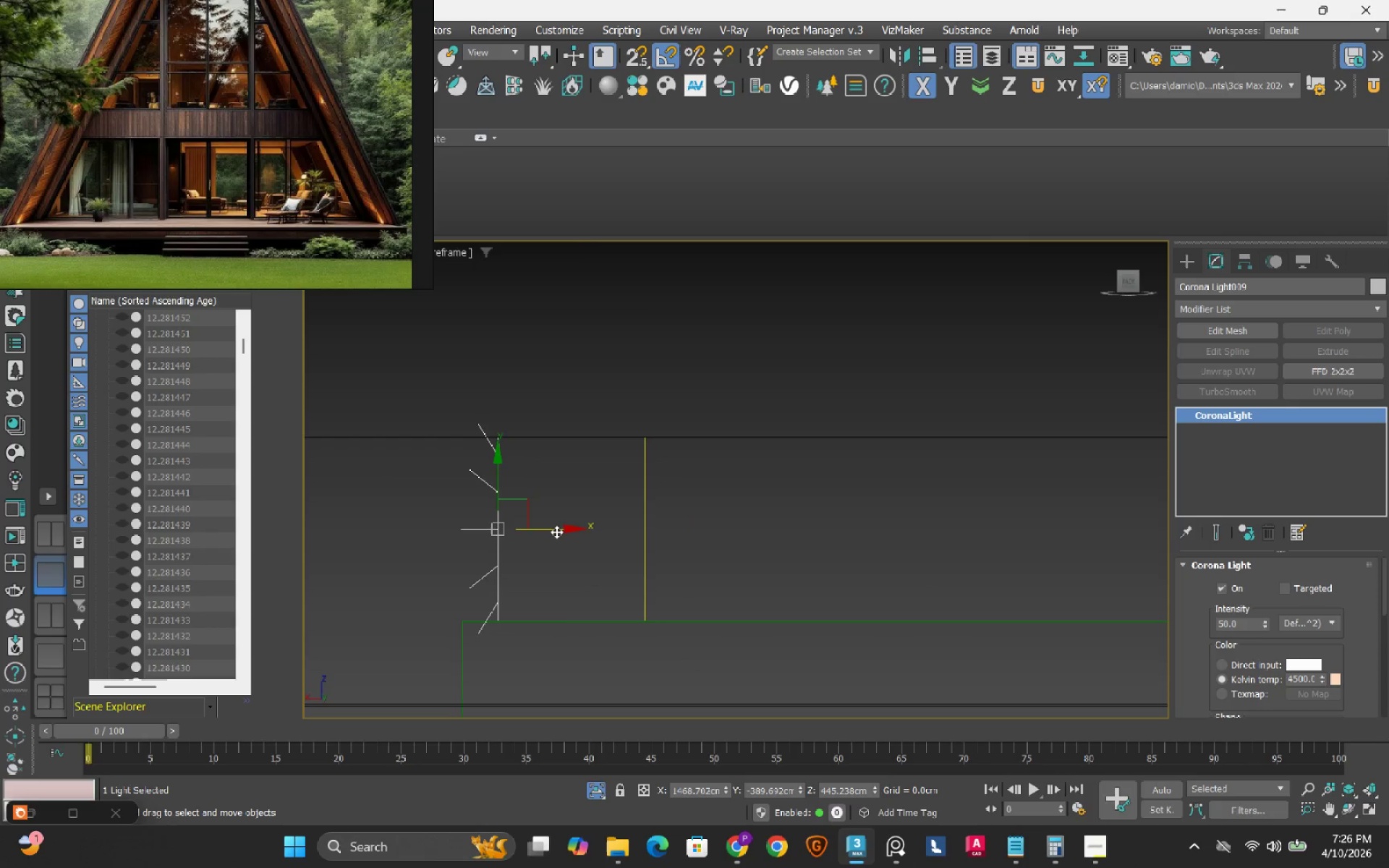 
left_click_drag(start_coordinate=[556, 531], to_coordinate=[687, 512])
 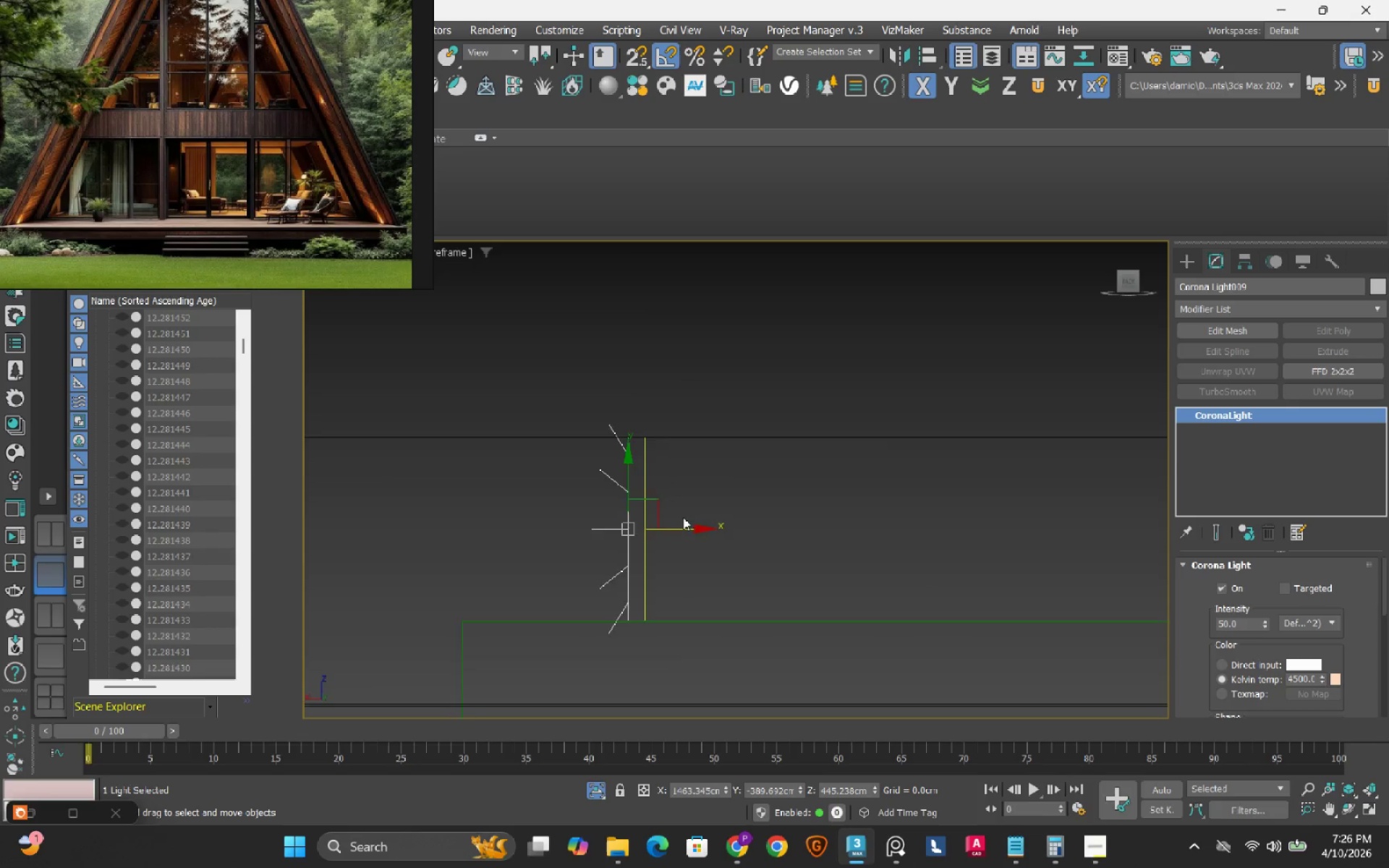 
scroll: coordinate [611, 537], scroll_direction: up, amount: 4.0